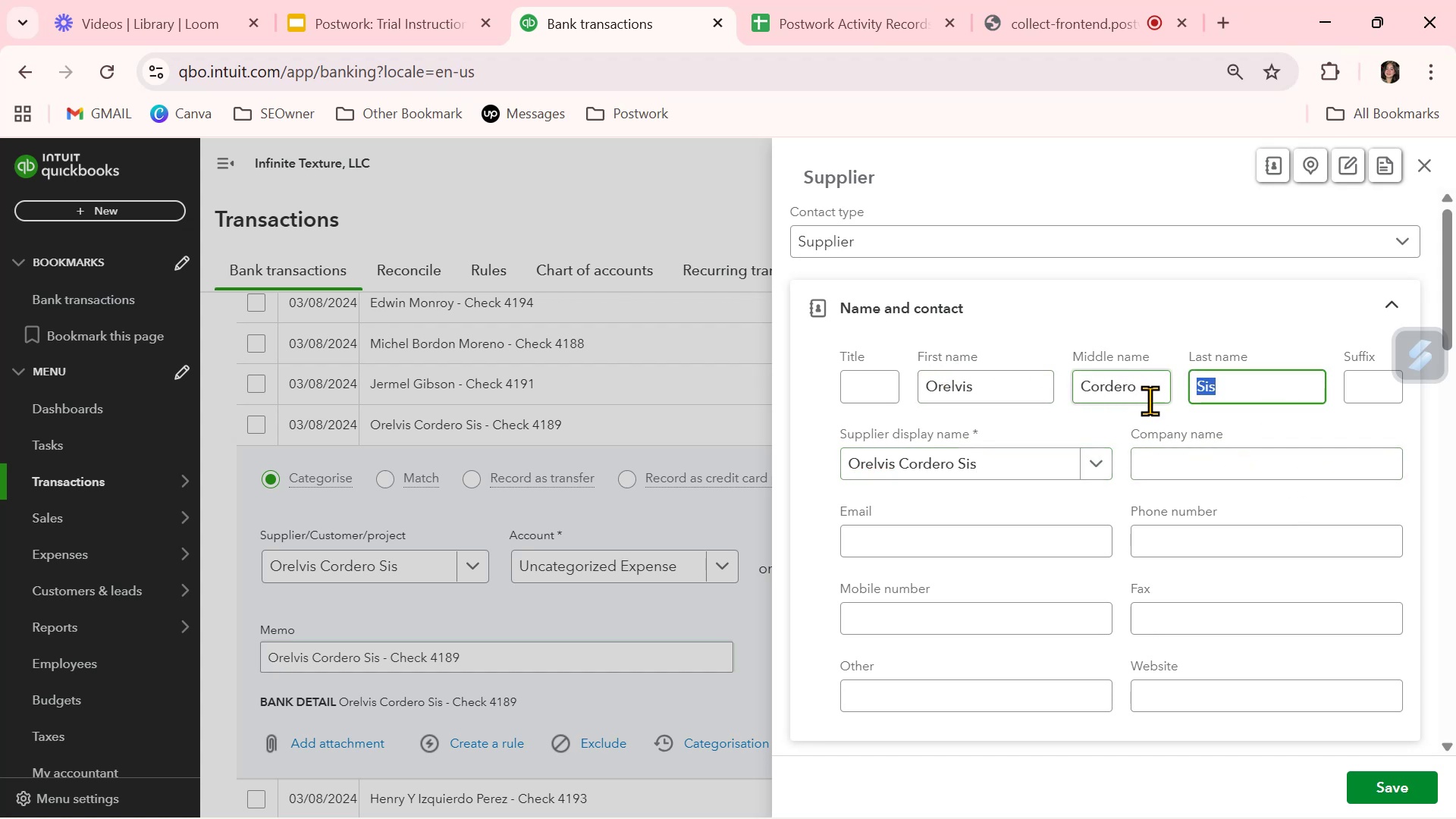 
key(Backspace)
 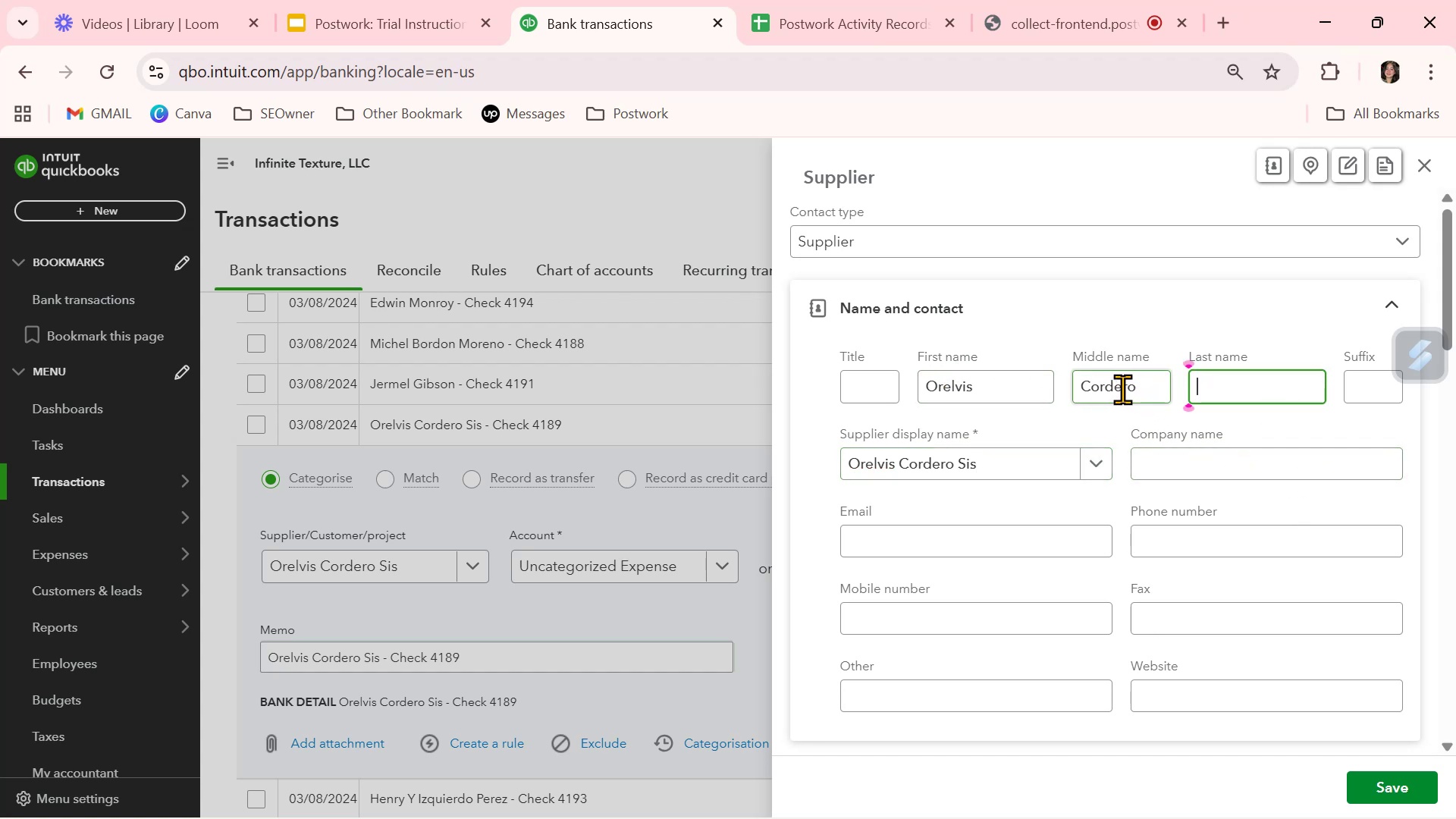 
left_click_drag(start_coordinate=[1152, 391], to_coordinate=[1034, 391])
 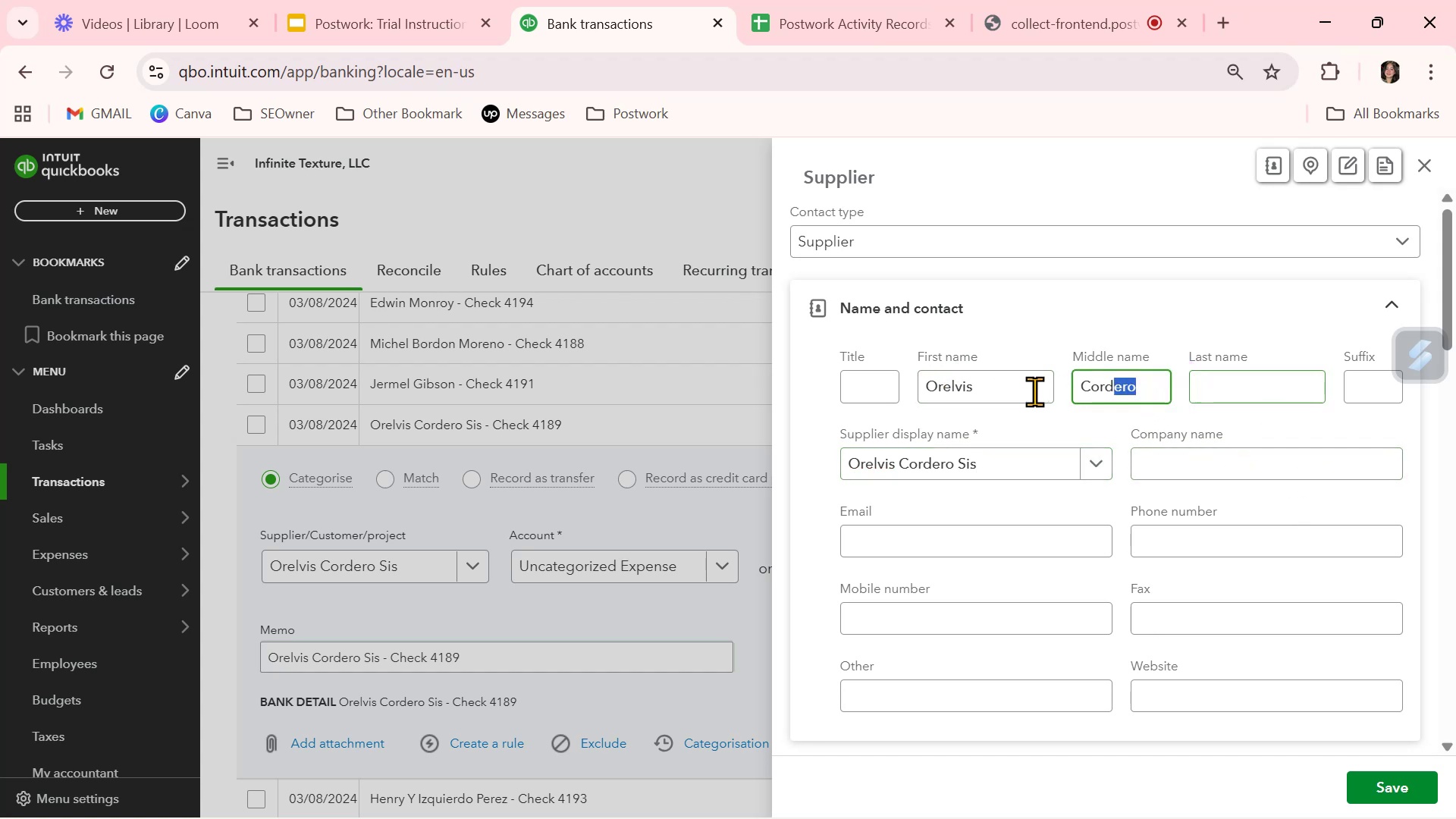 
key(Backspace)
 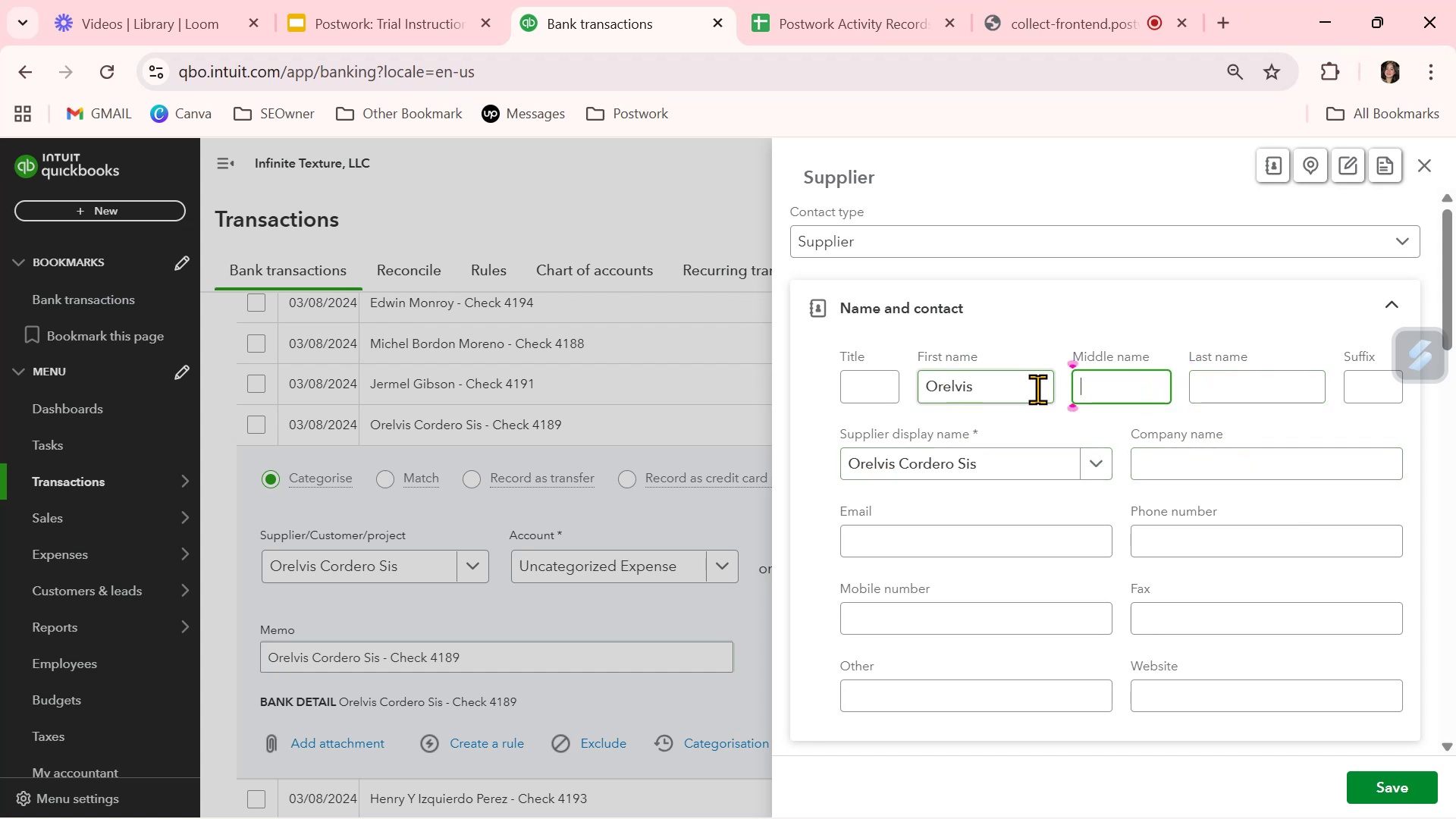 
left_click_drag(start_coordinate=[1012, 387], to_coordinate=[895, 385])
 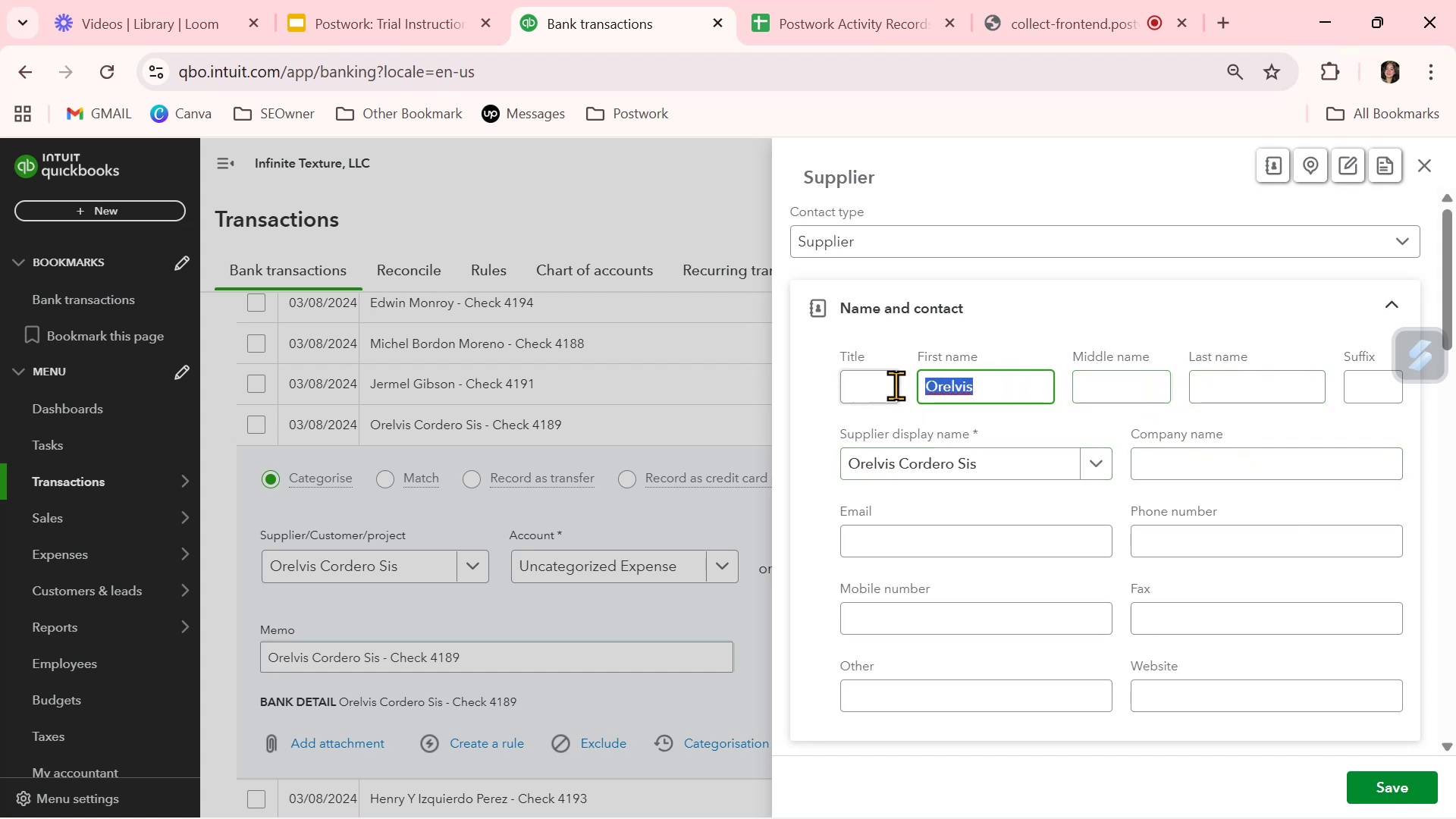 
key(Backspace)
 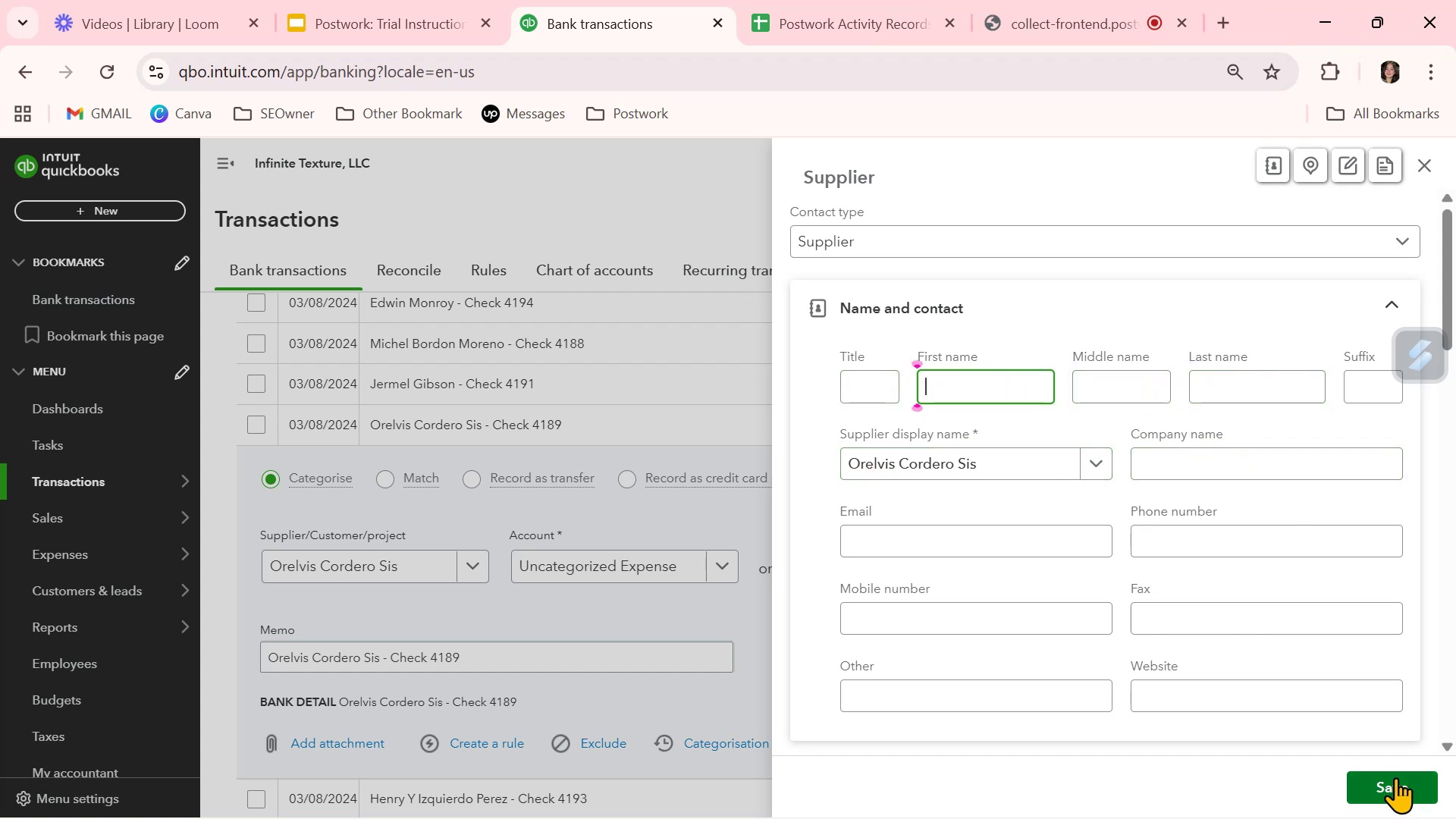 
left_click([1399, 786])
 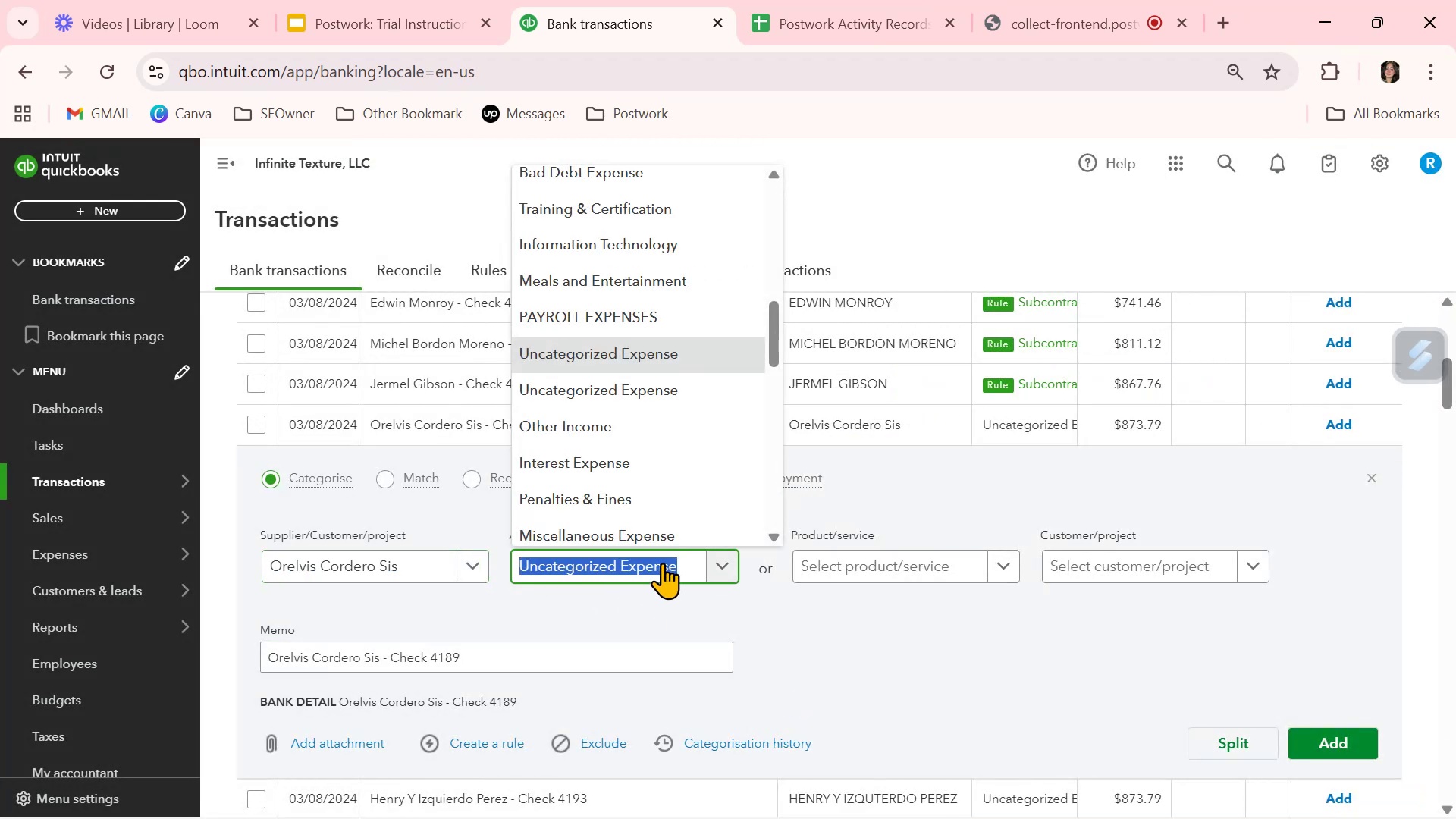 
type(sub)
 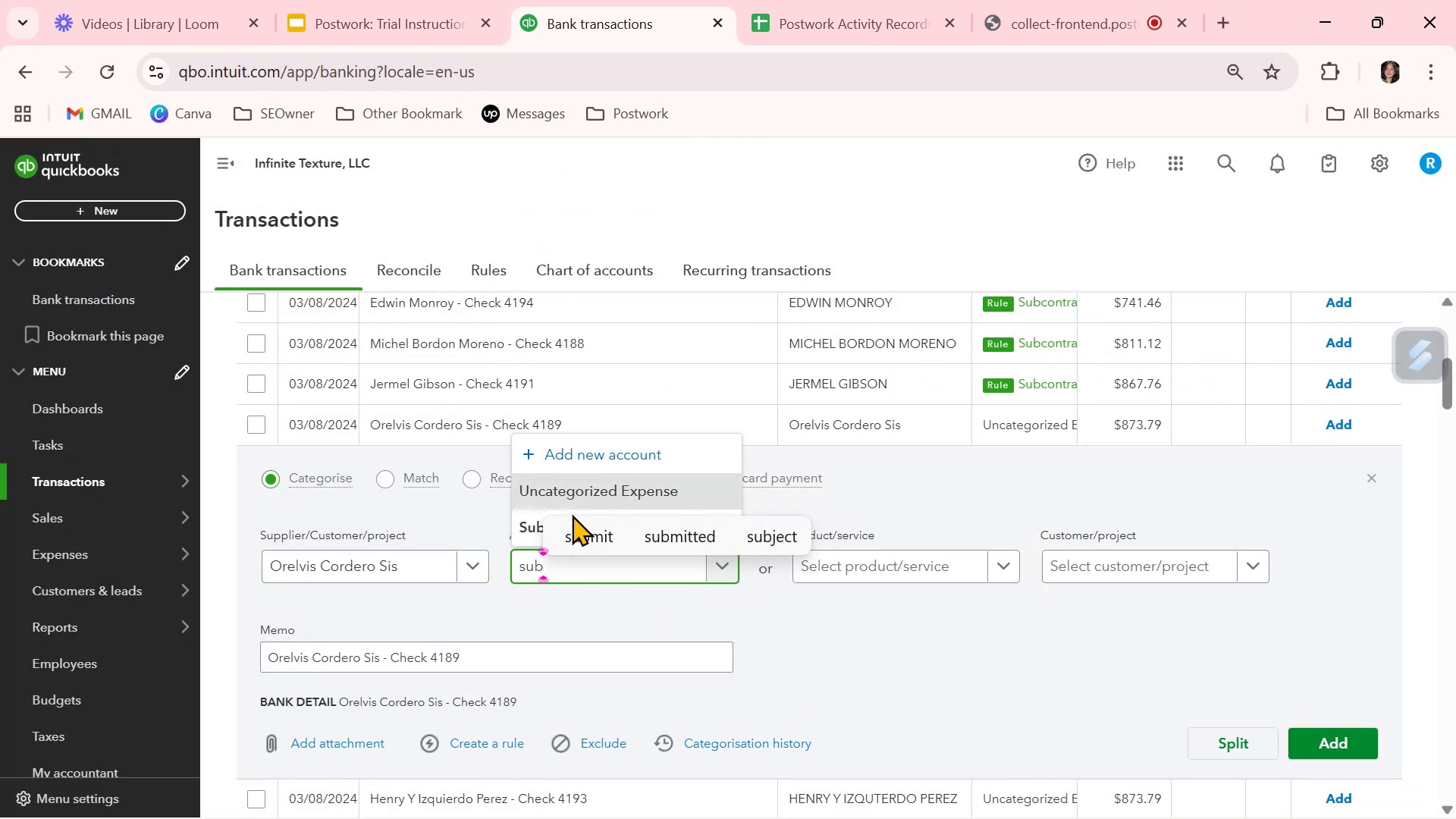 
left_click([525, 531])
 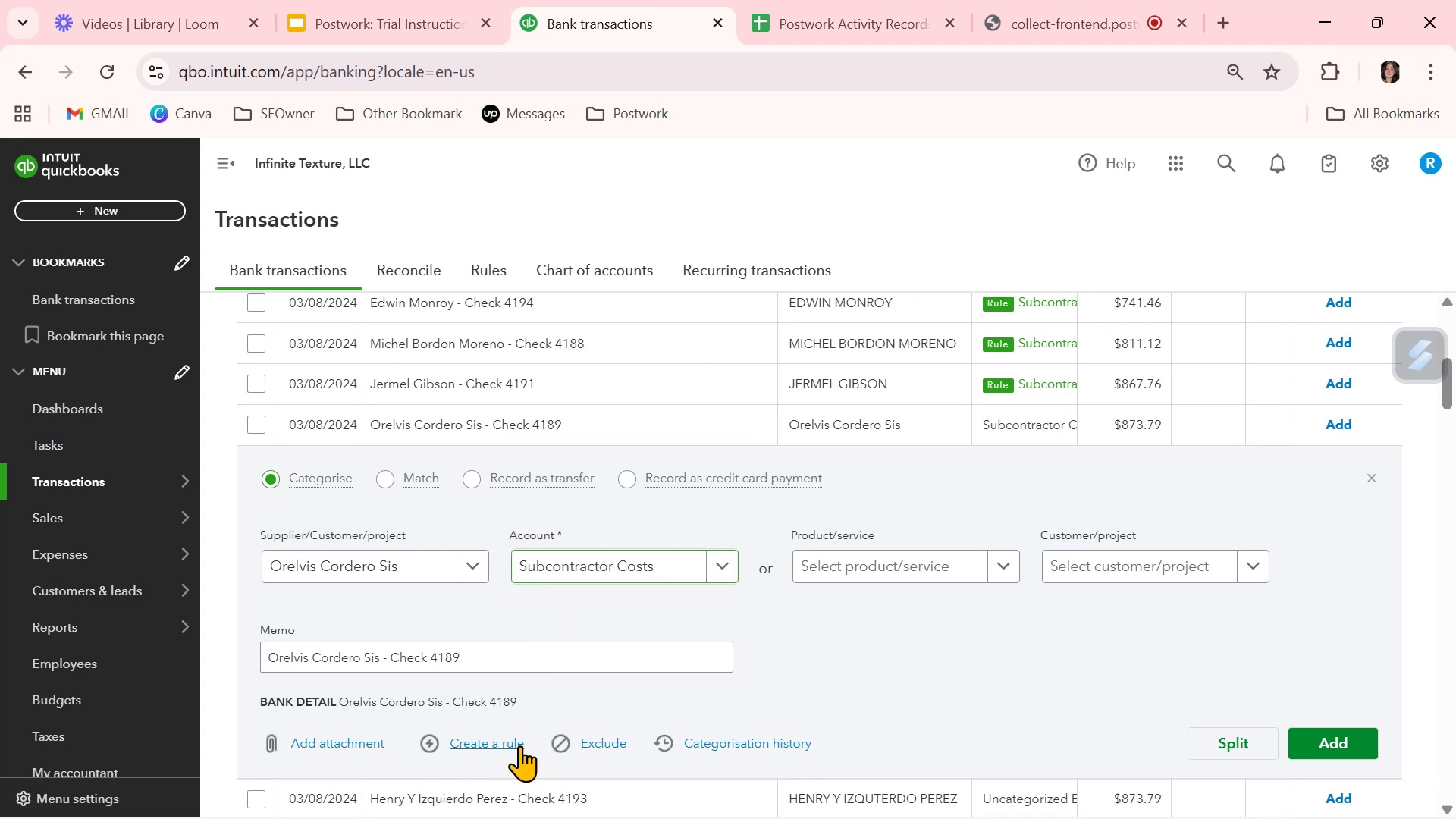 
key(Control+ControlLeft)
 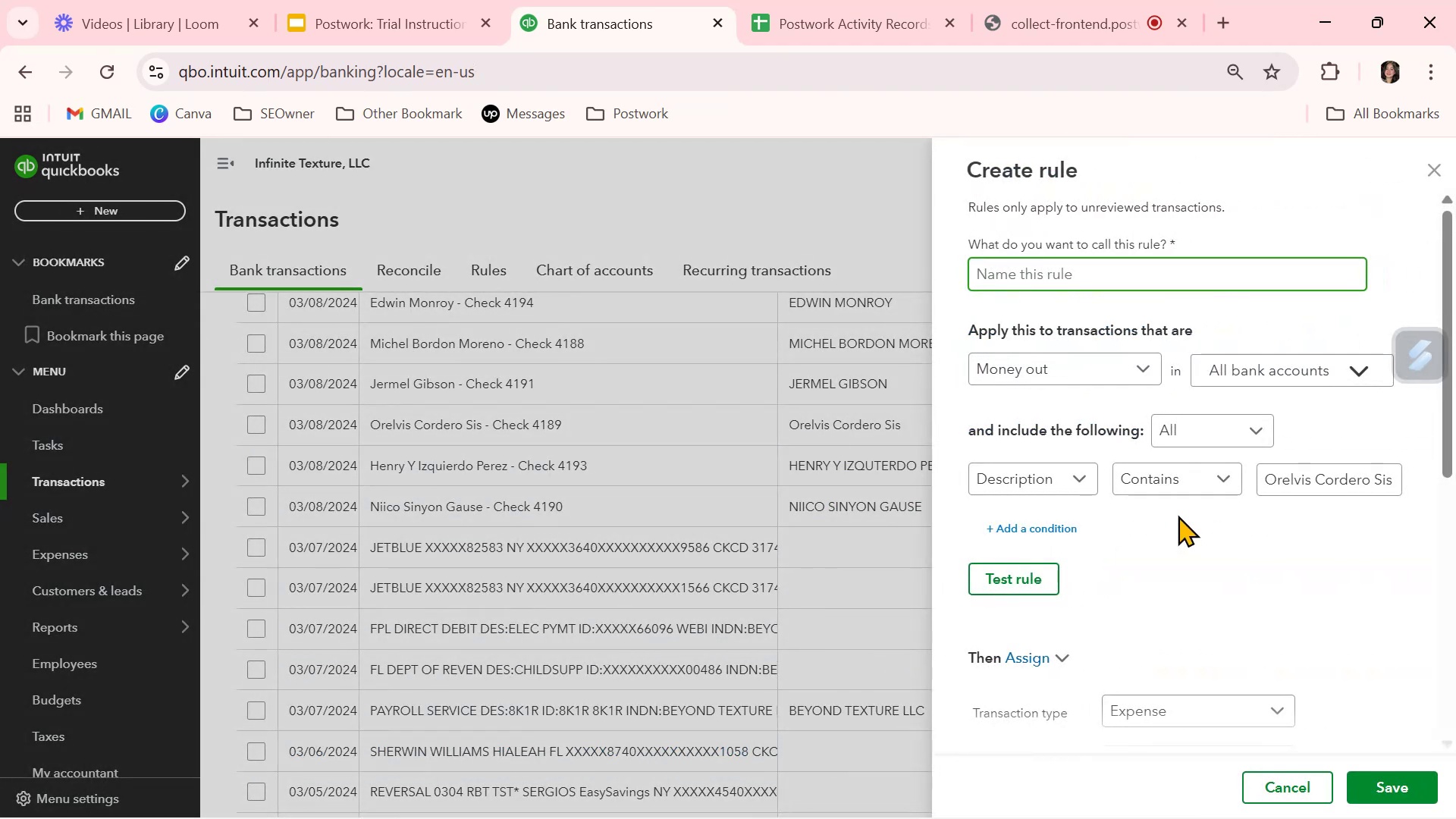 
key(Control+V)
 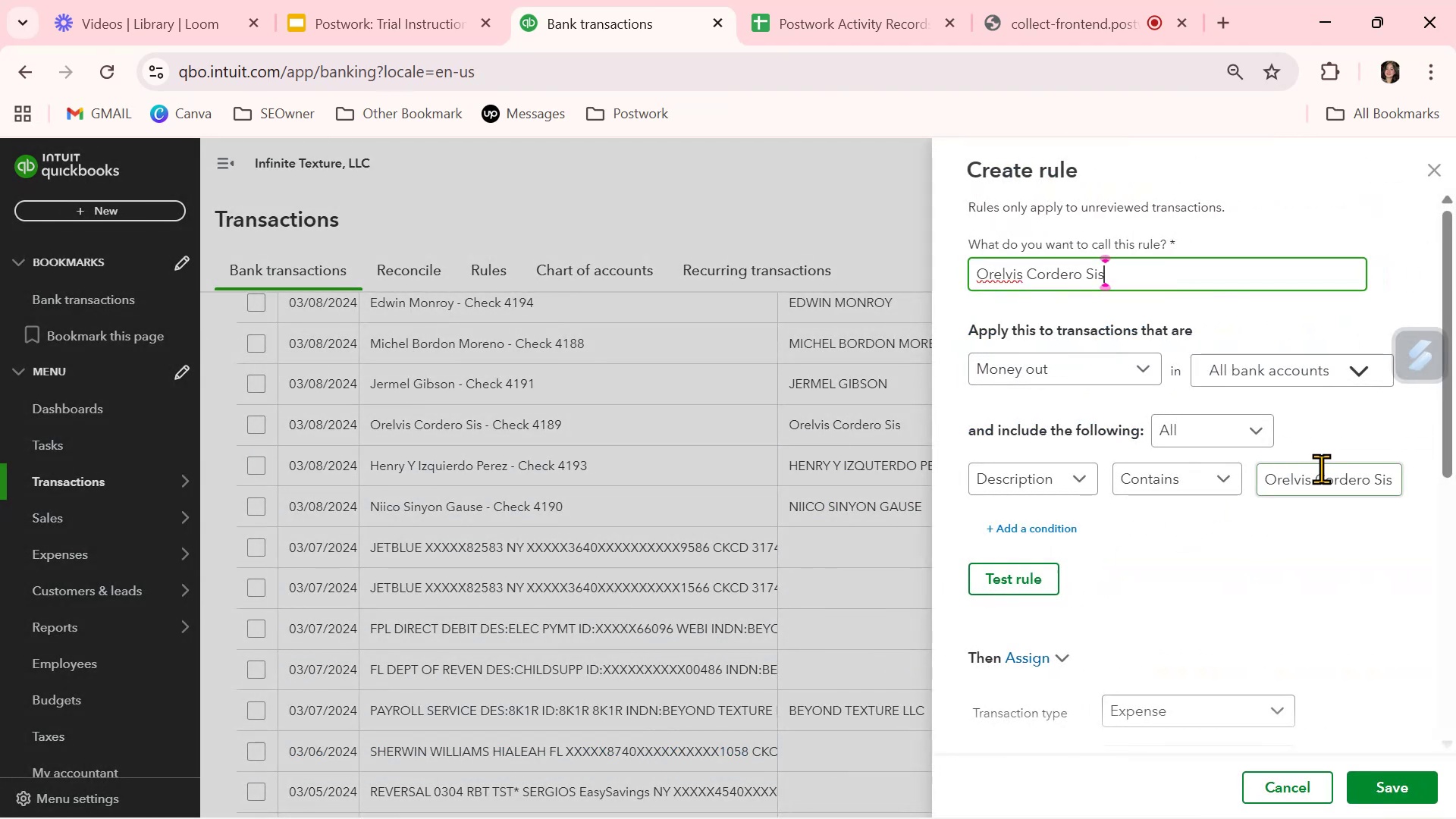 
left_click([1322, 468])
 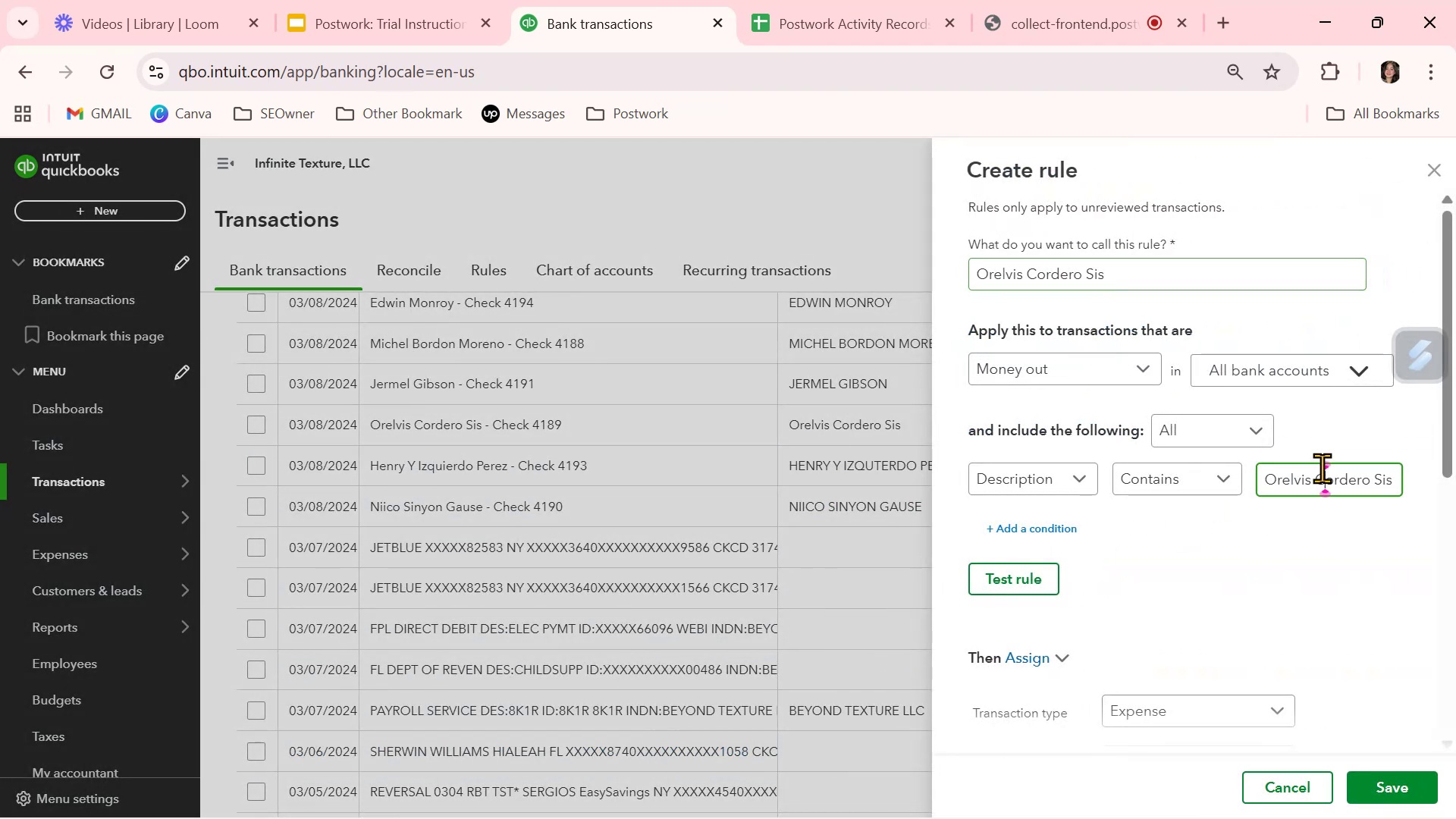 
key(Control+A)
 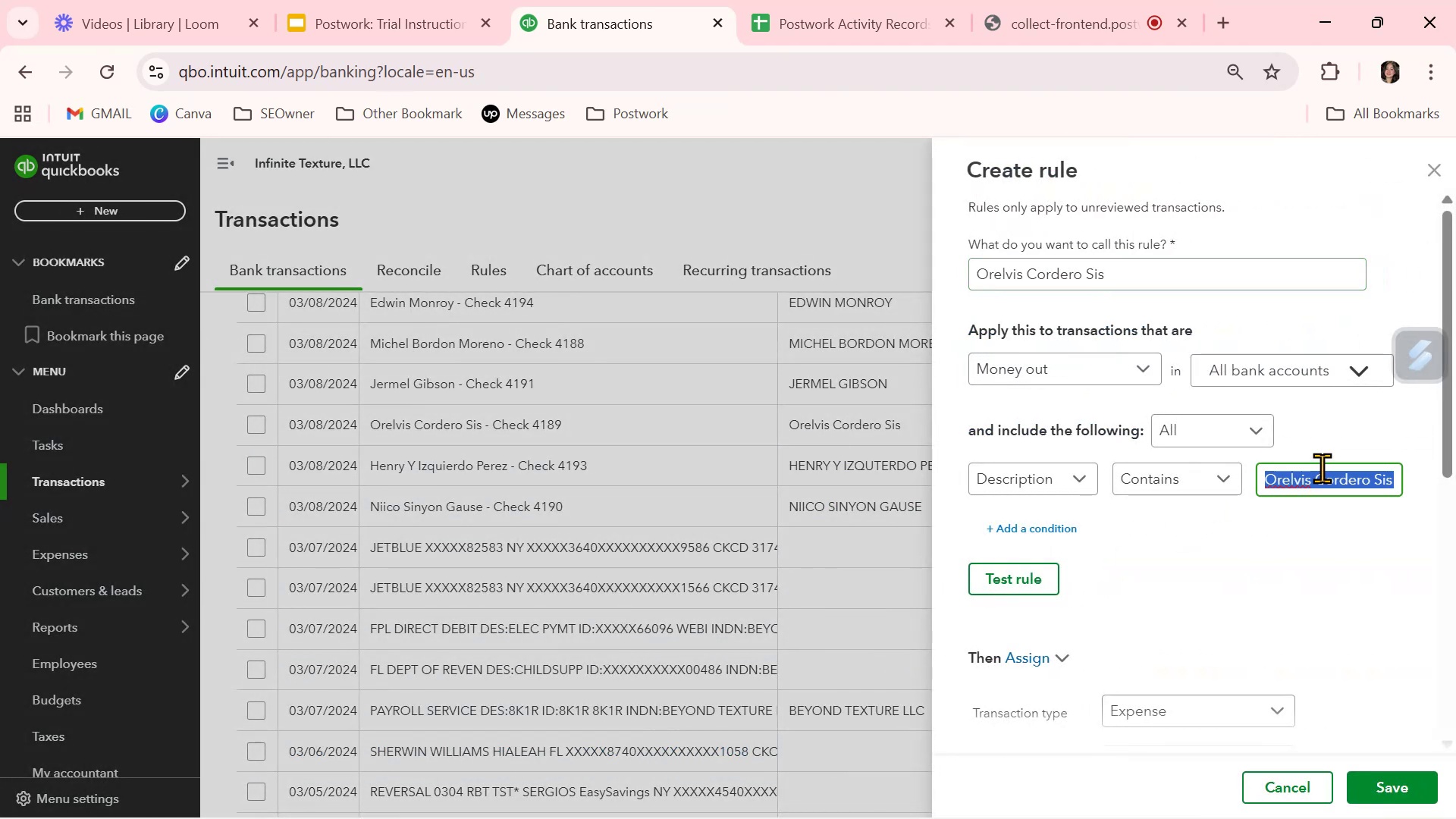 
key(Control+ControlLeft)
 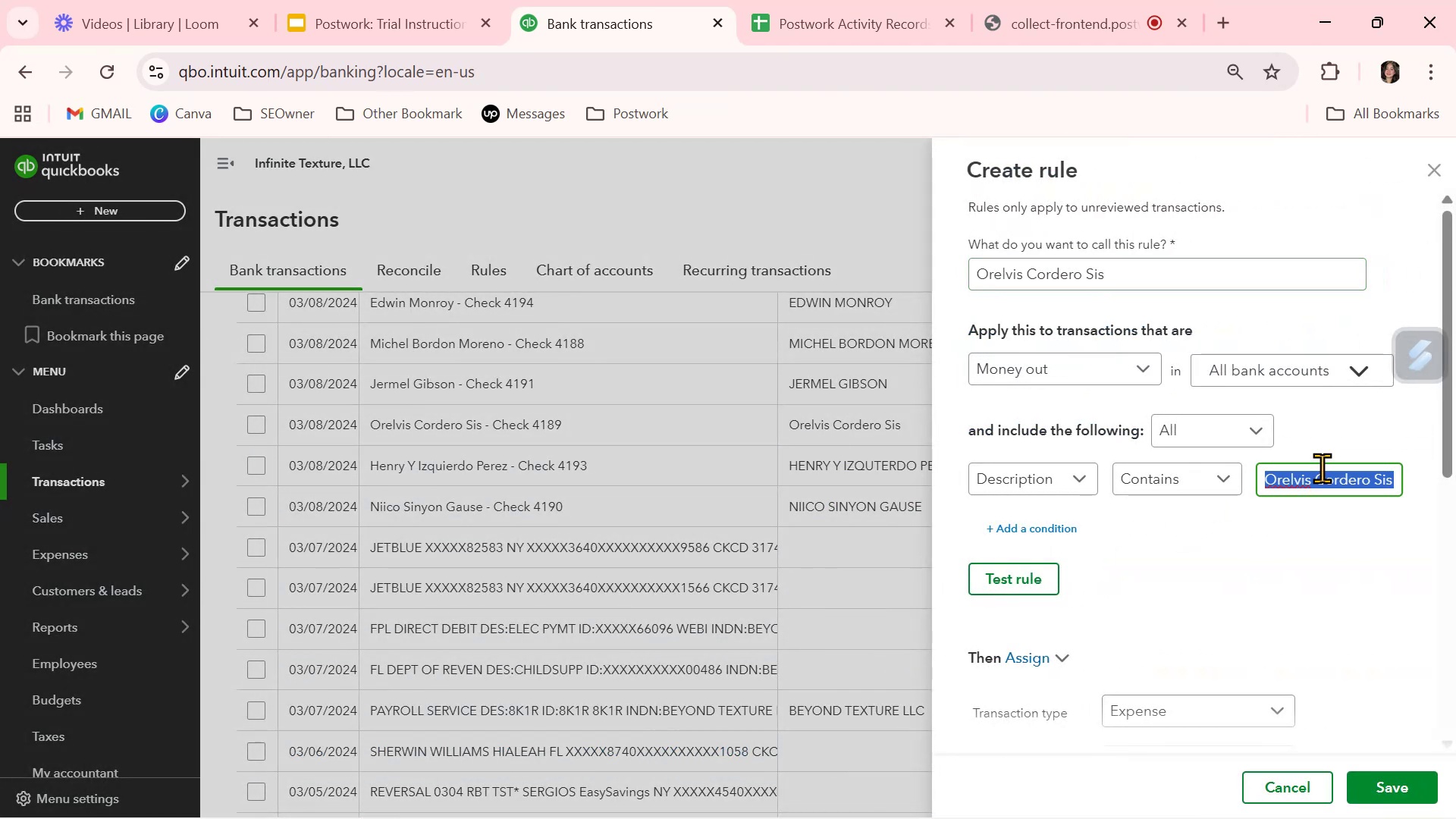 
key(Control+V)
 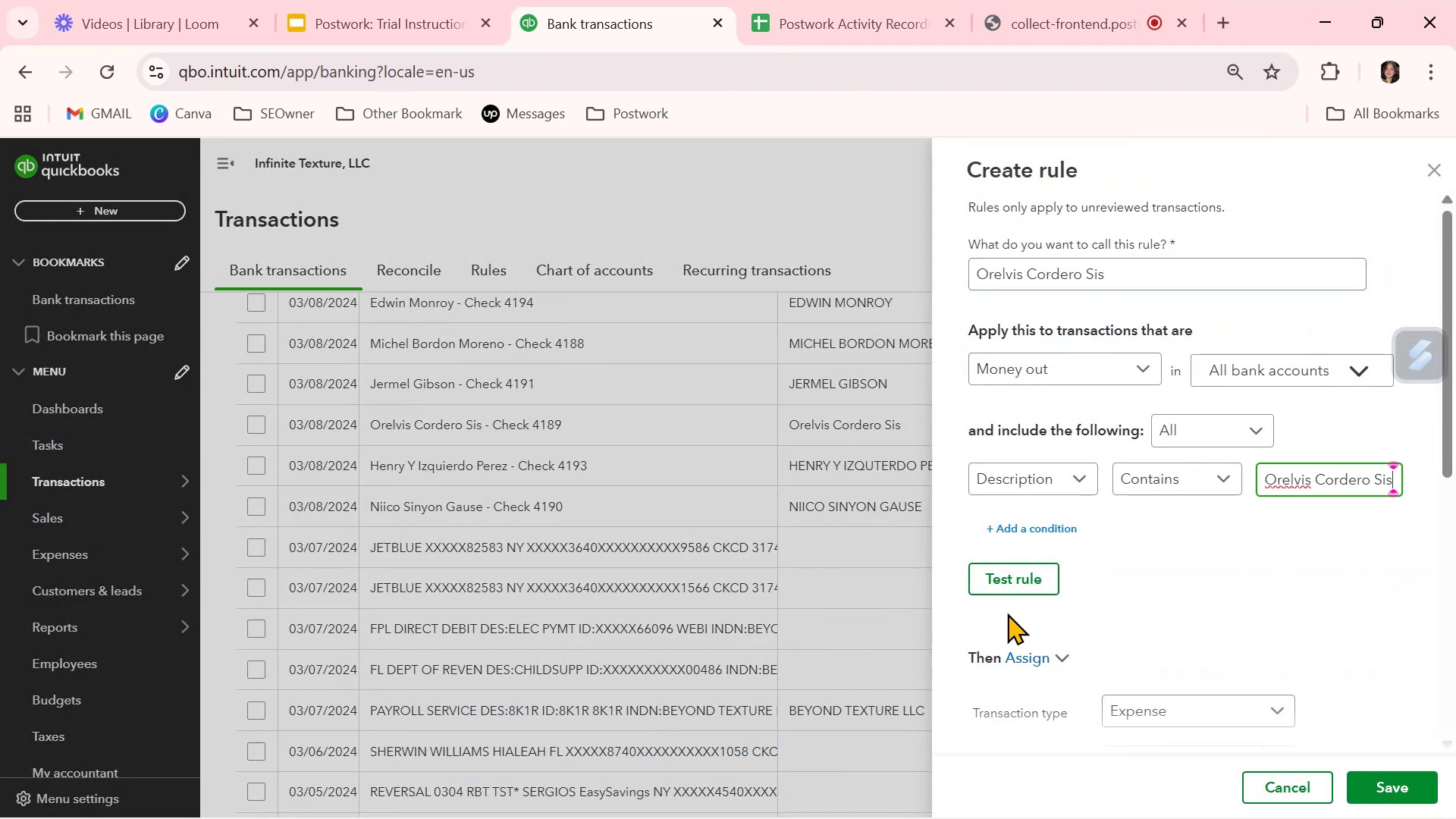 
left_click([1025, 588])
 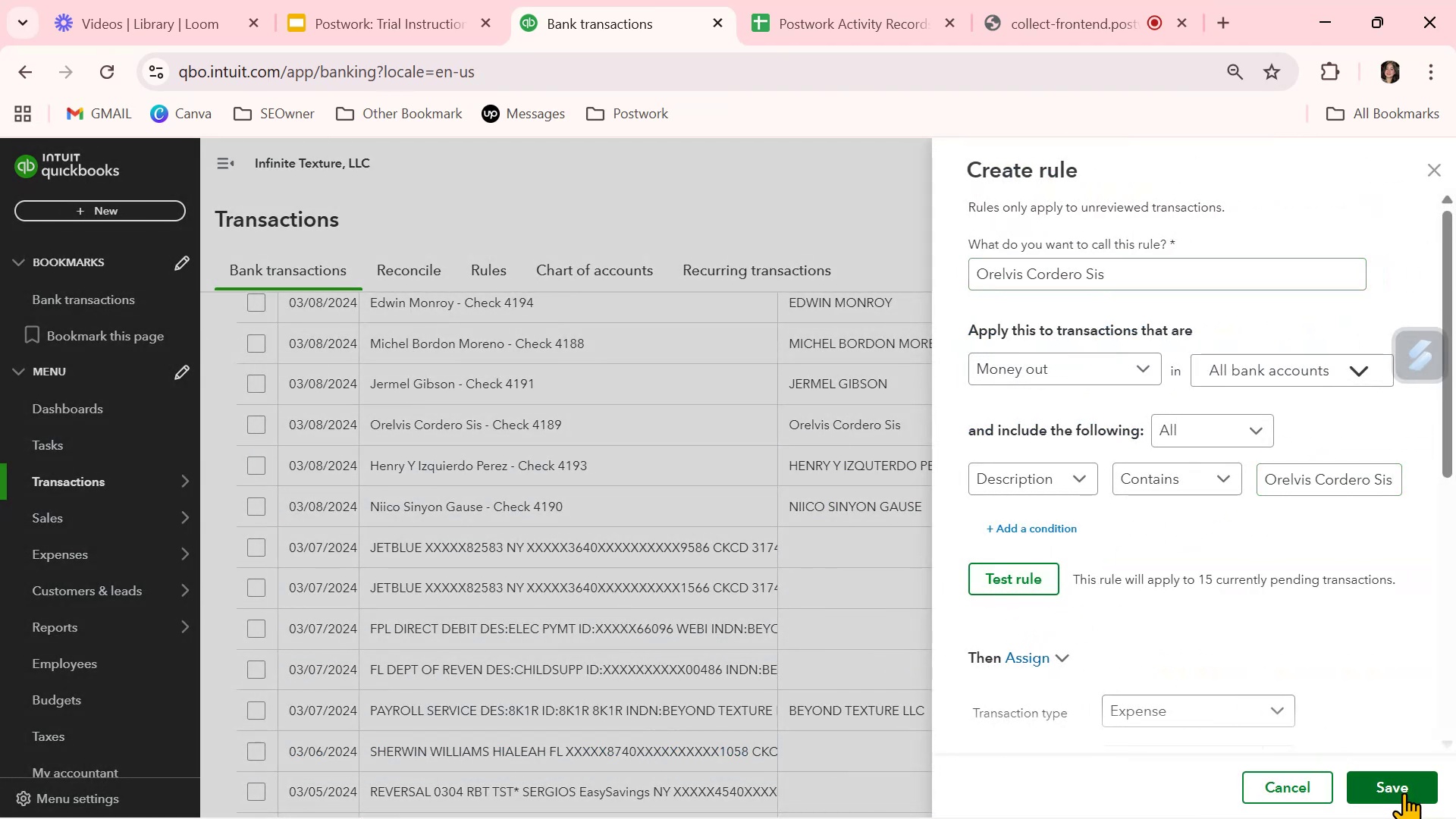 
left_click([1404, 792])
 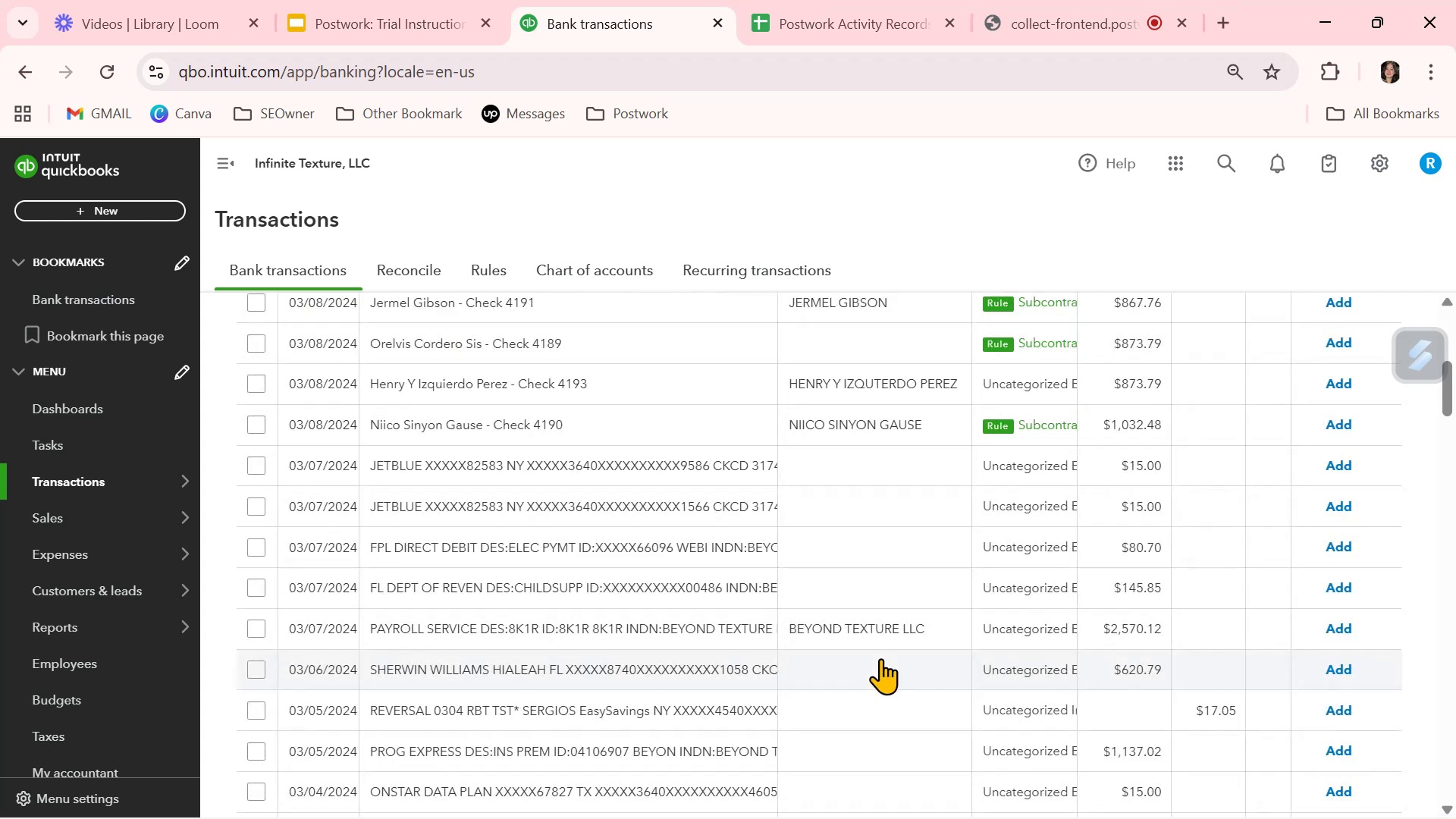 
left_click([97, 68])
 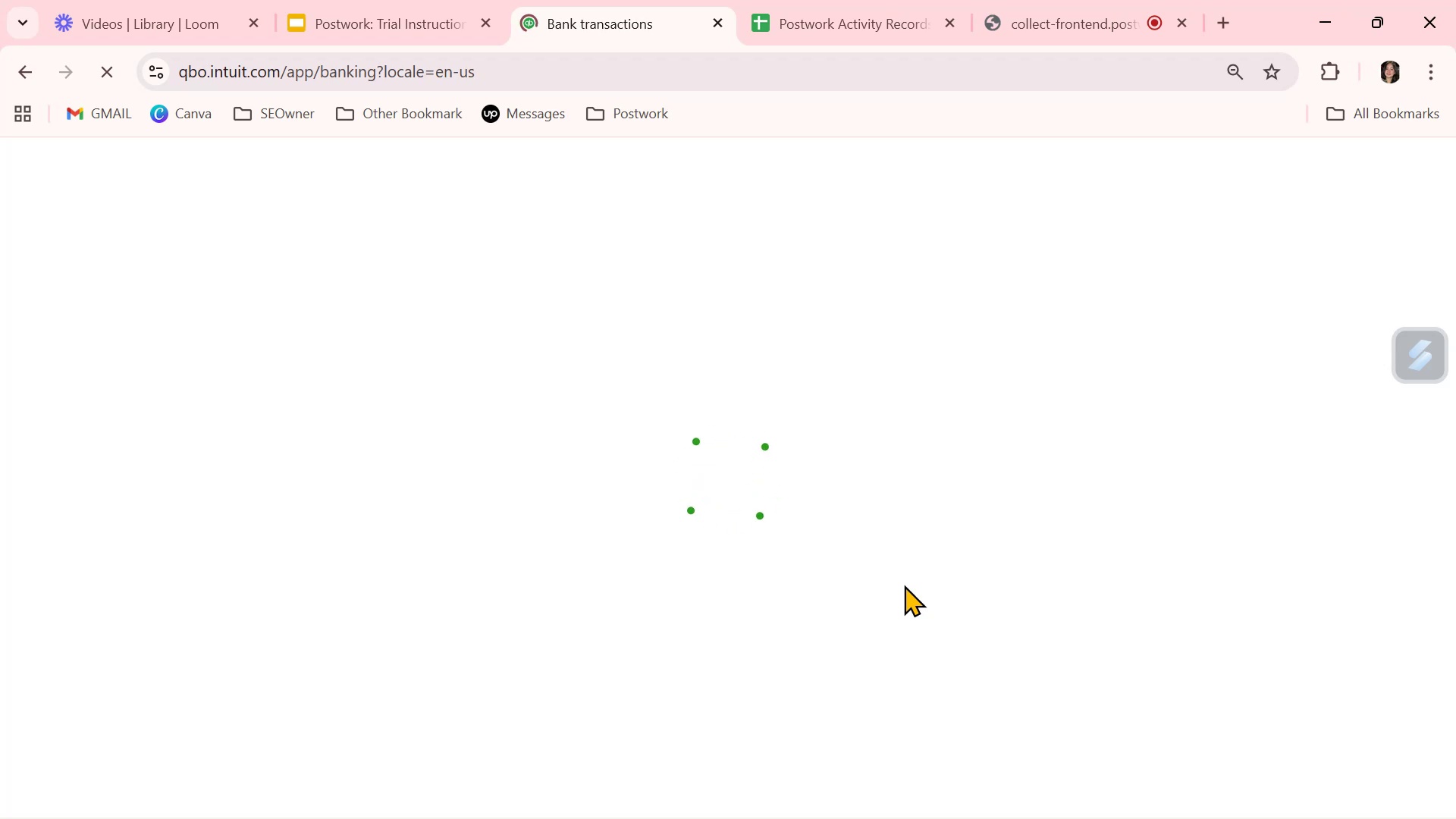 
wait(15.02)
 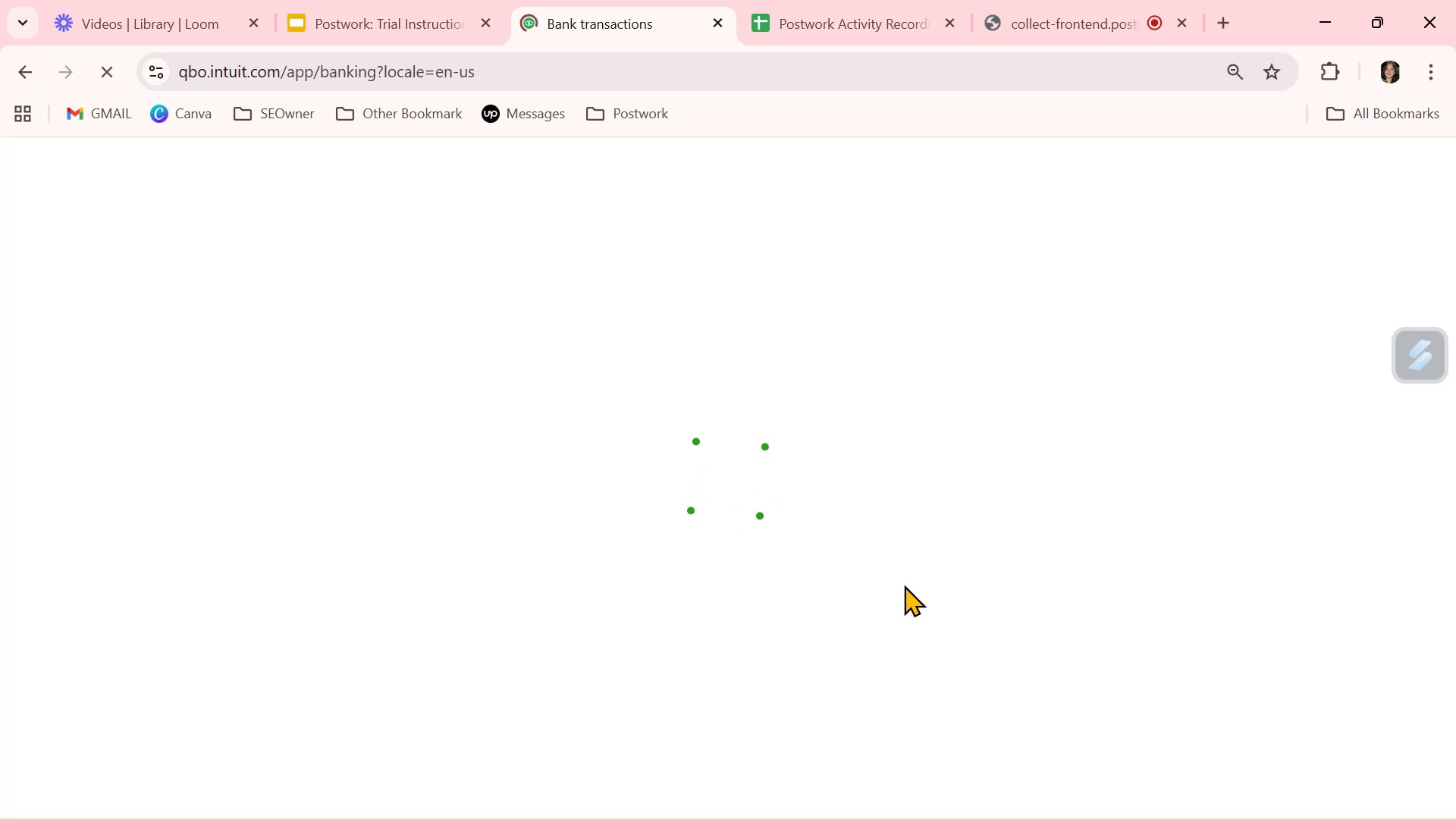 
left_click([1232, 647])
 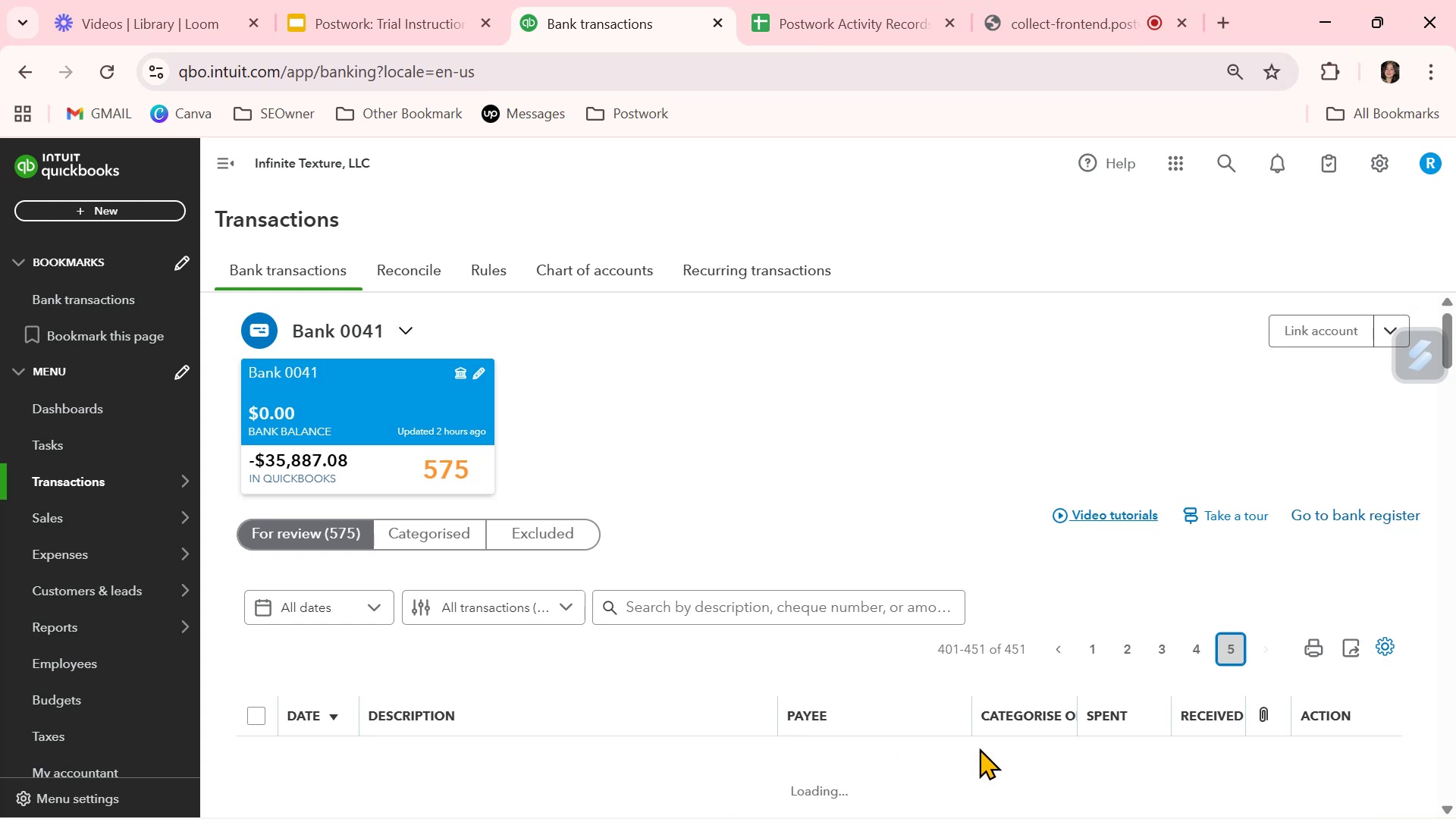 
scroll: coordinate [980, 748], scroll_direction: down, amount: 5.0
 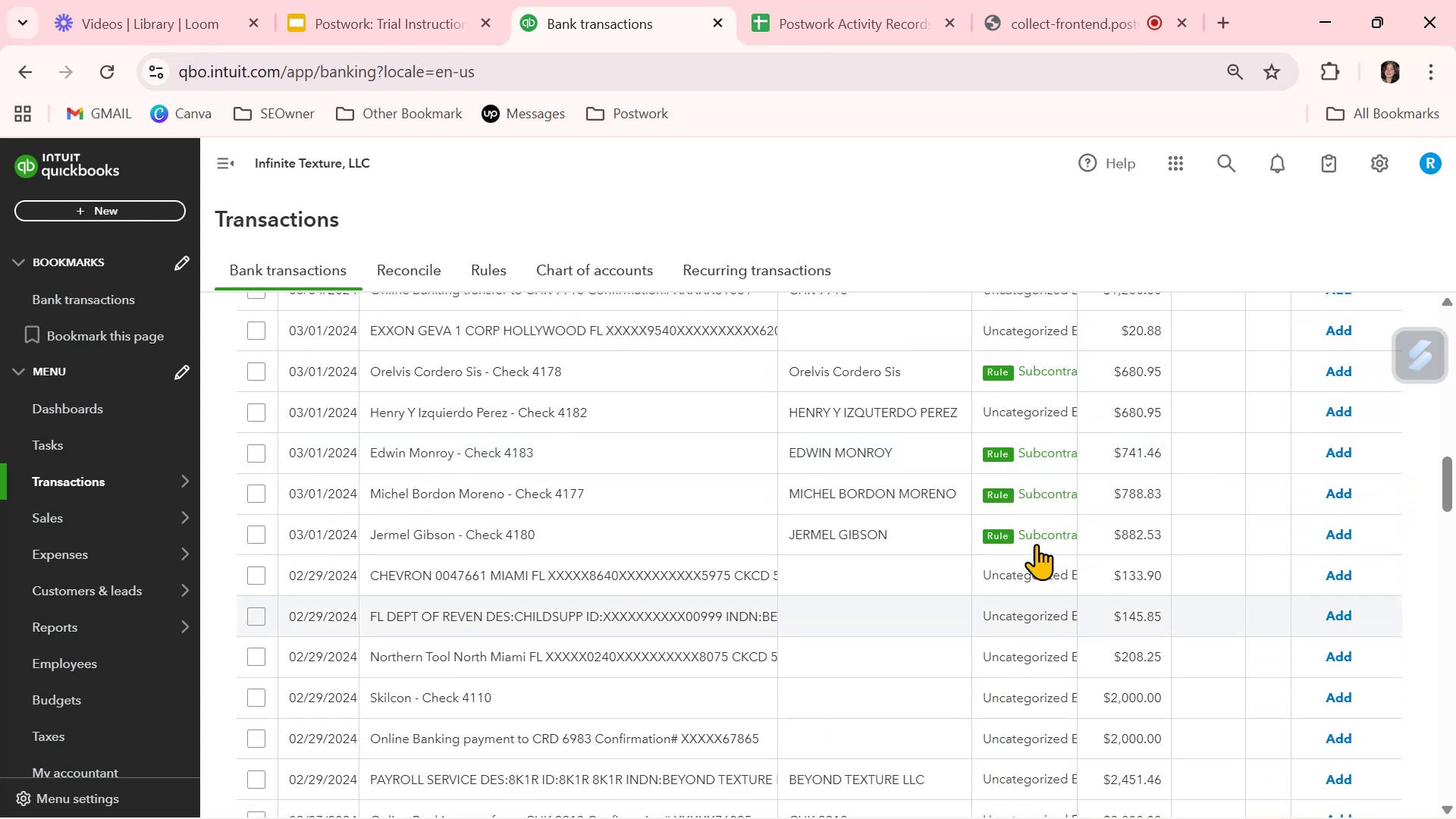 
left_click([1032, 416])
 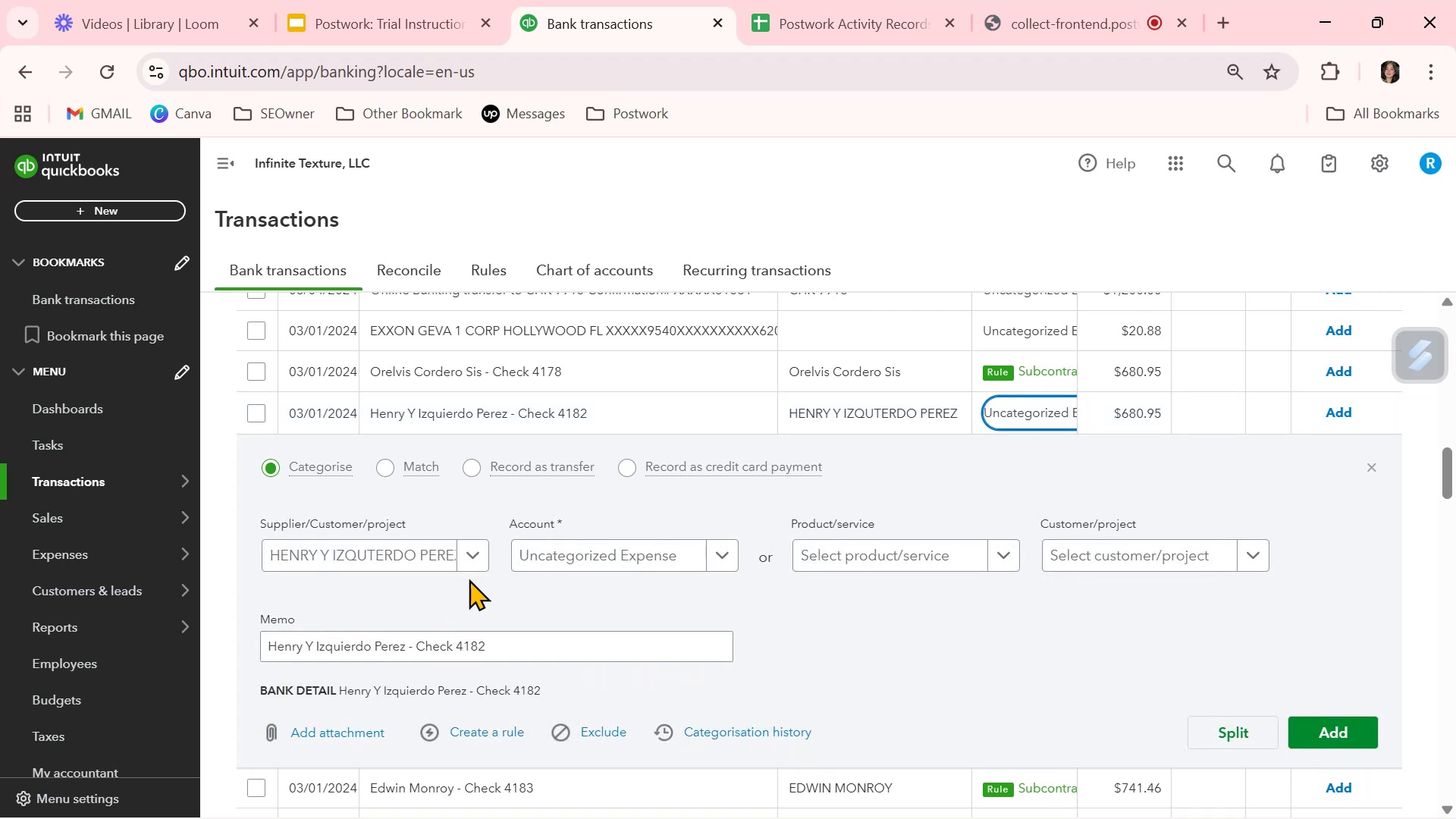 
left_click([575, 556])
 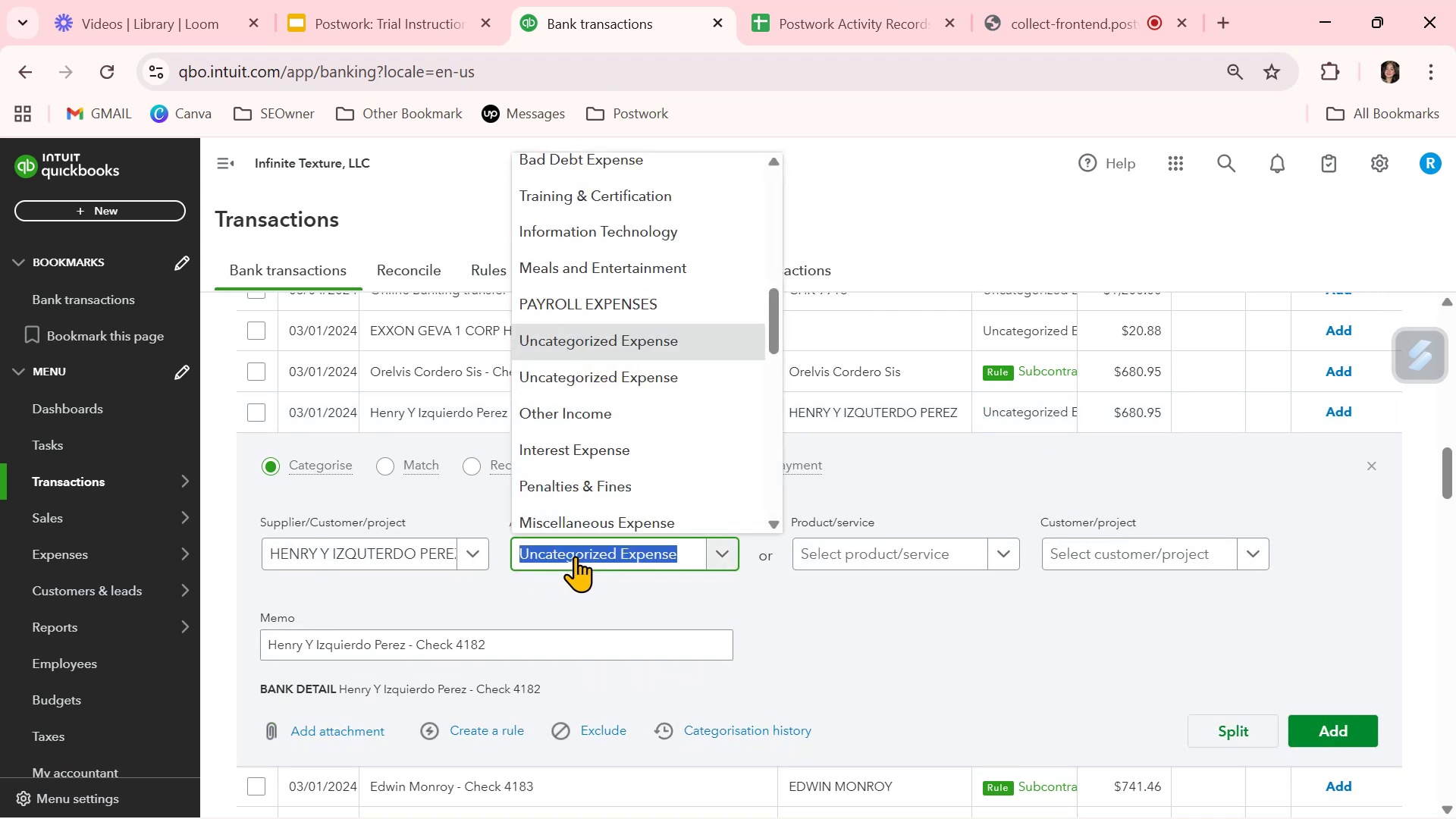 
type(sub)
 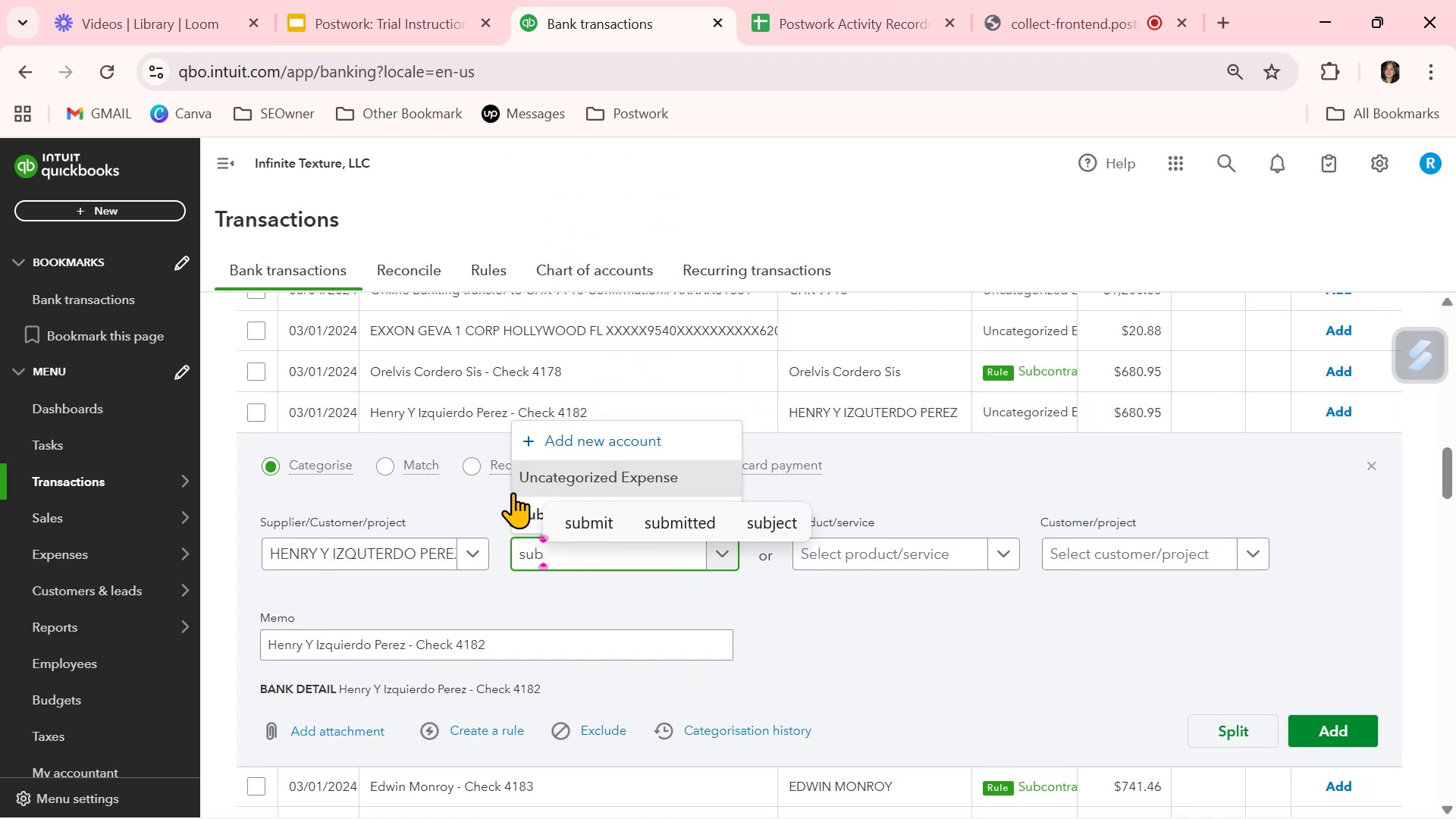 
left_click([526, 513])
 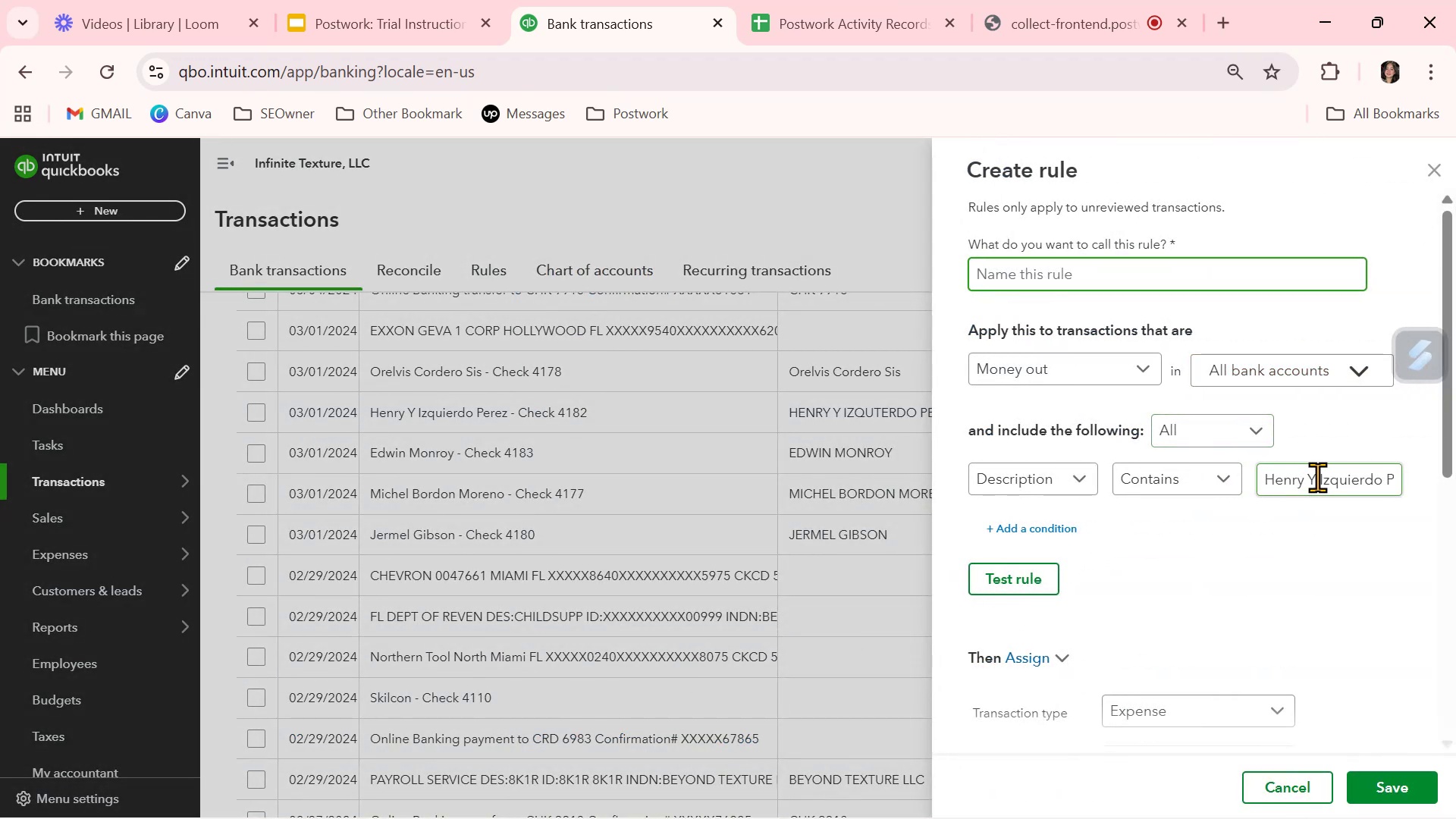 
left_click_drag(start_coordinate=[1266, 479], to_coordinate=[1449, 507])
 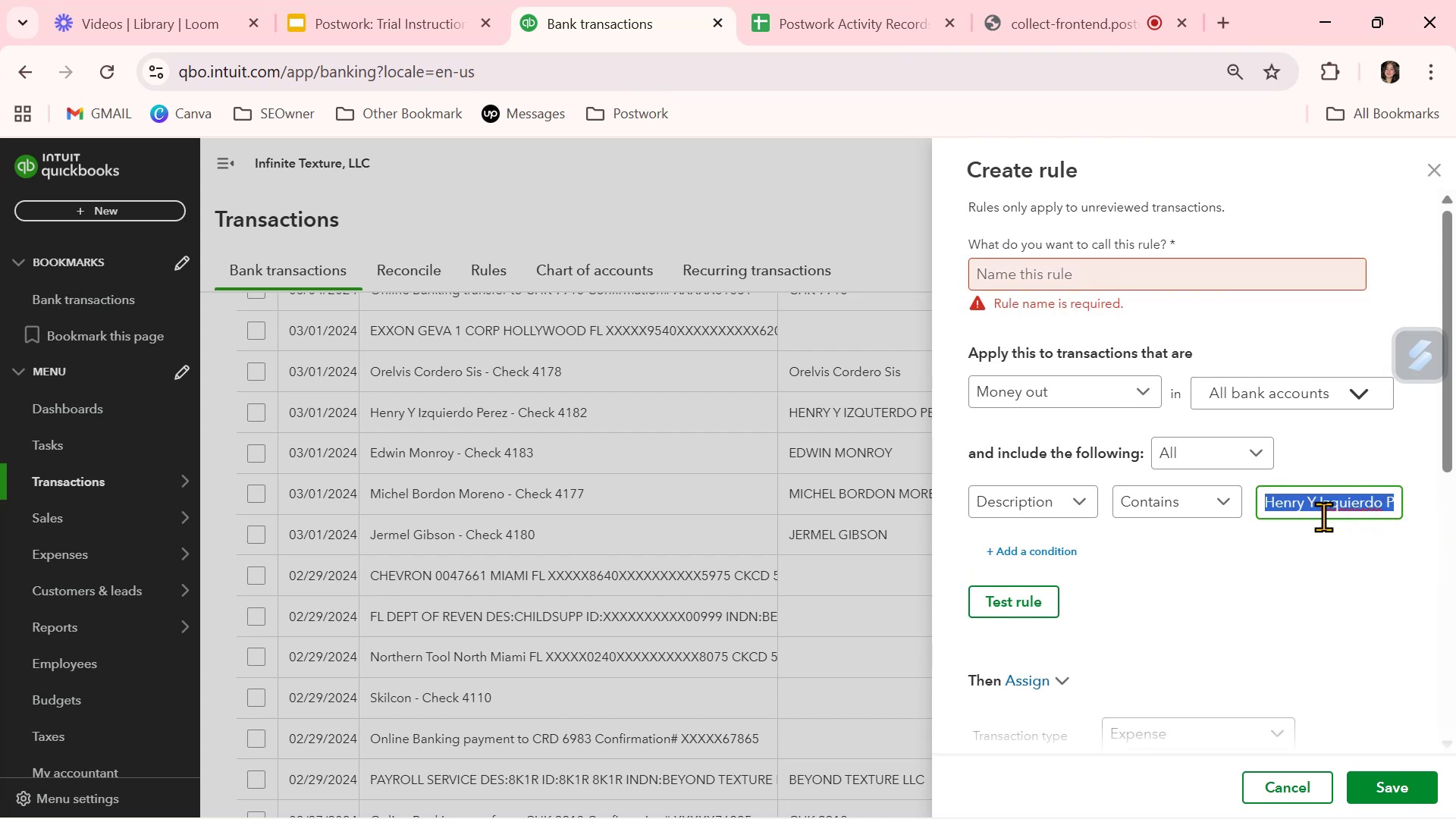 
key(Control+A)
 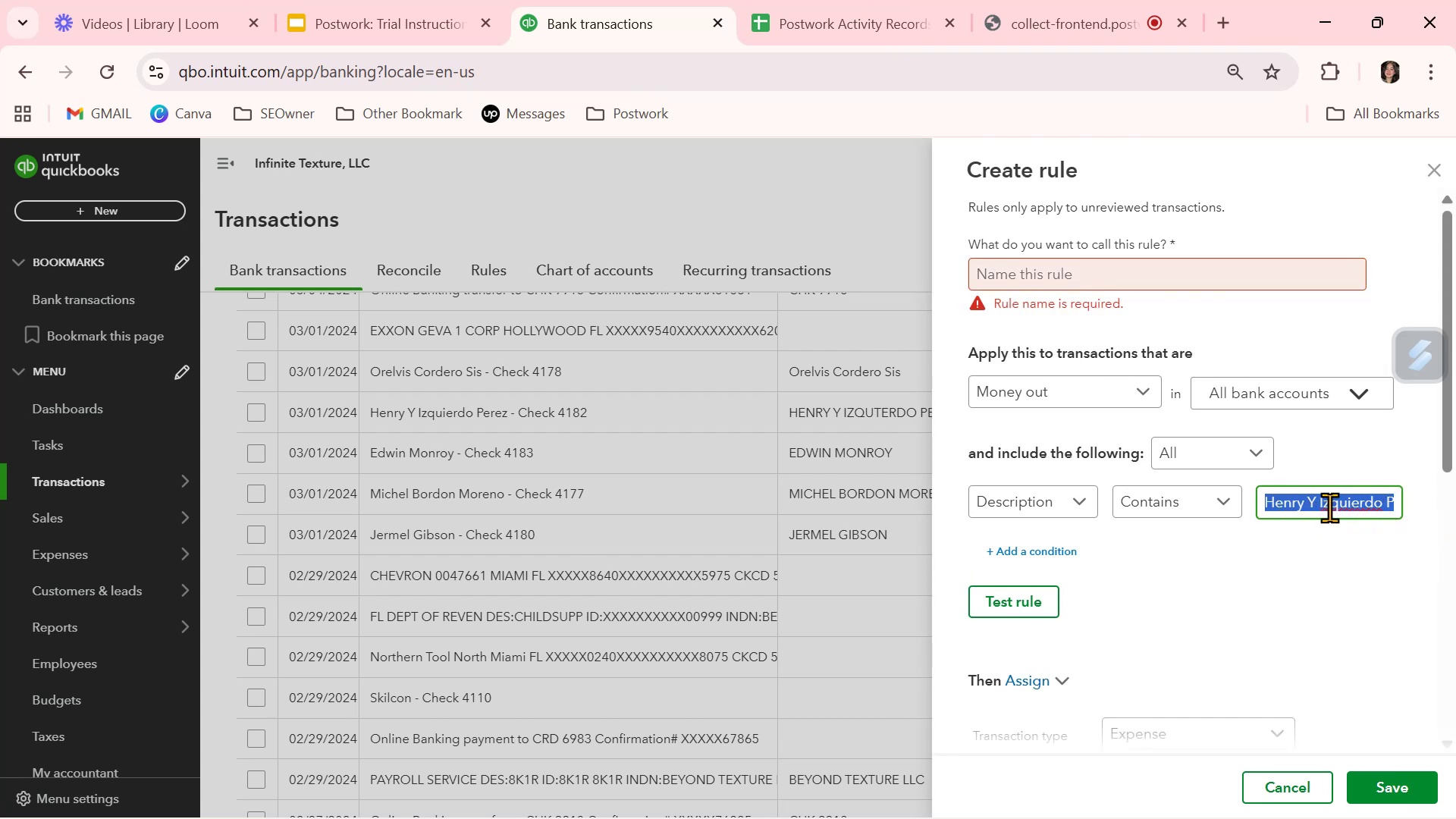 
key(Control+C)
 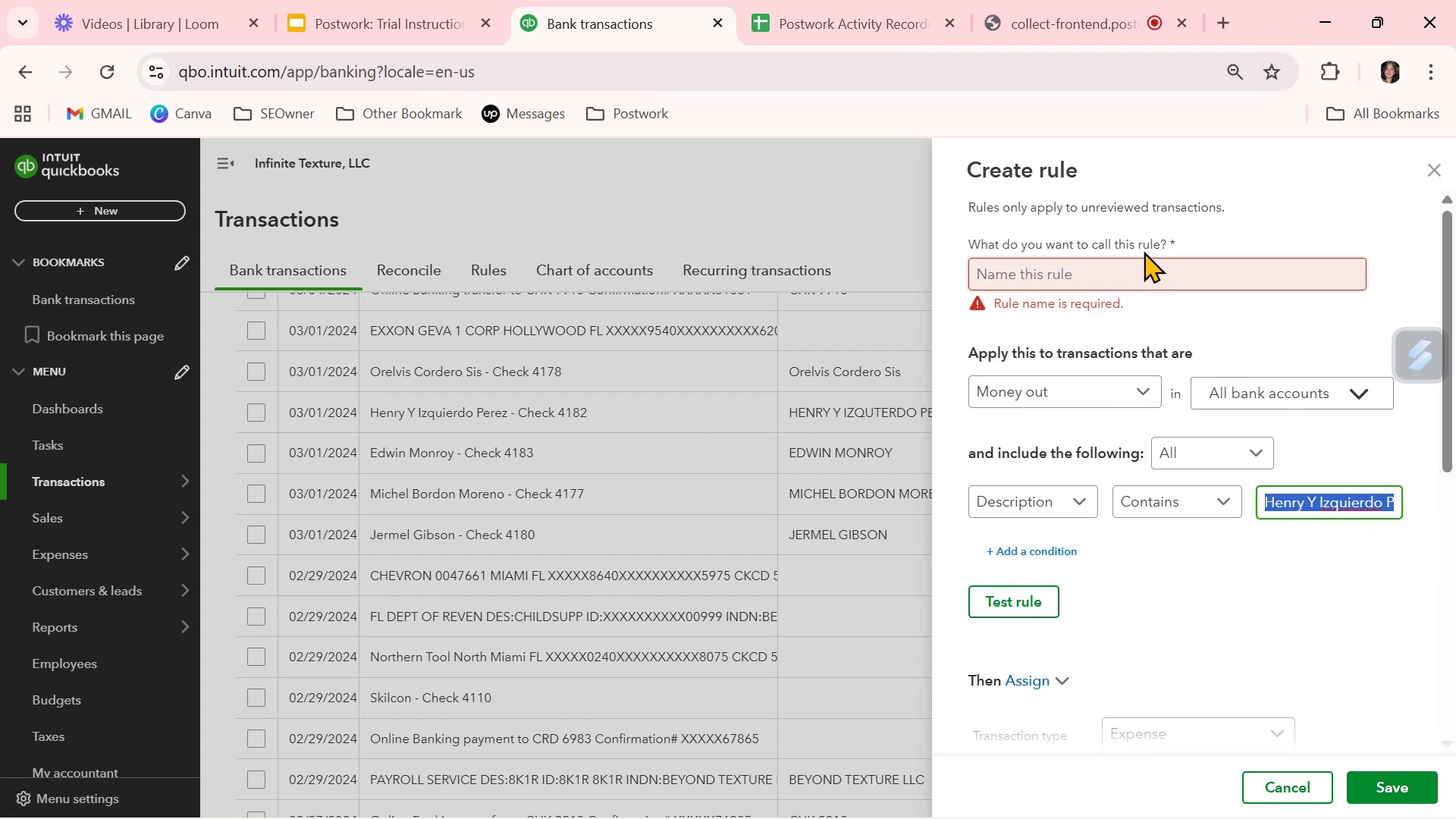 
left_click([1144, 270])
 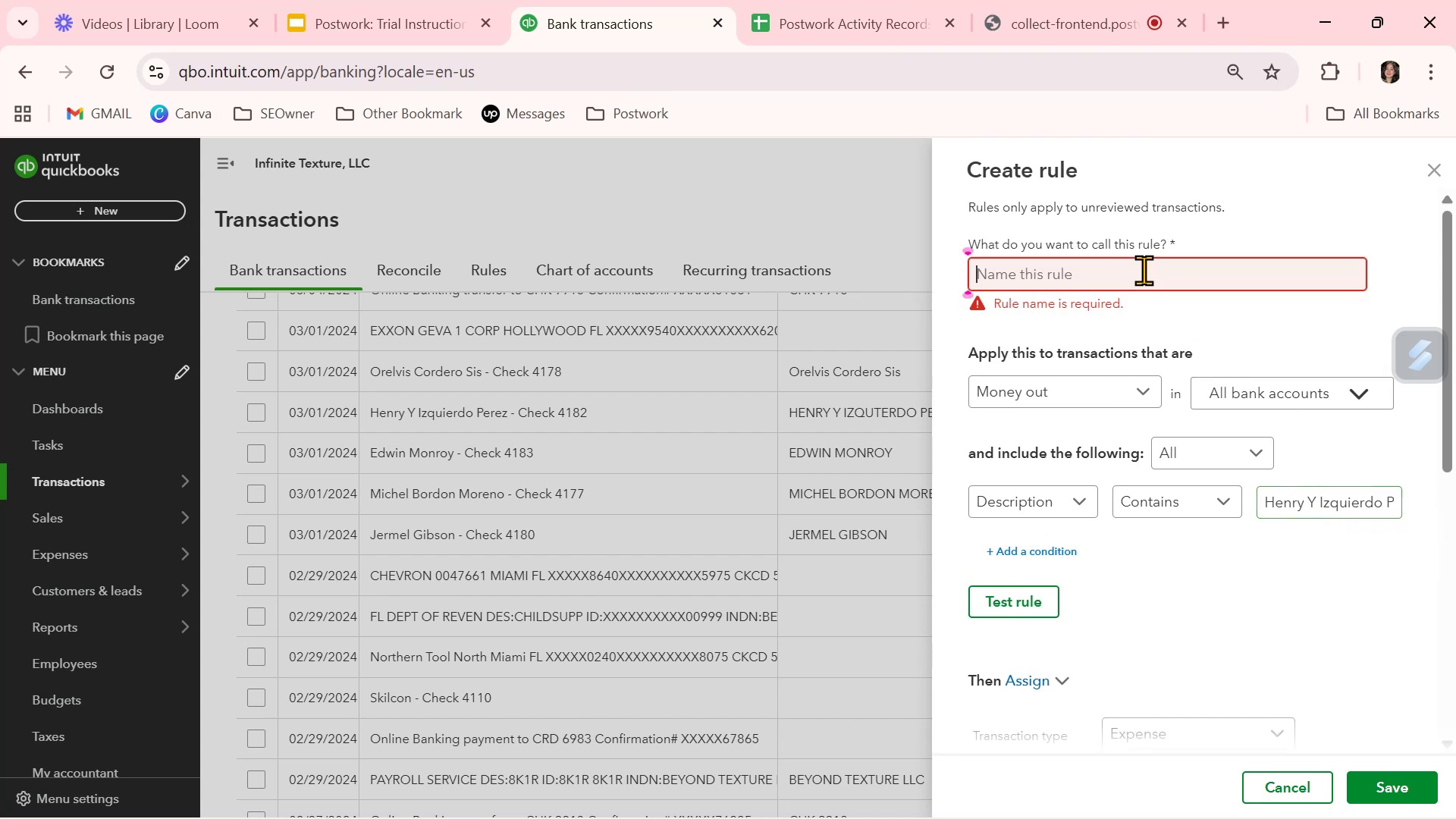 
key(Control+ControlLeft)
 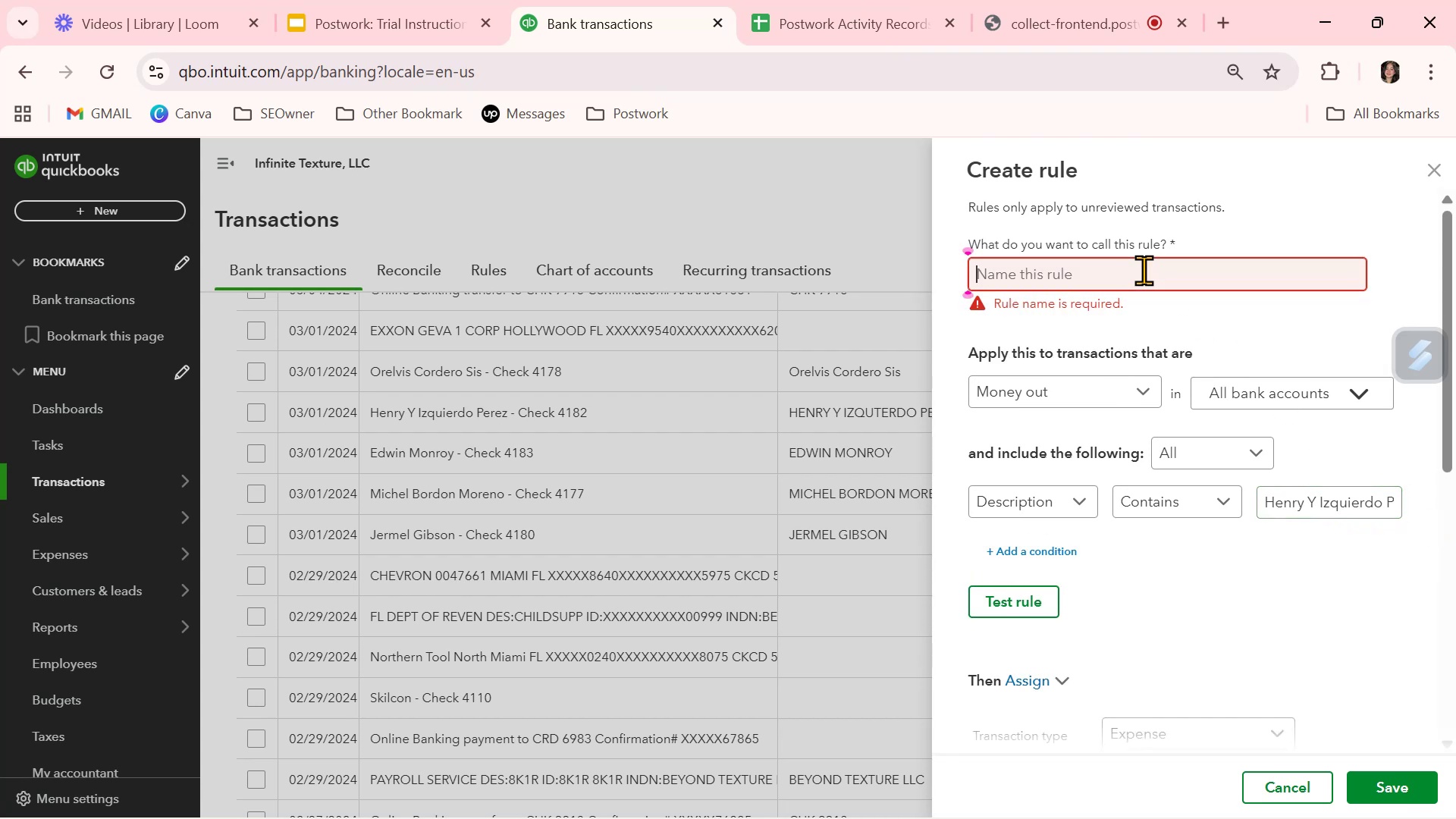 
key(Control+V)
 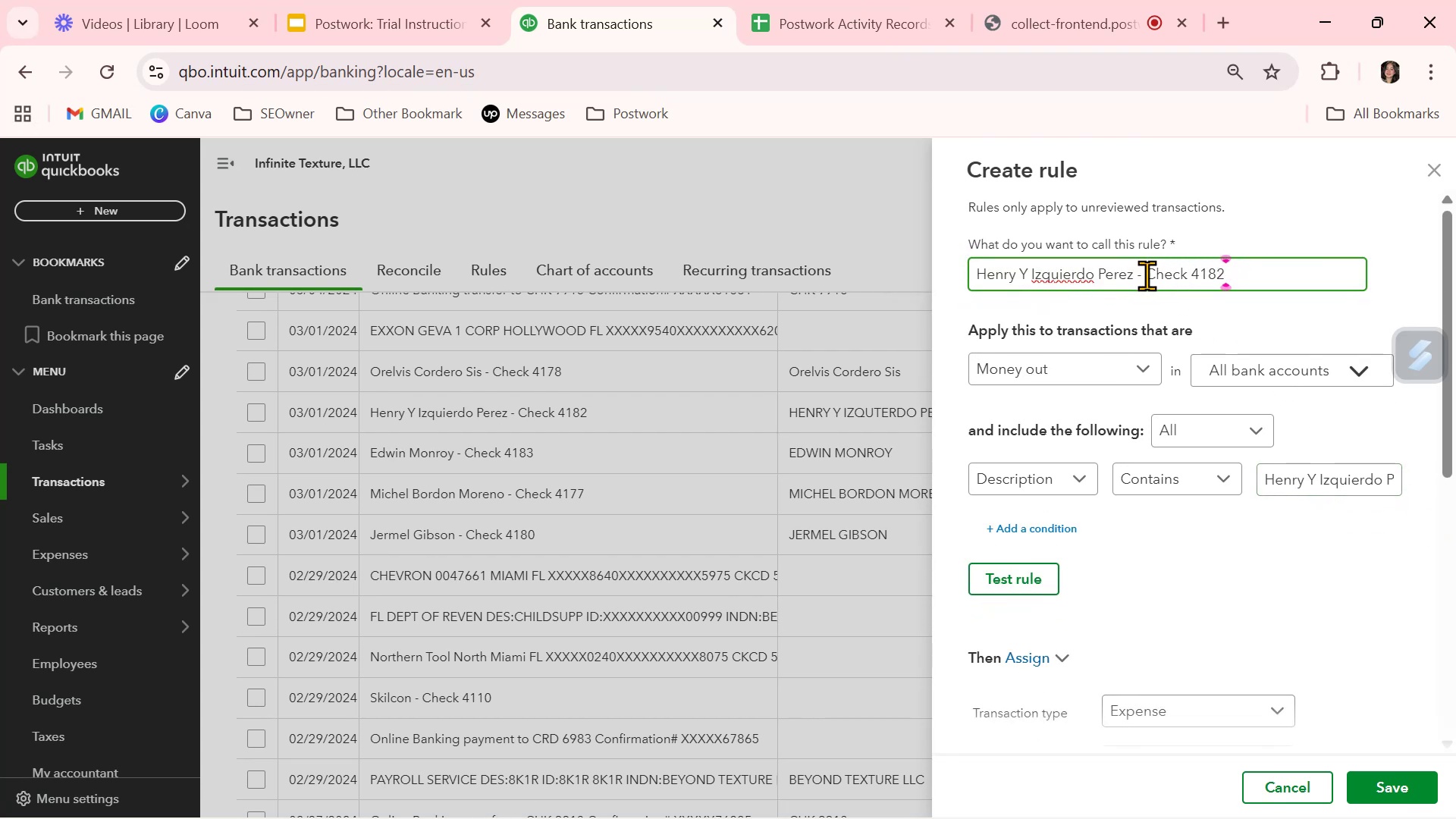 
left_click_drag(start_coordinate=[1138, 275], to_coordinate=[1296, 273])
 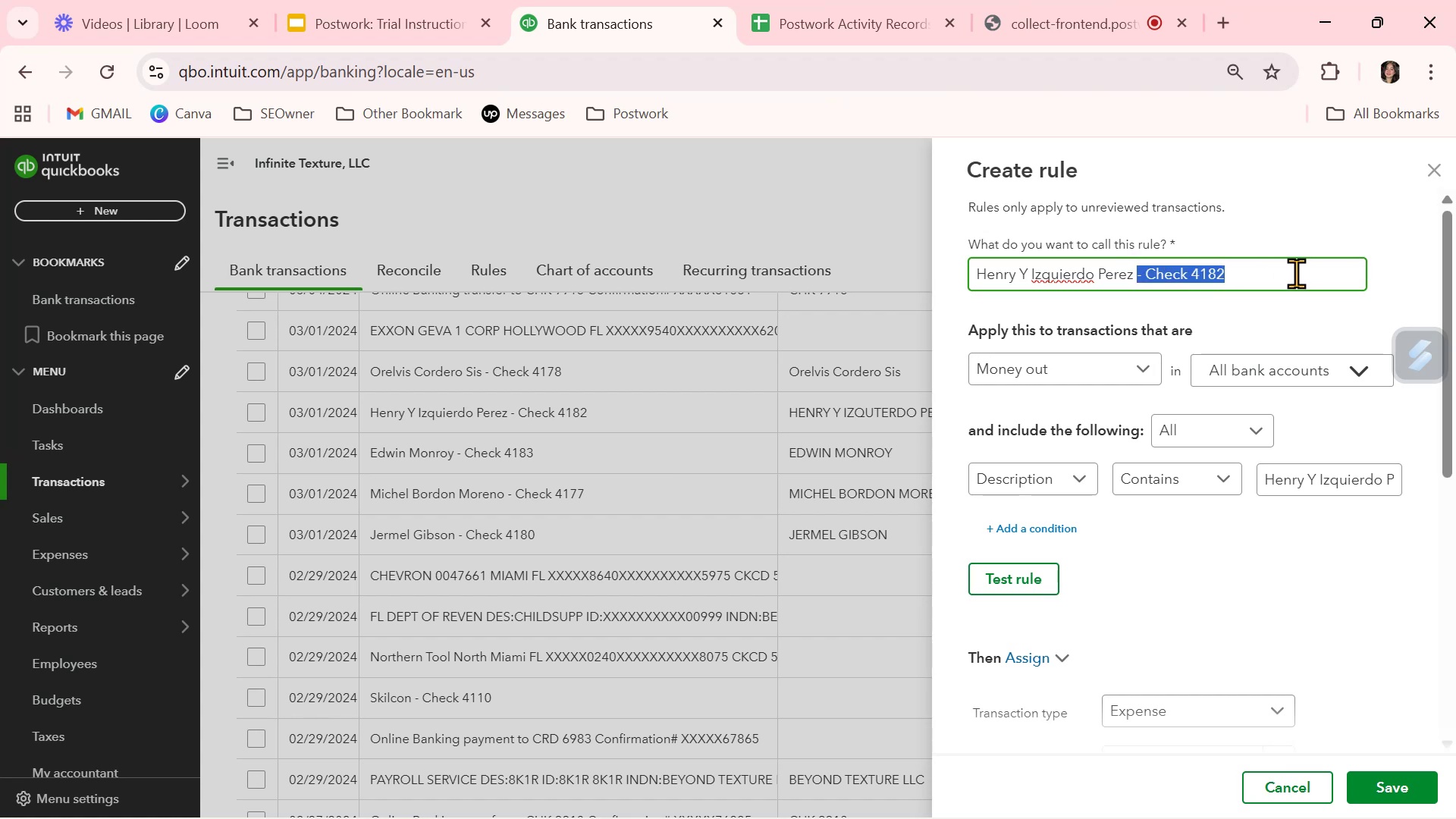 
key(Backspace)
 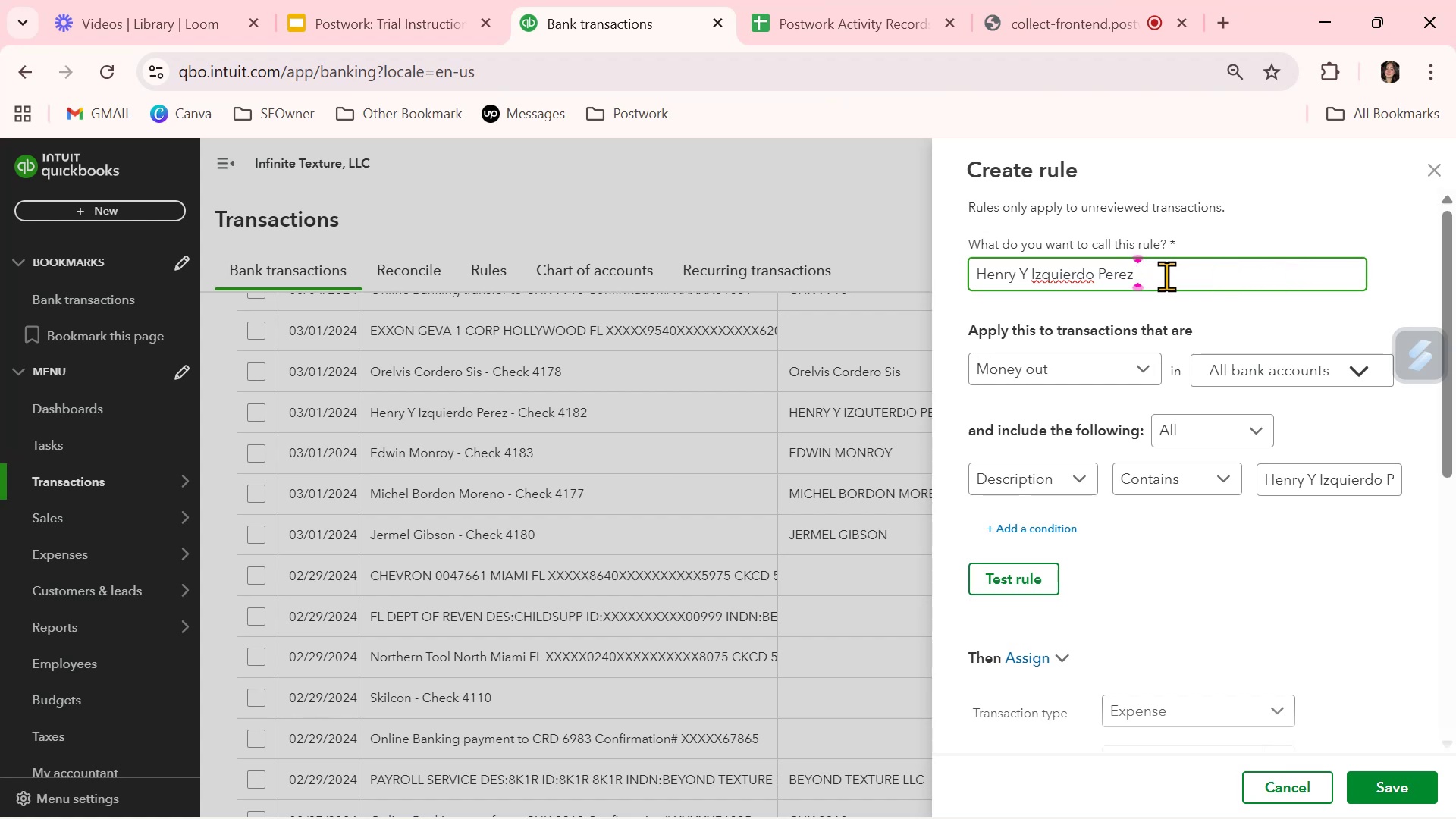 
key(Control+Z)
 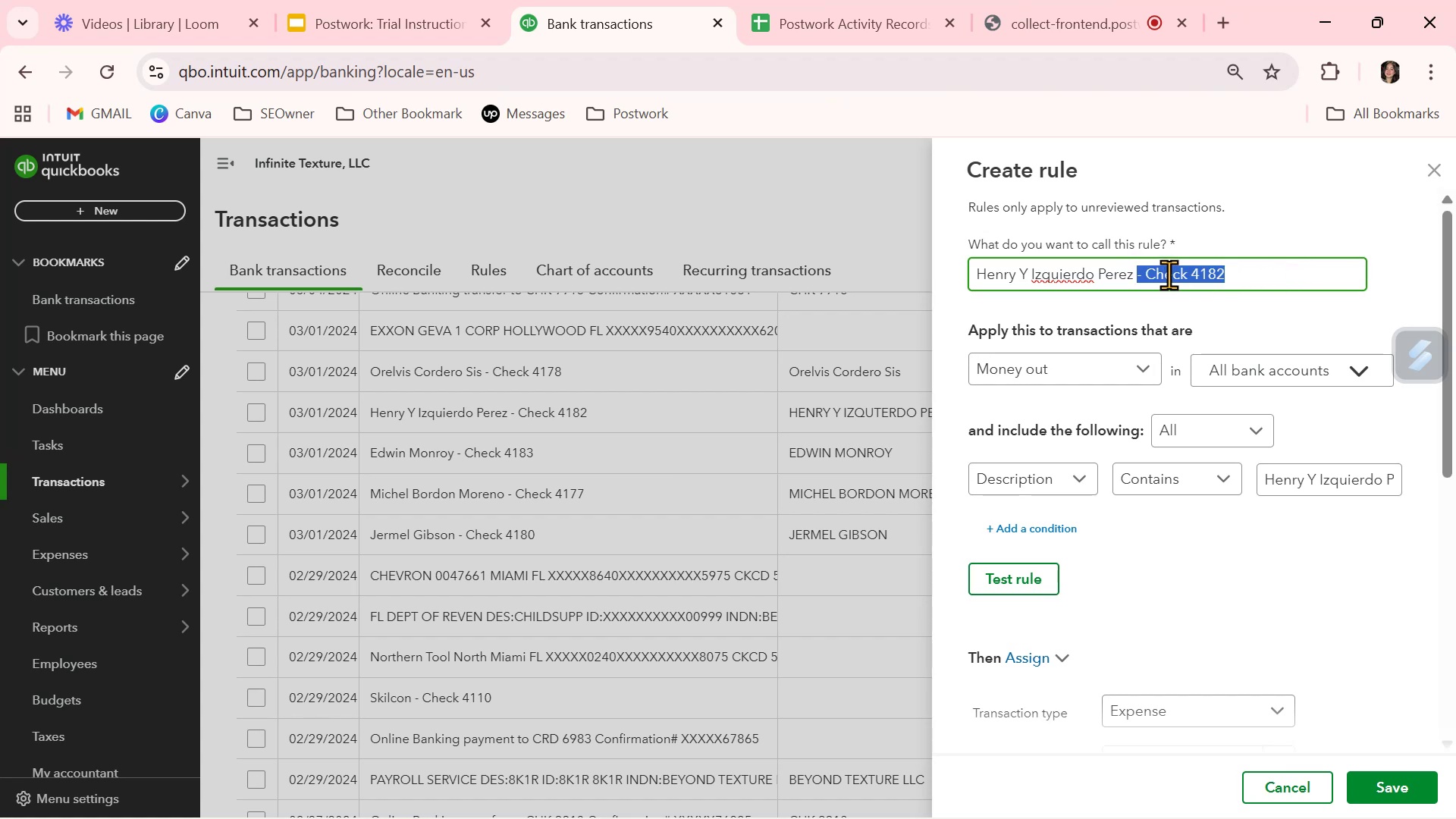 
key(Backspace)
 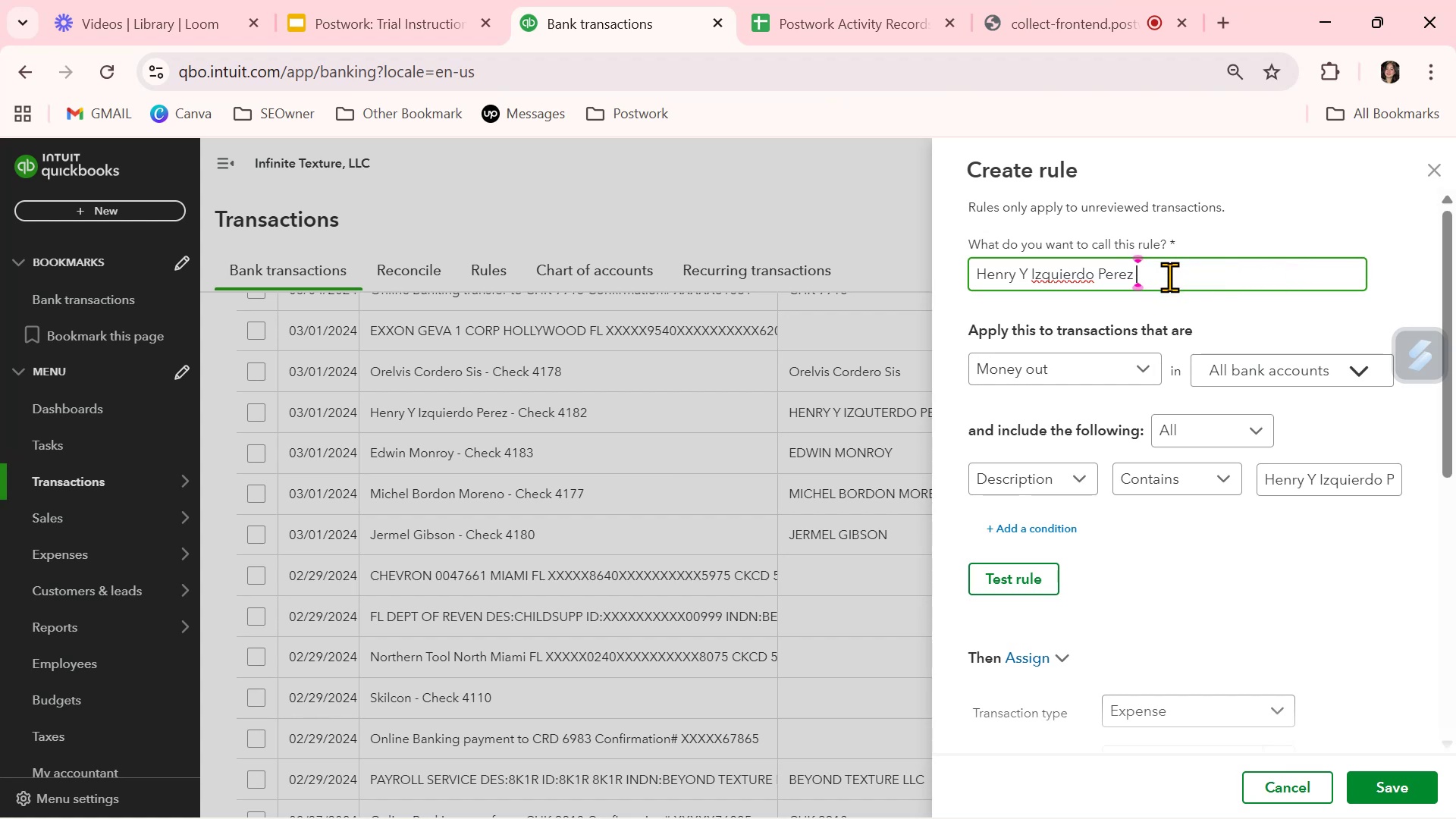 
key(Backspace)
 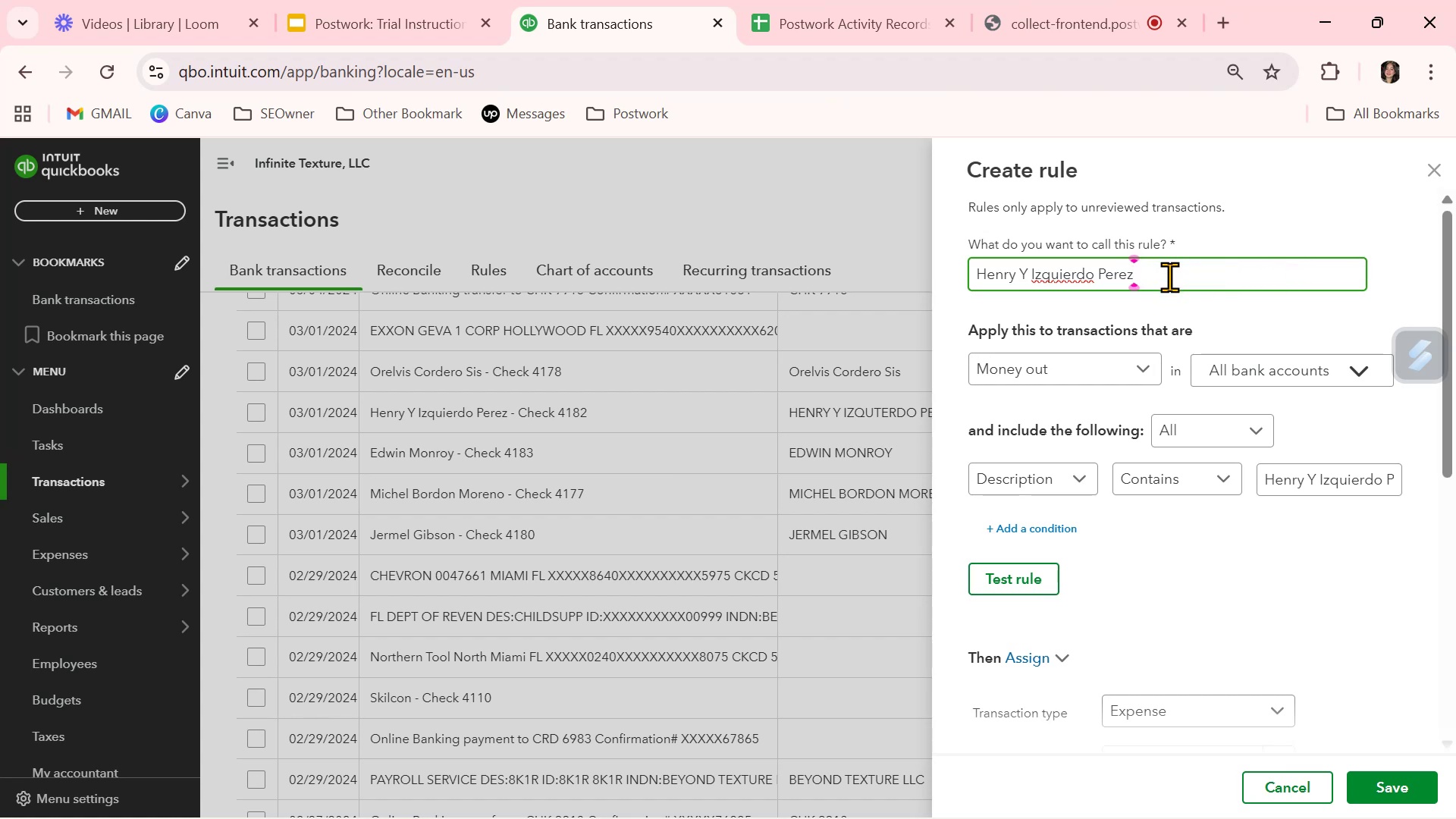 
key(Control+A)
 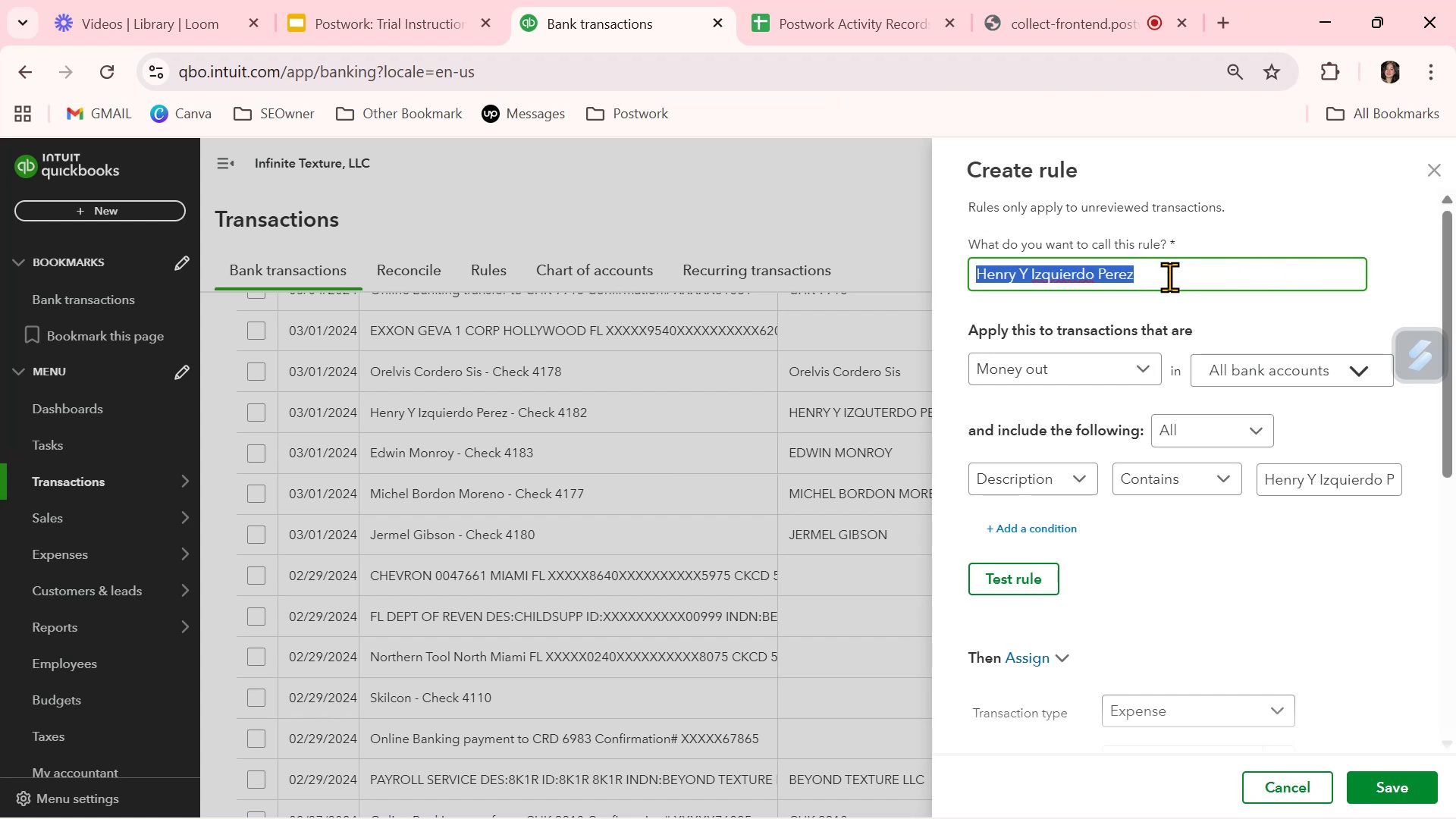 
key(Control+C)
 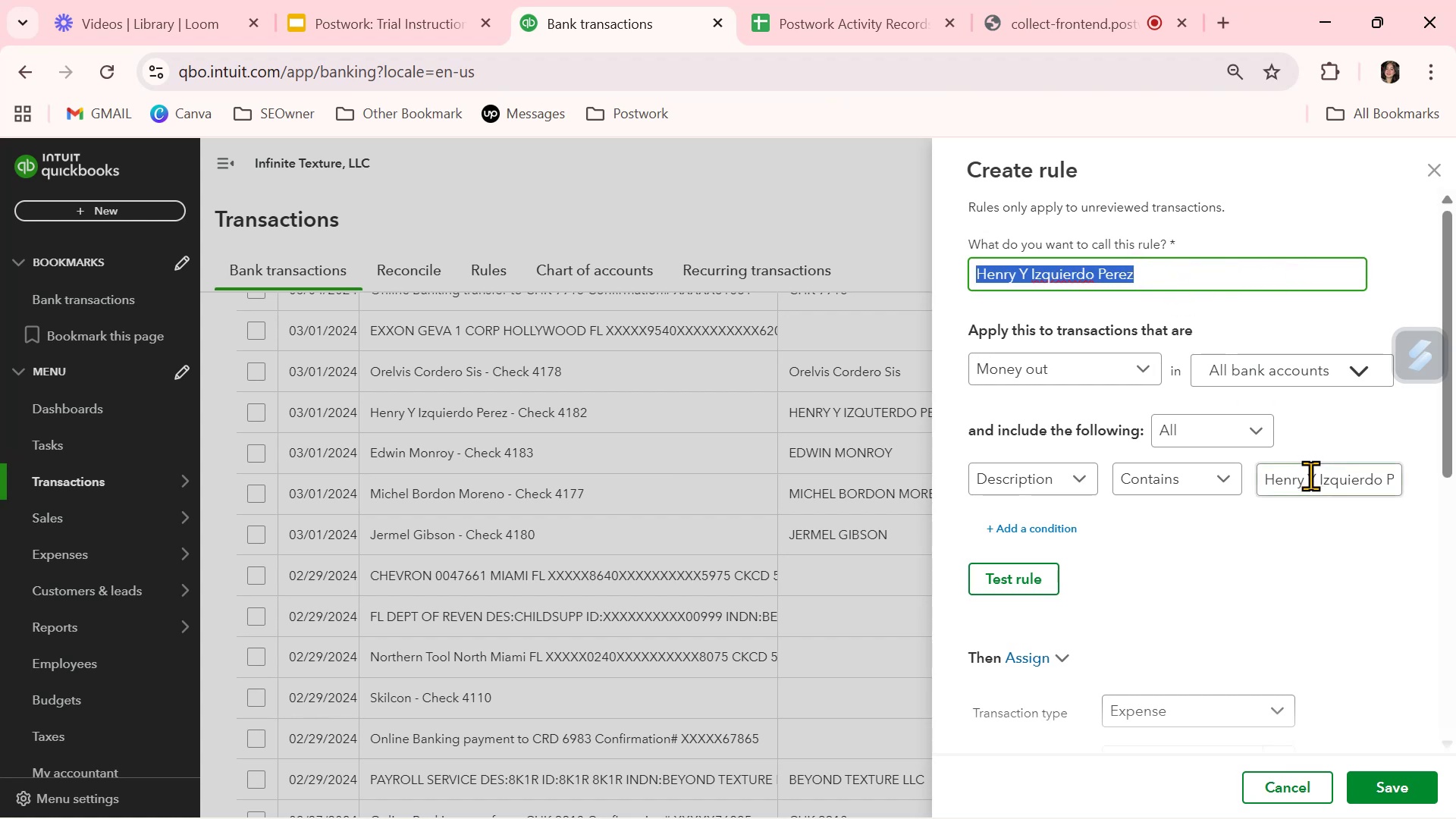 
left_click([1313, 491])
 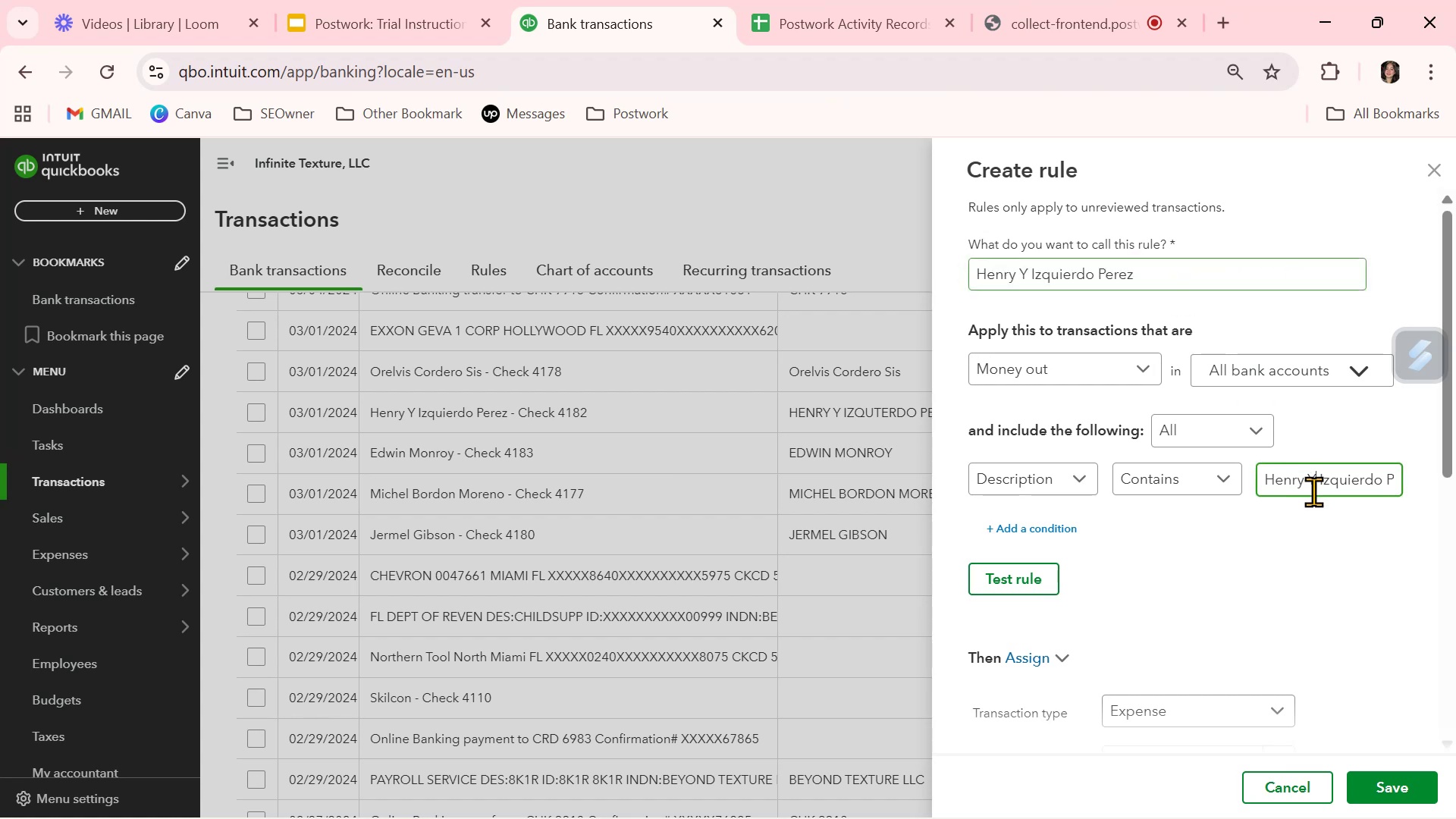 
key(Control+A)
 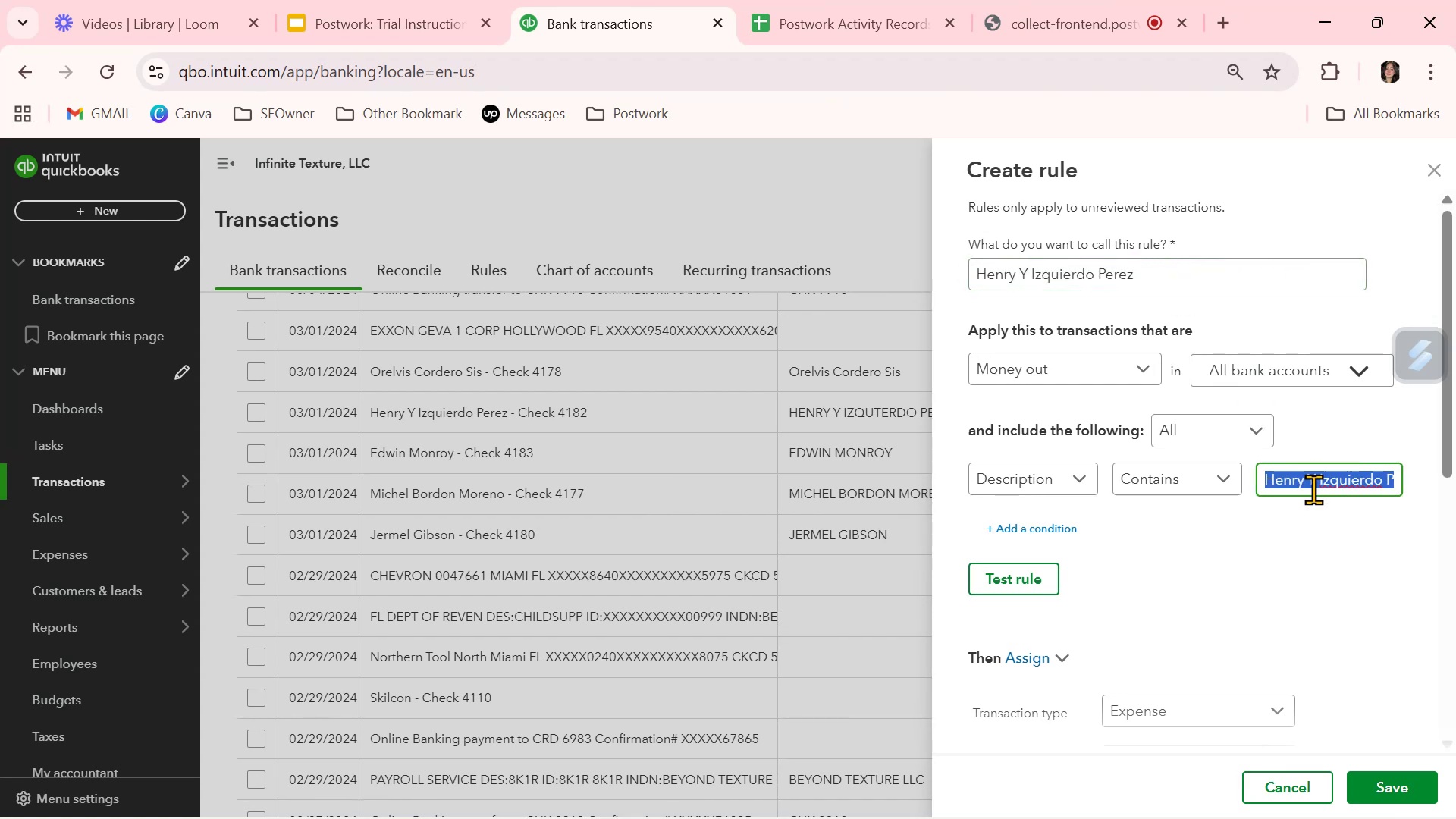 
key(Control+V)
 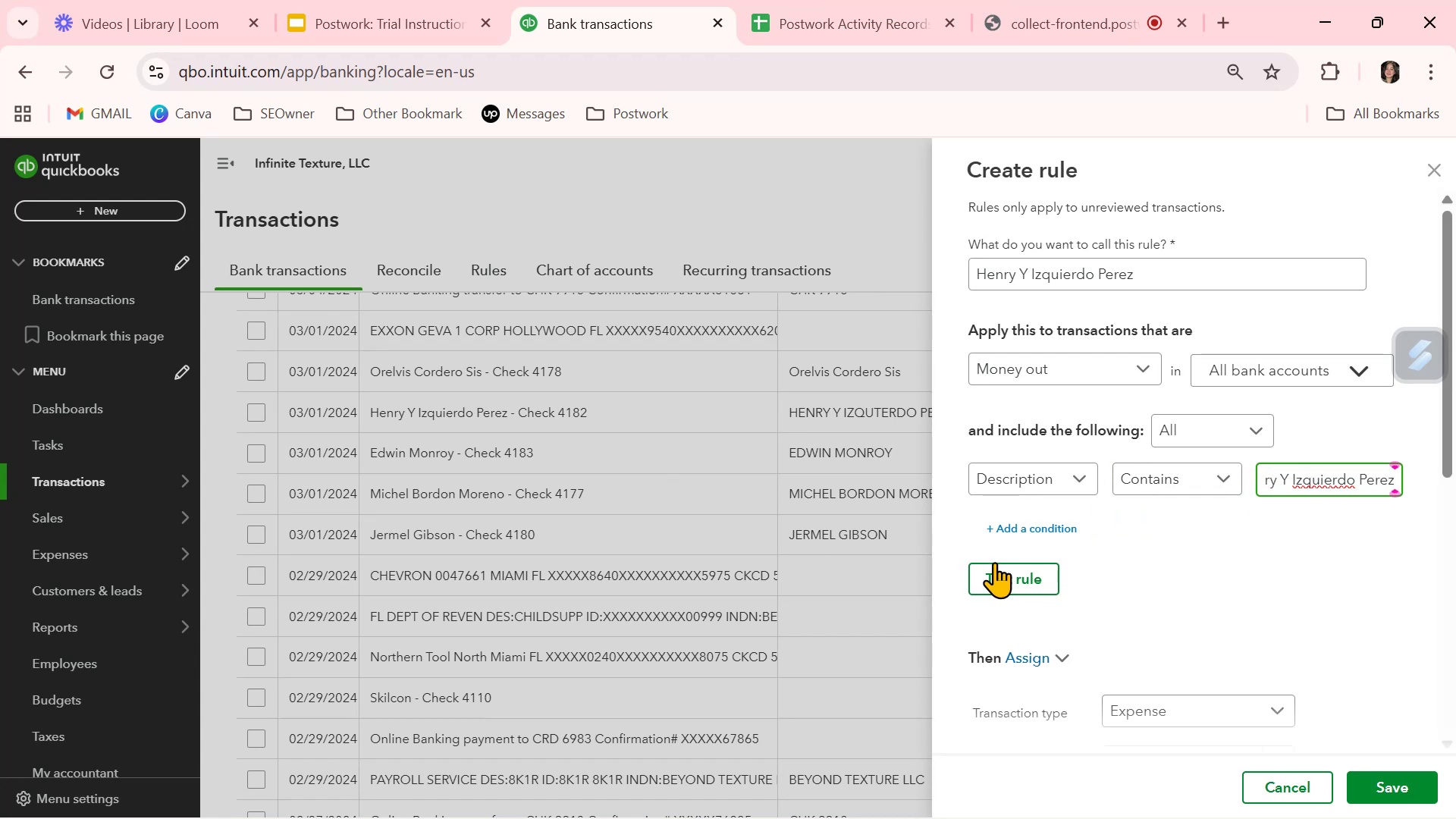 
left_click([1005, 576])
 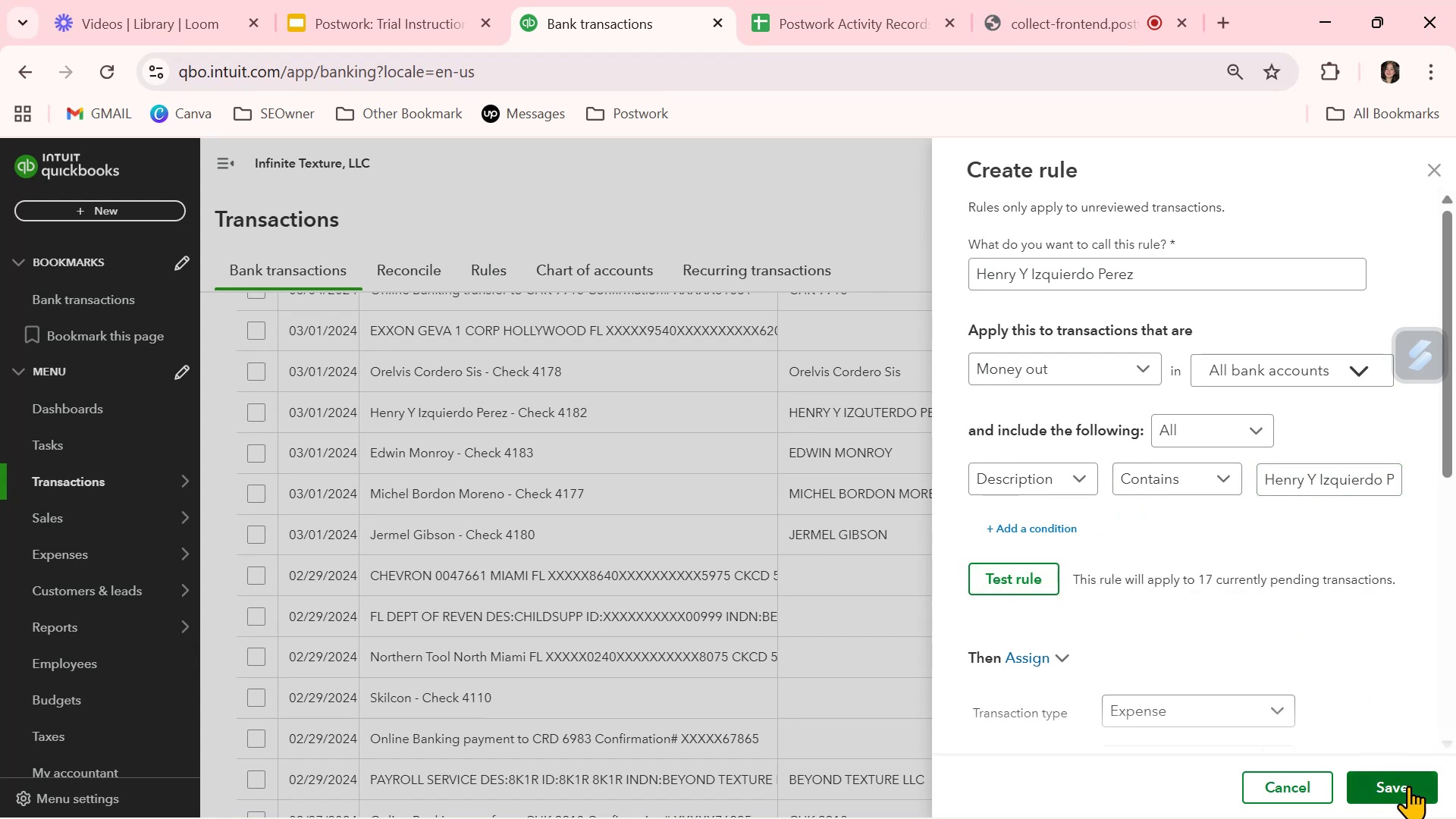 
left_click([1411, 776])
 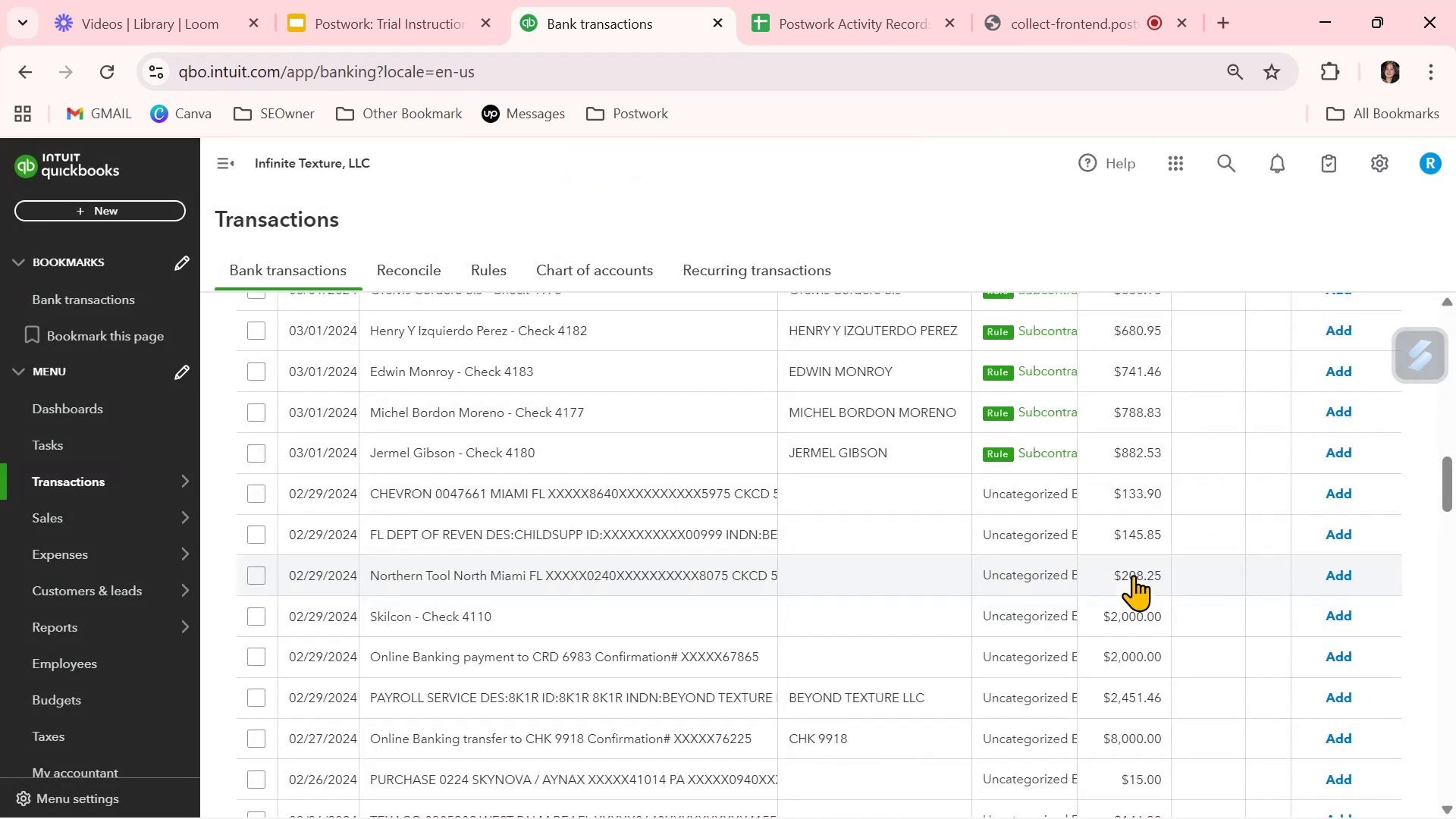 
wait(8.55)
 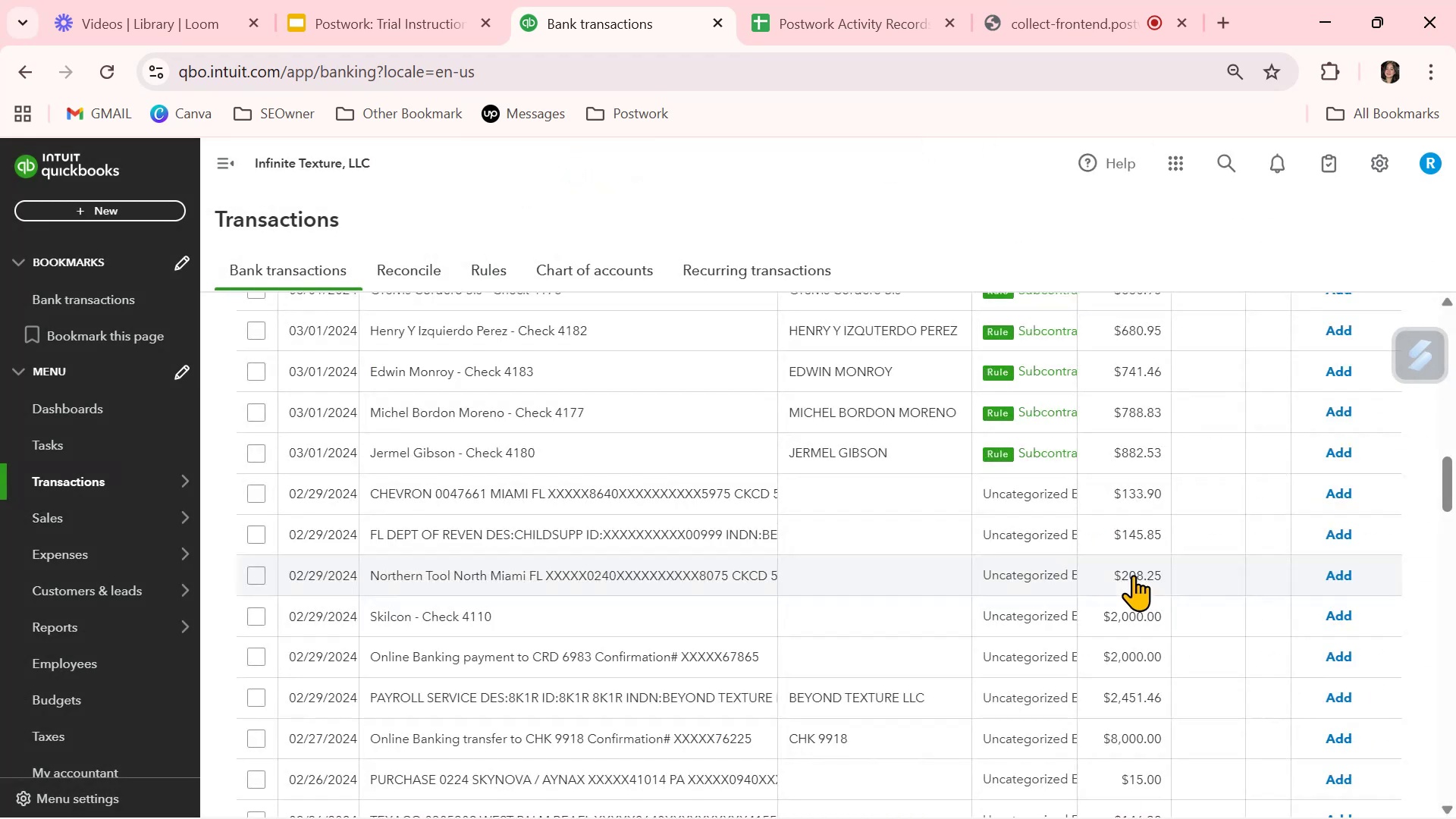 
scroll: coordinate [993, 530], scroll_direction: up, amount: 1.0
 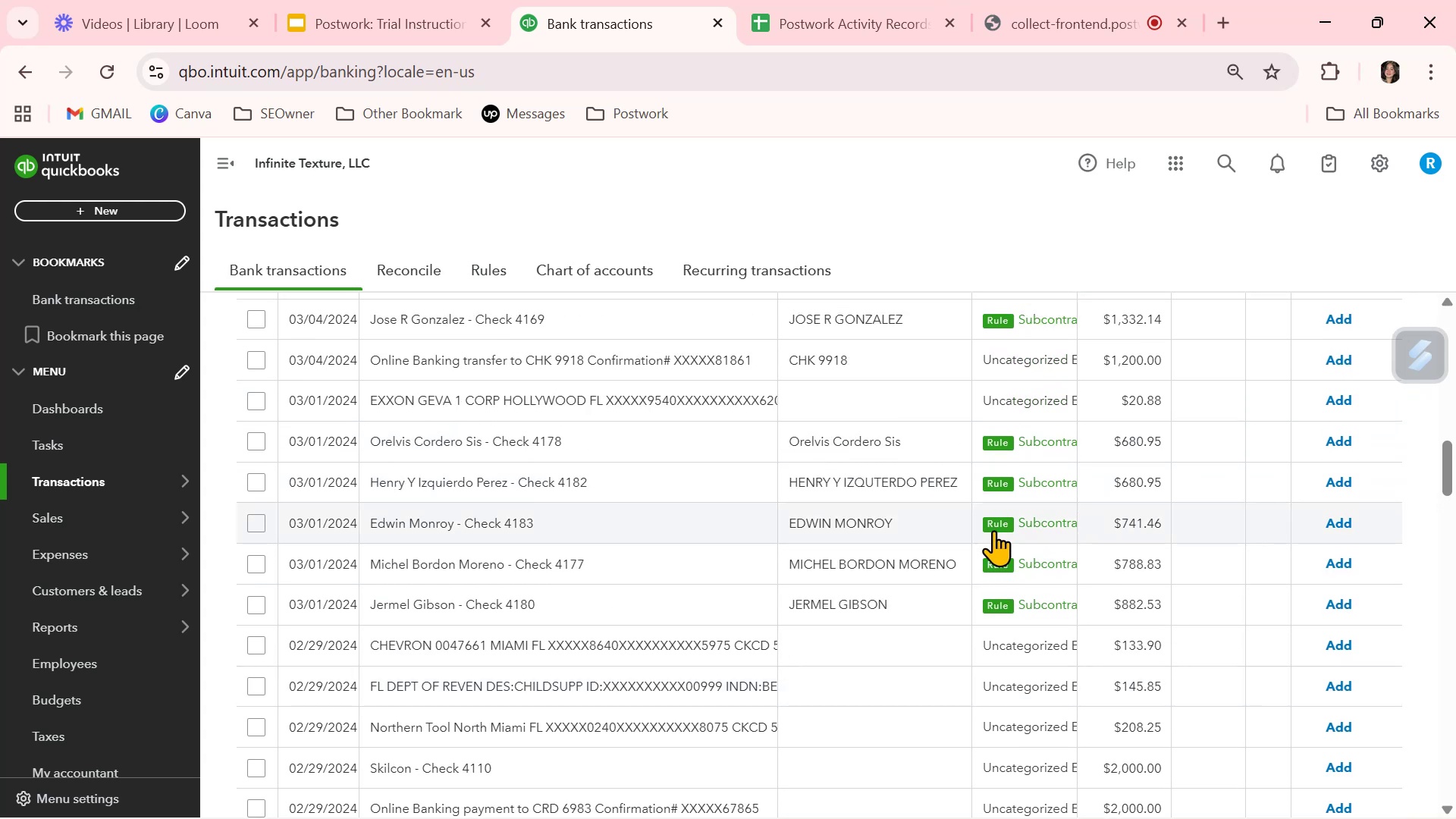 
scroll: coordinate [993, 530], scroll_direction: down, amount: 1.0
 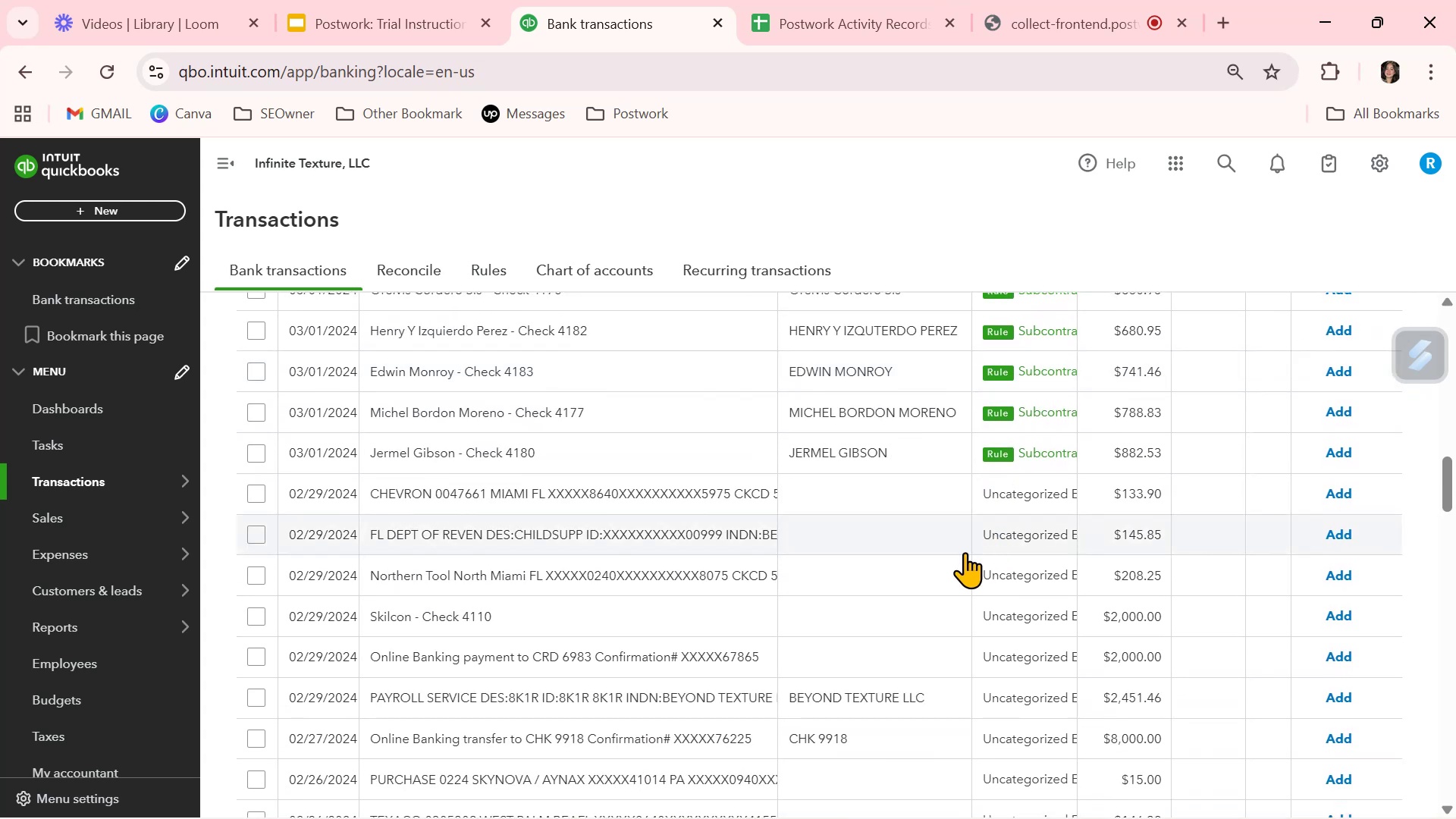 
left_click([905, 600])
 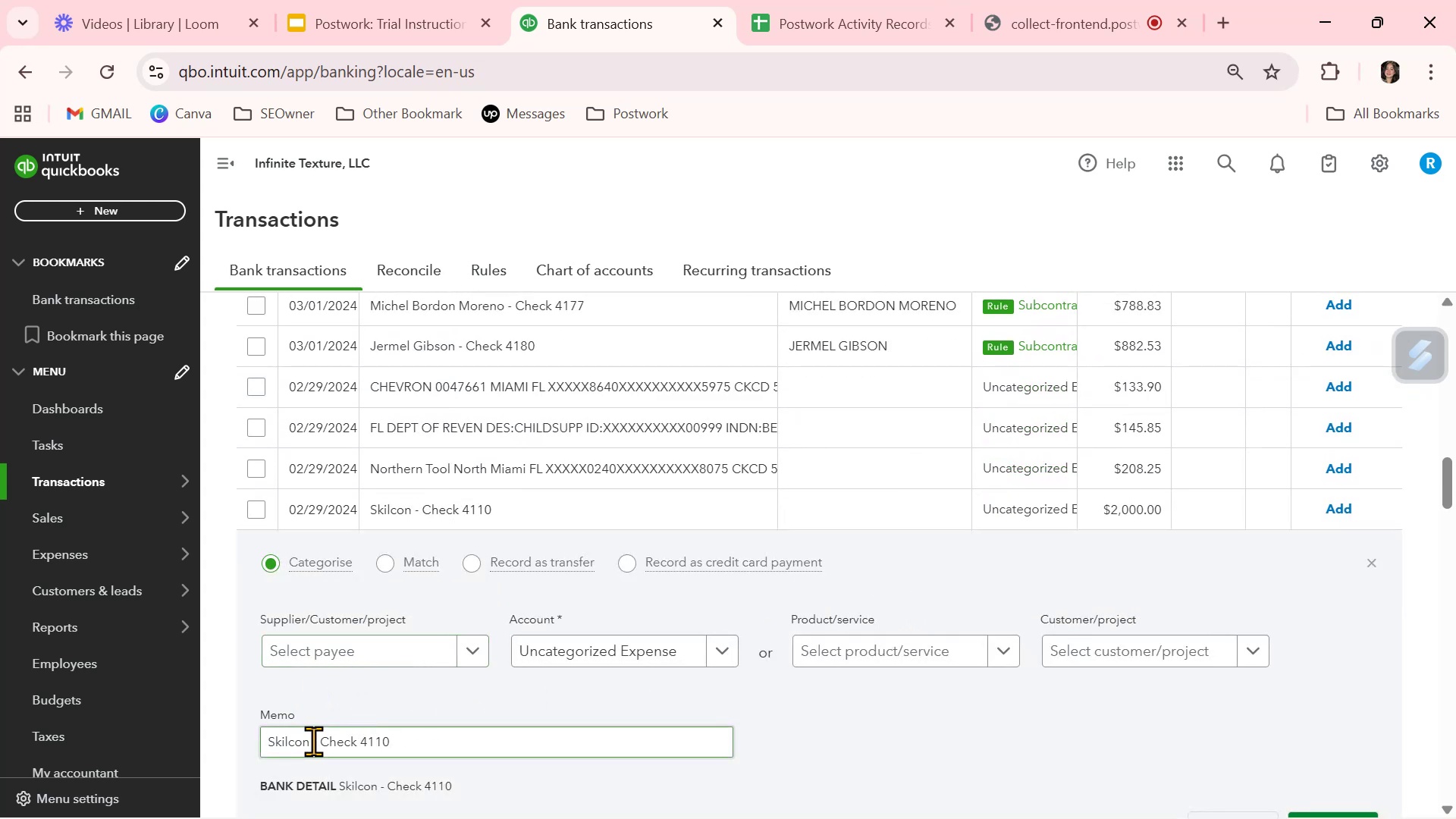 
left_click_drag(start_coordinate=[310, 740], to_coordinate=[245, 739])
 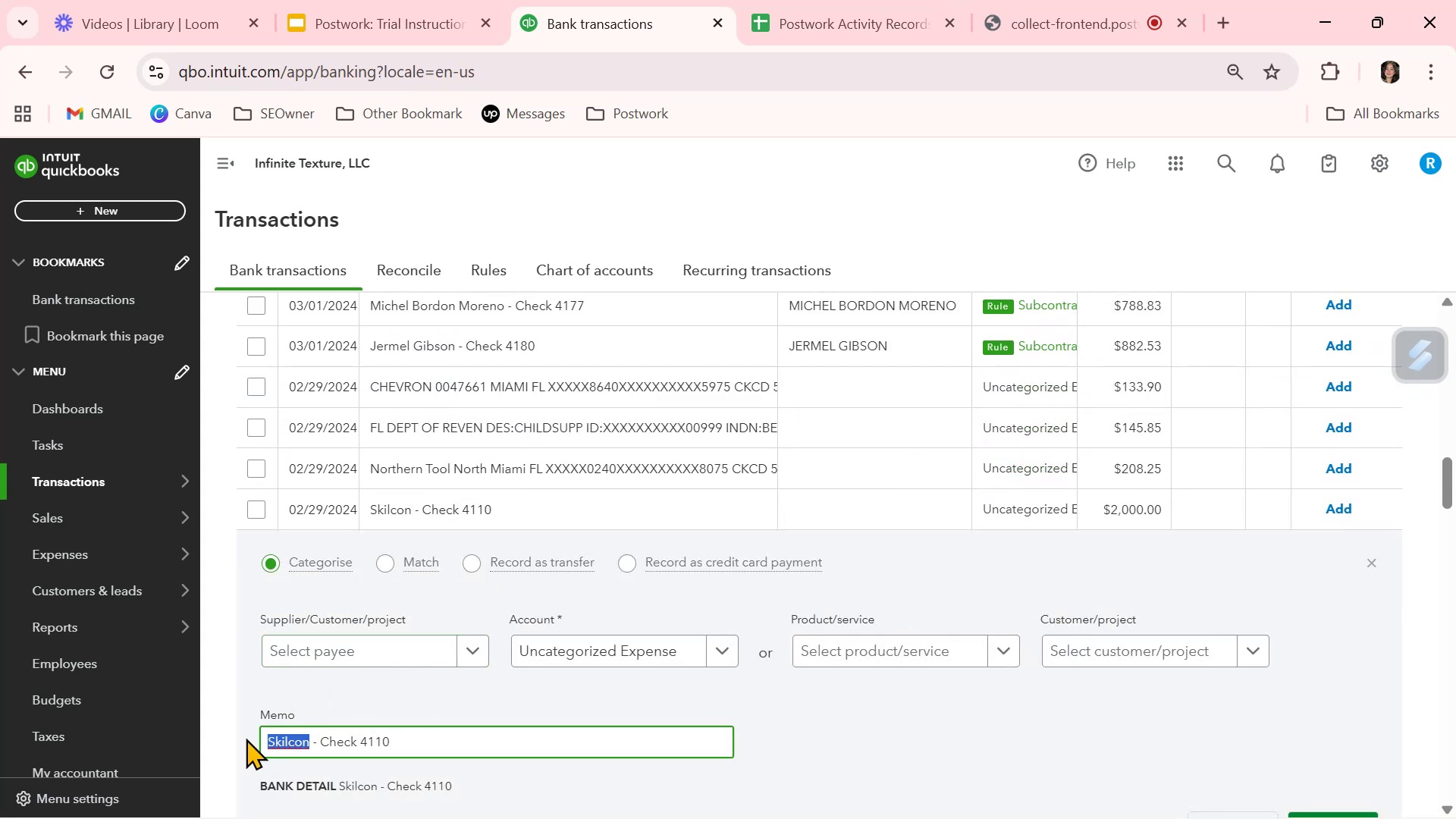 
key(Control+ControlLeft)
 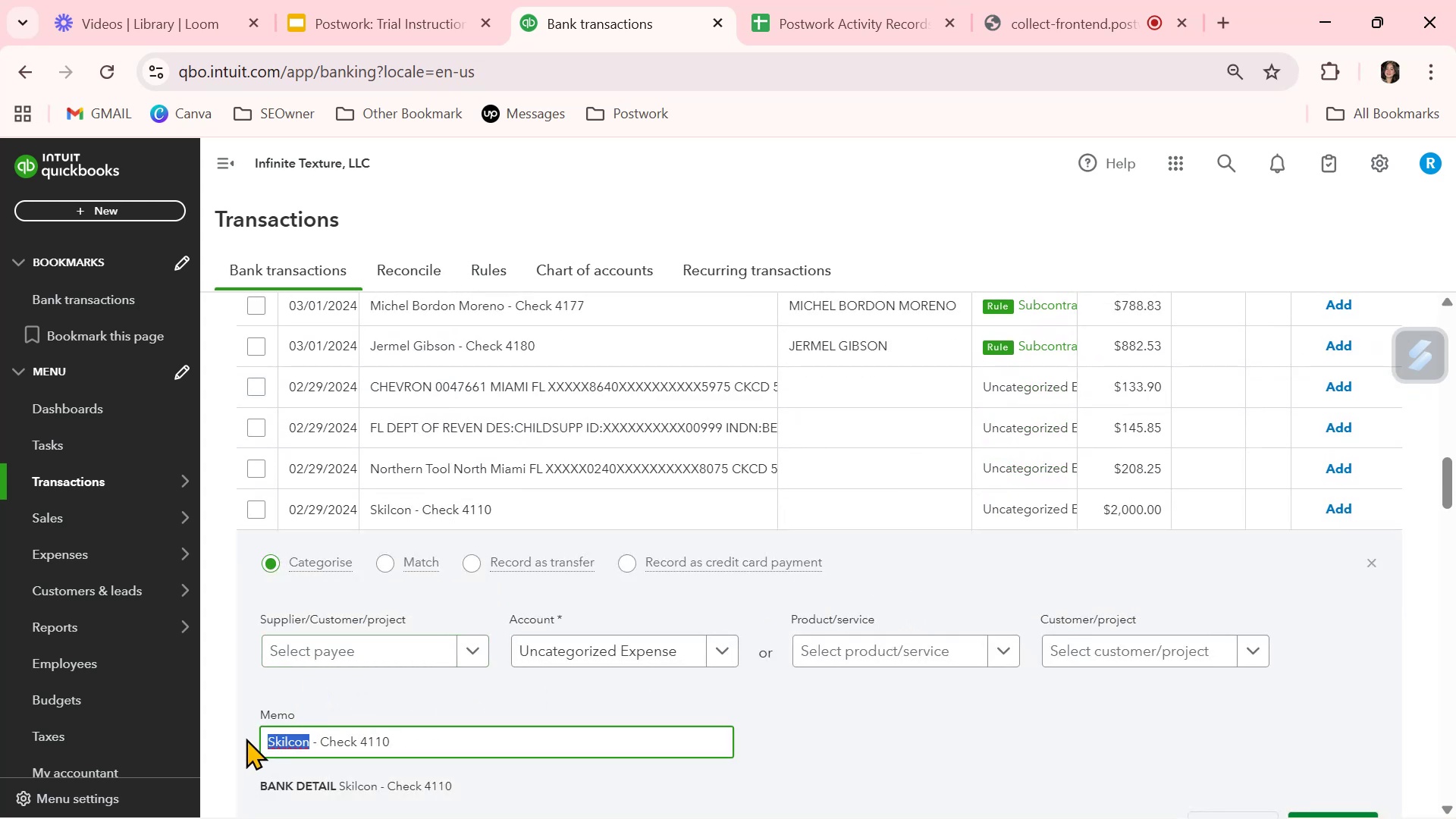 
key(Control+C)
 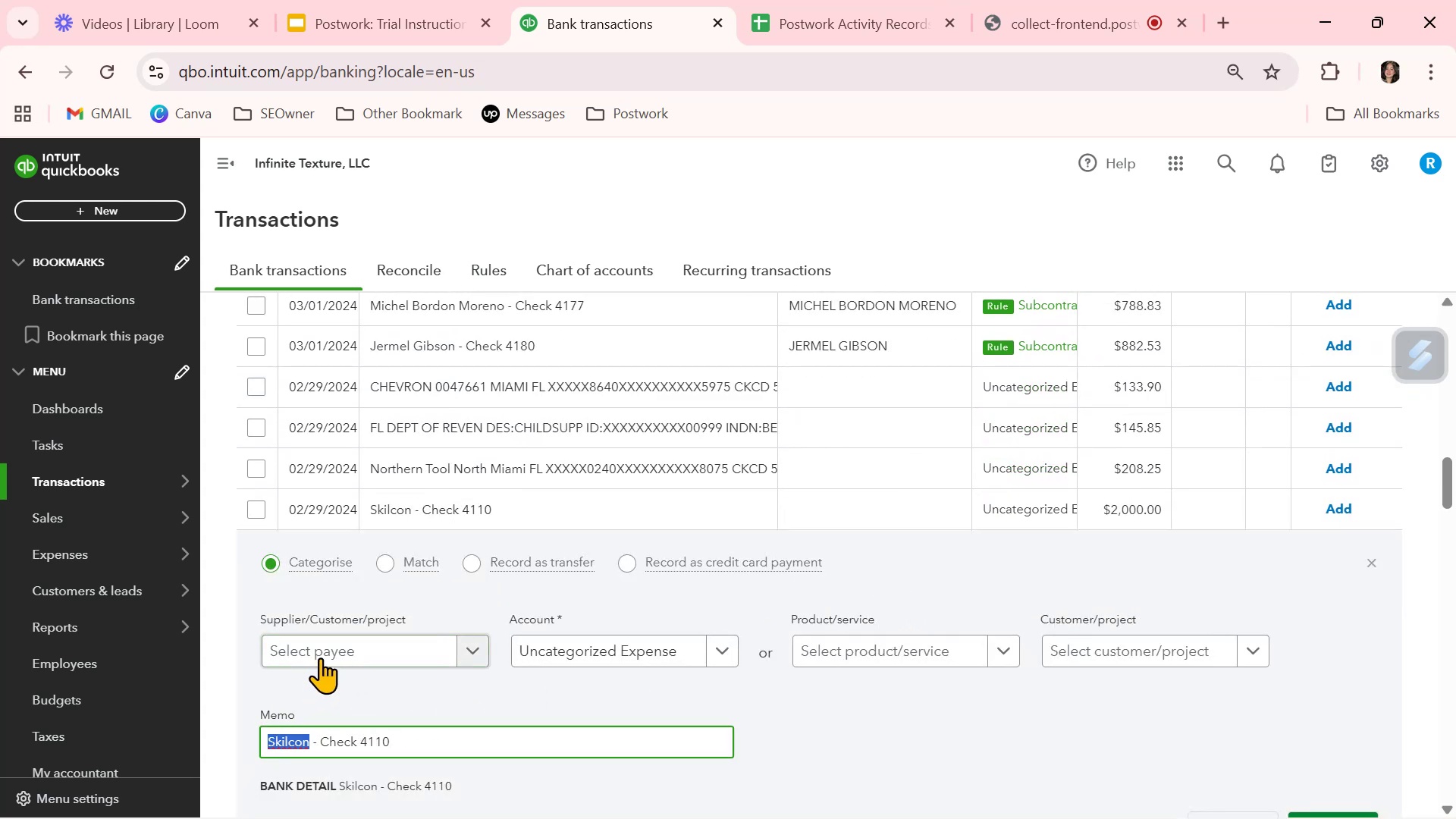 
left_click([323, 652])
 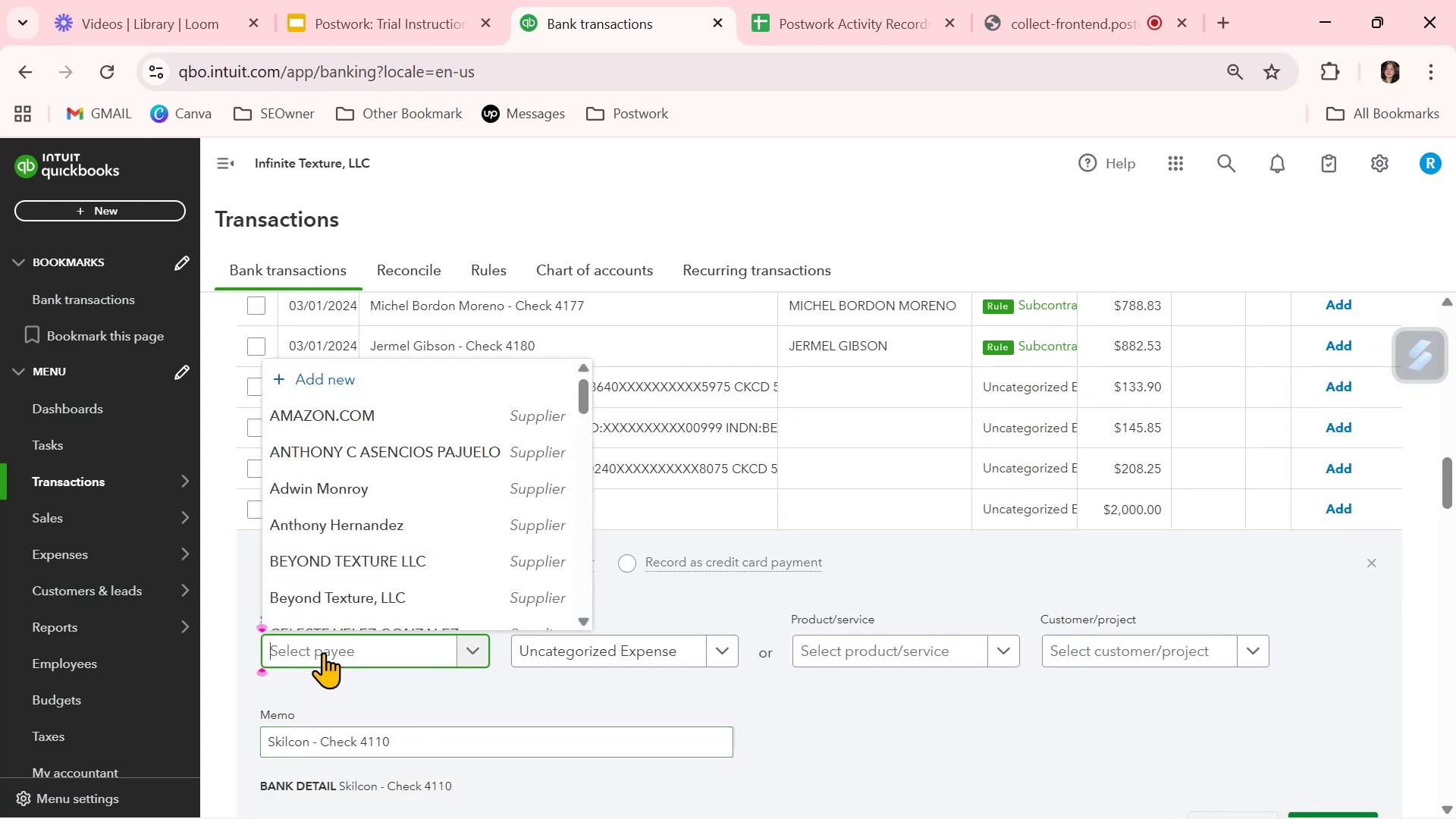 
key(Control+ControlLeft)
 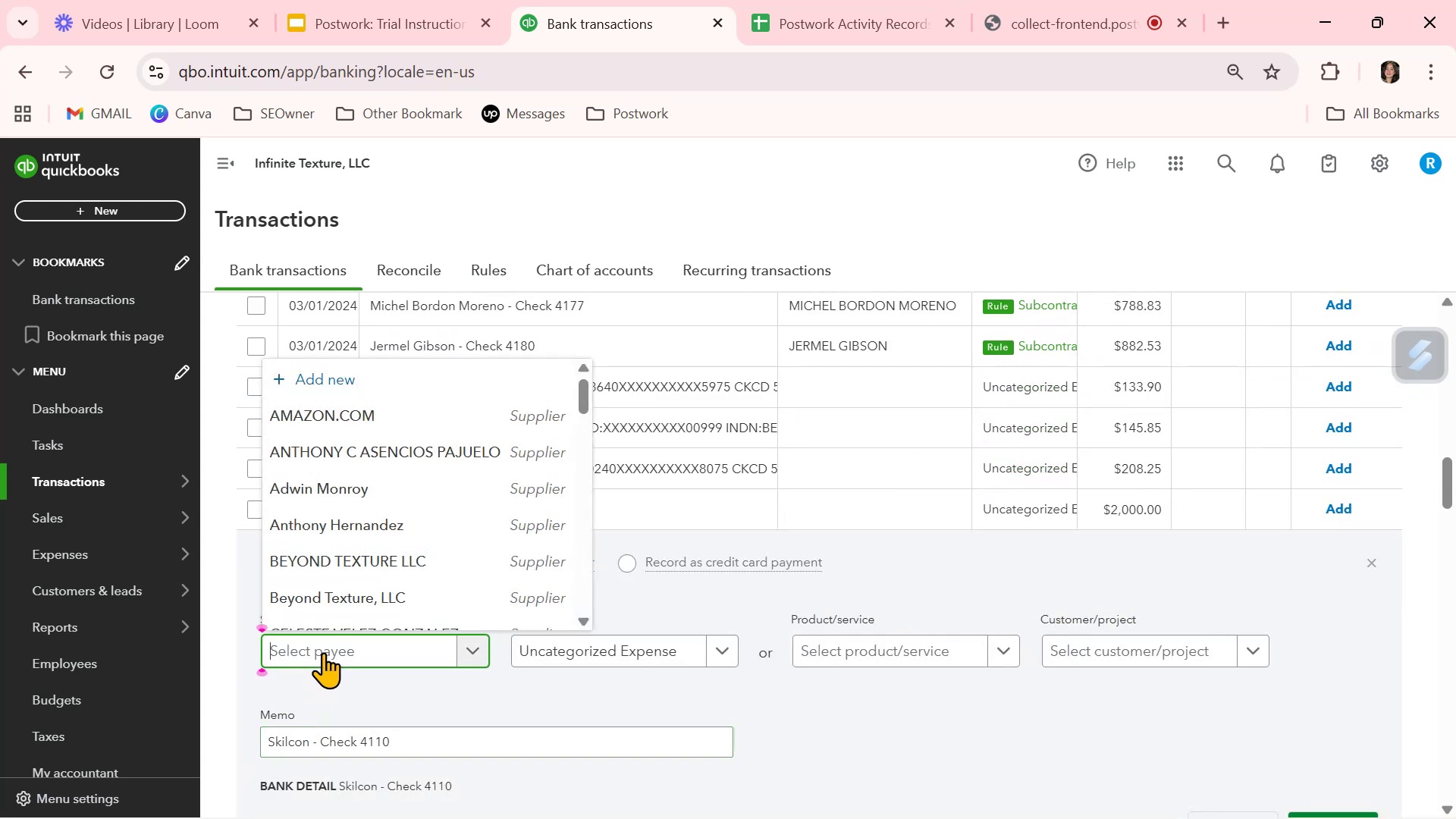 
key(Control+V)
 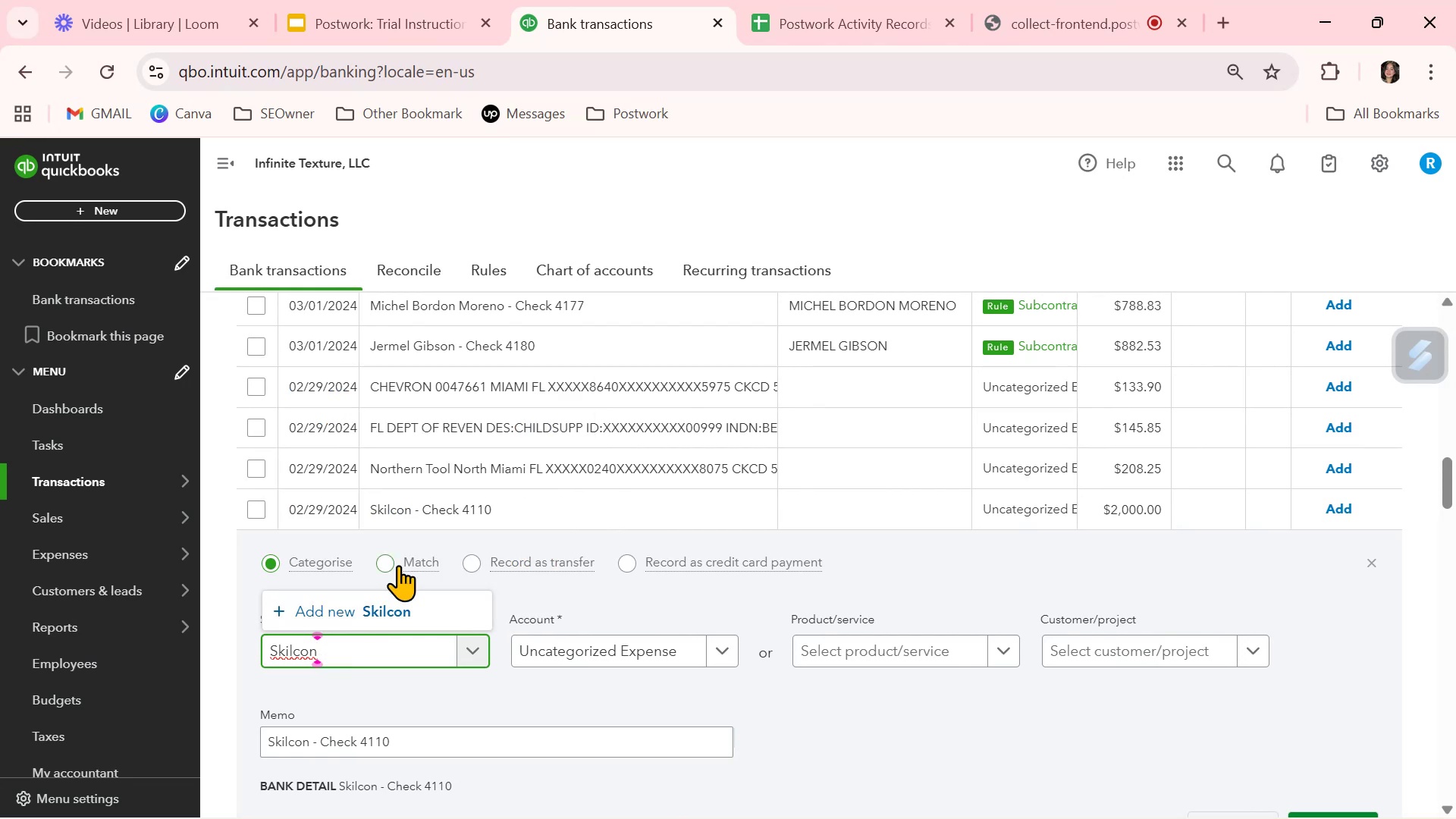 
left_click([393, 605])
 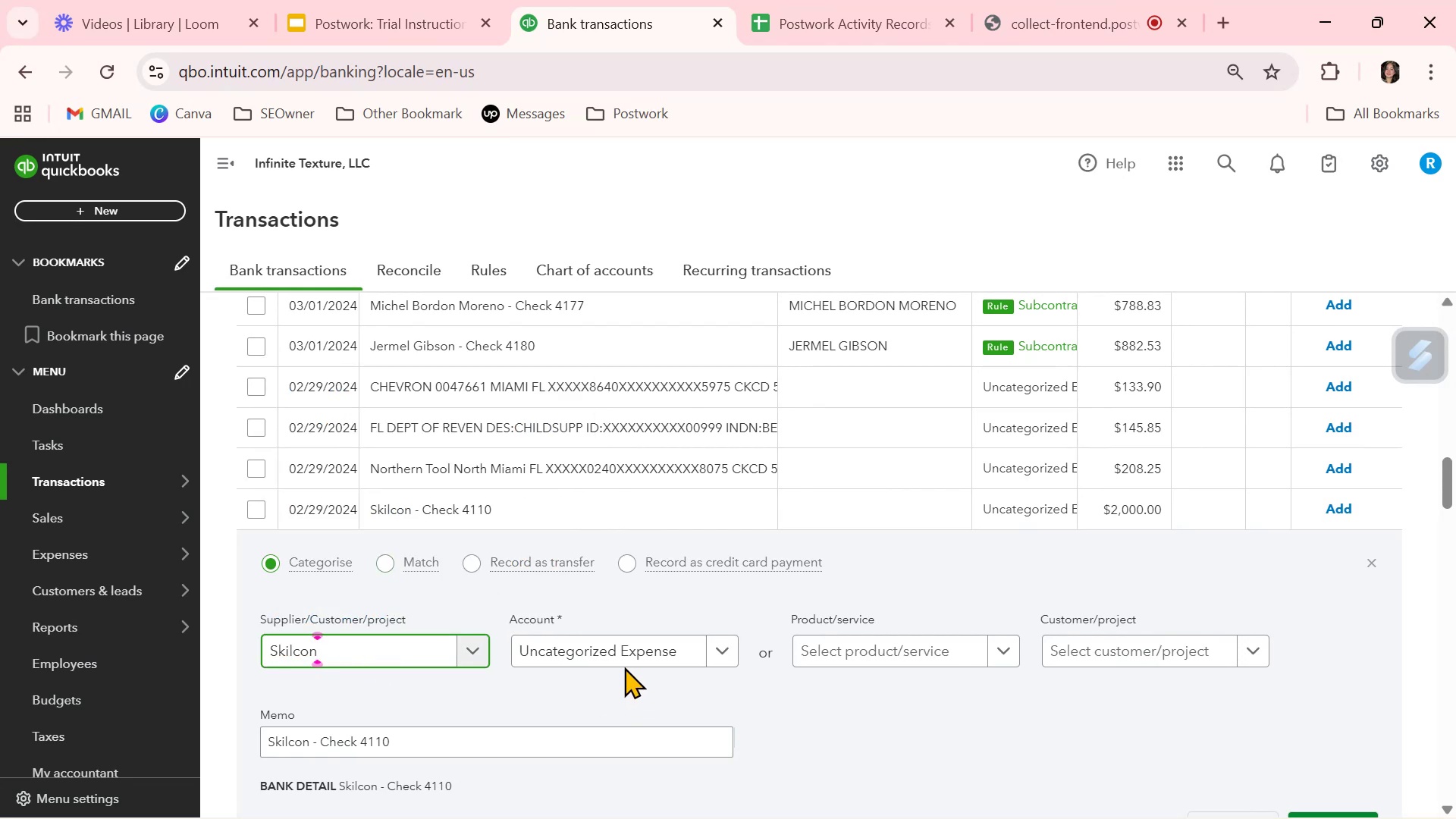 
left_click([626, 657])
 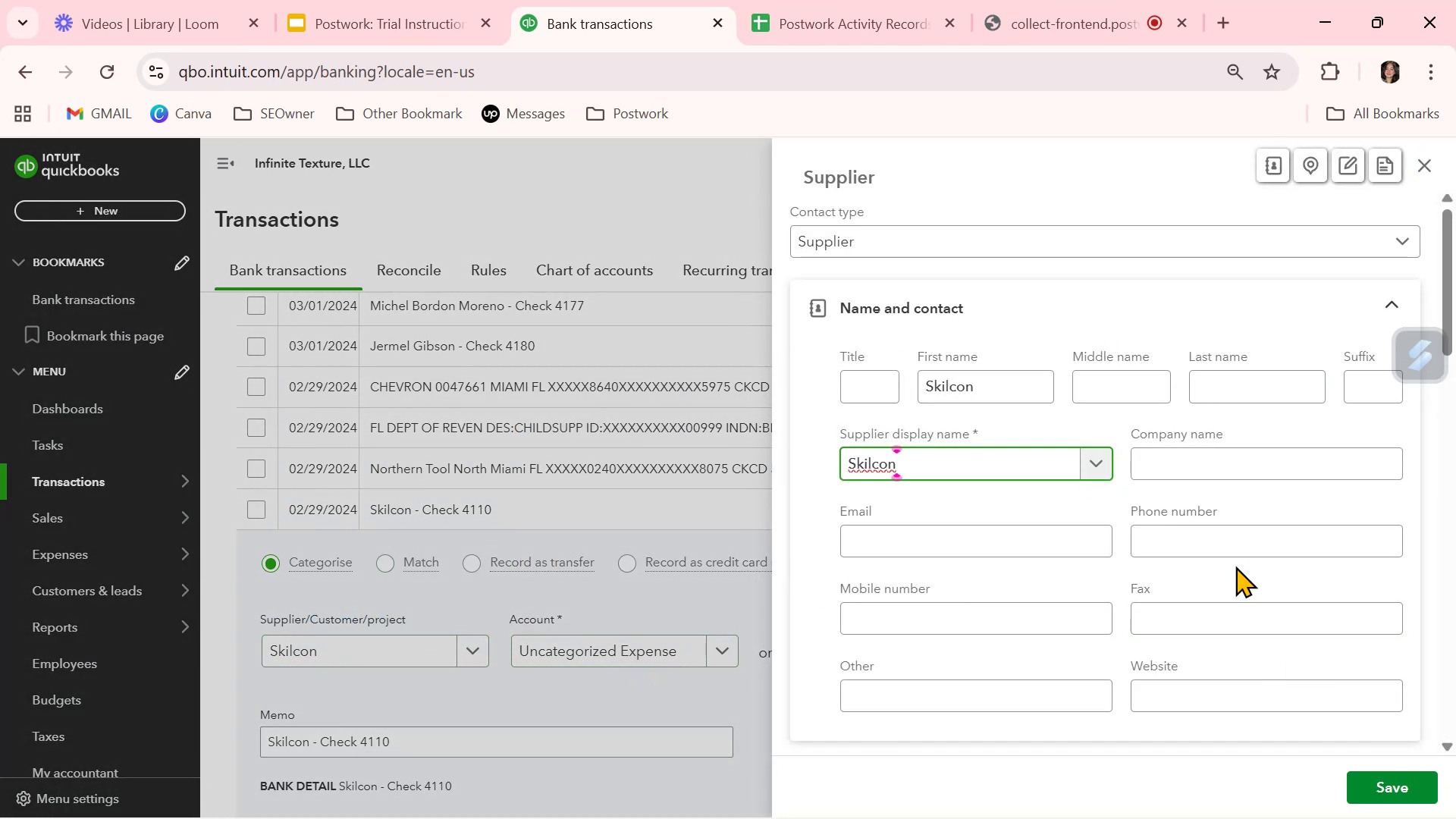 
left_click_drag(start_coordinate=[989, 387], to_coordinate=[822, 373])
 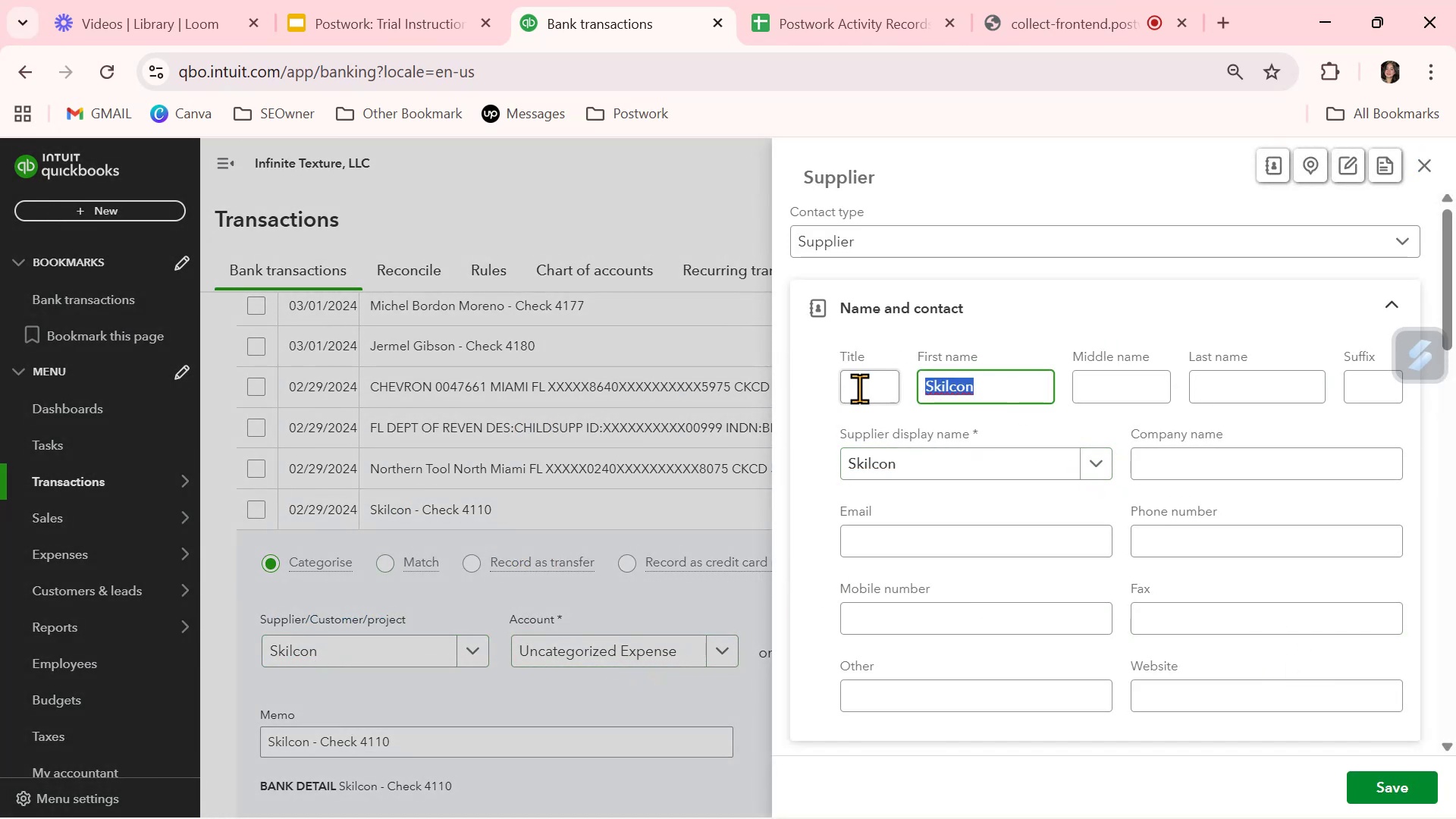 
key(Backspace)
 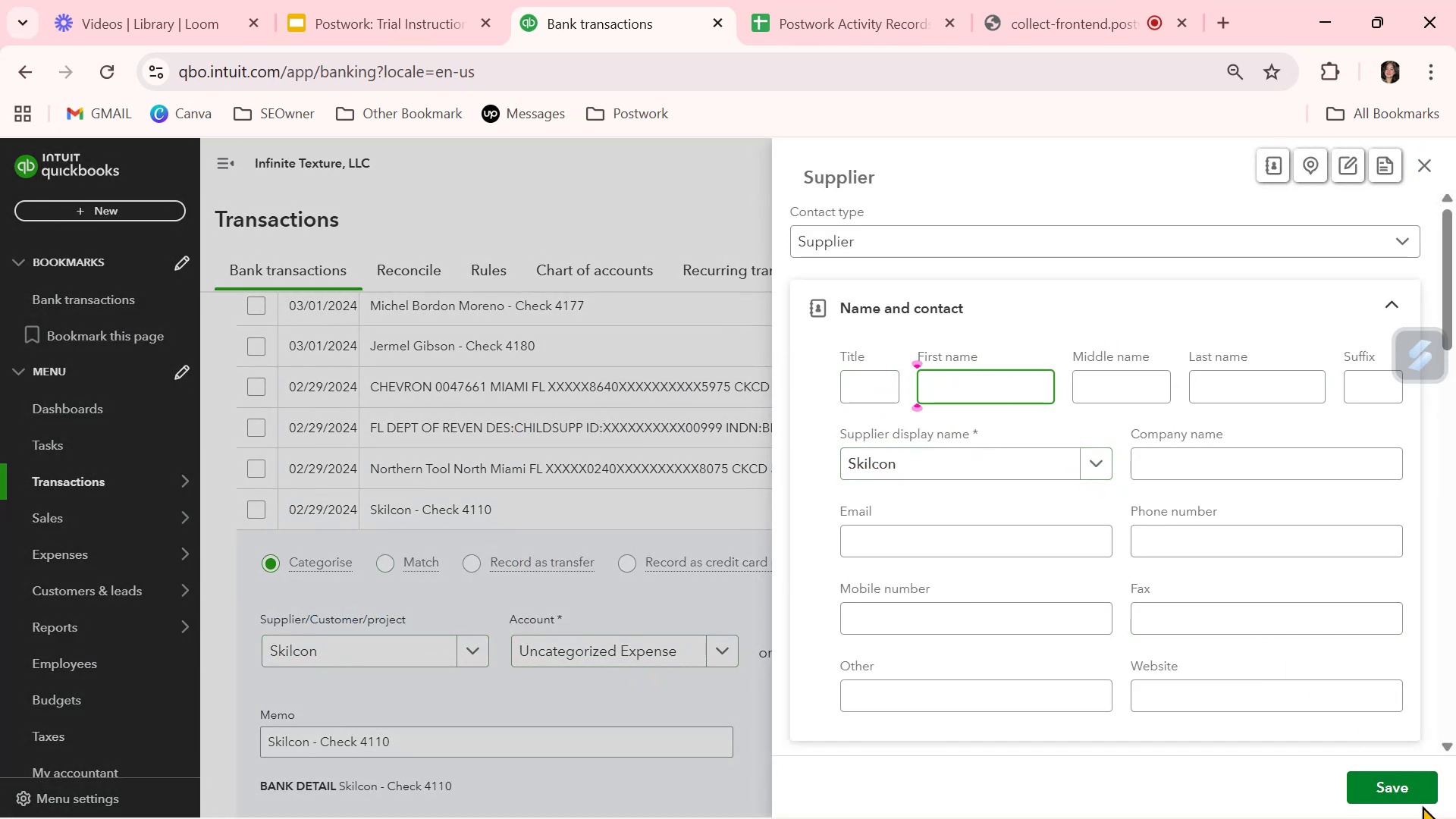 
left_click([1420, 796])
 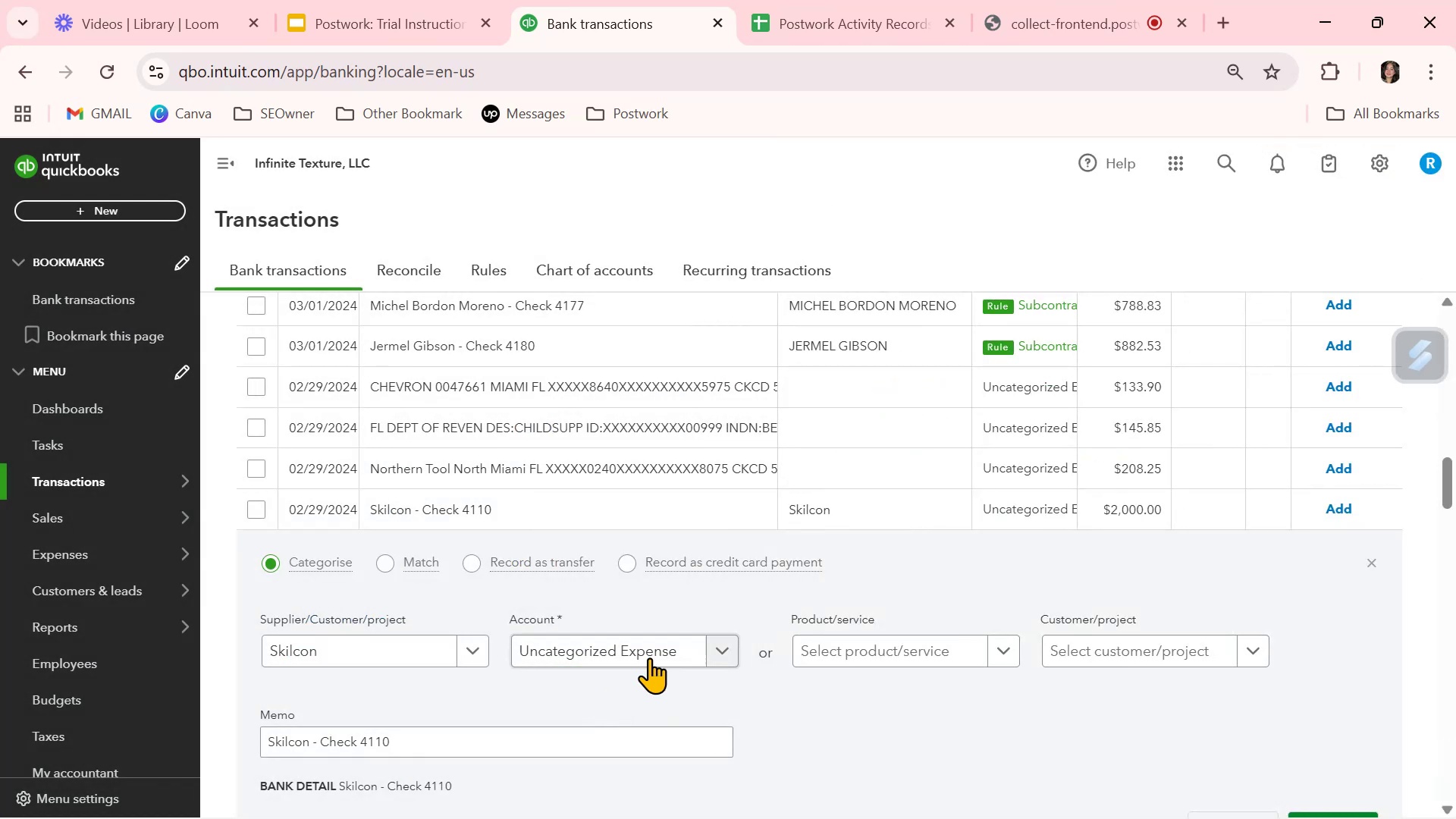 
left_click([720, 654])
 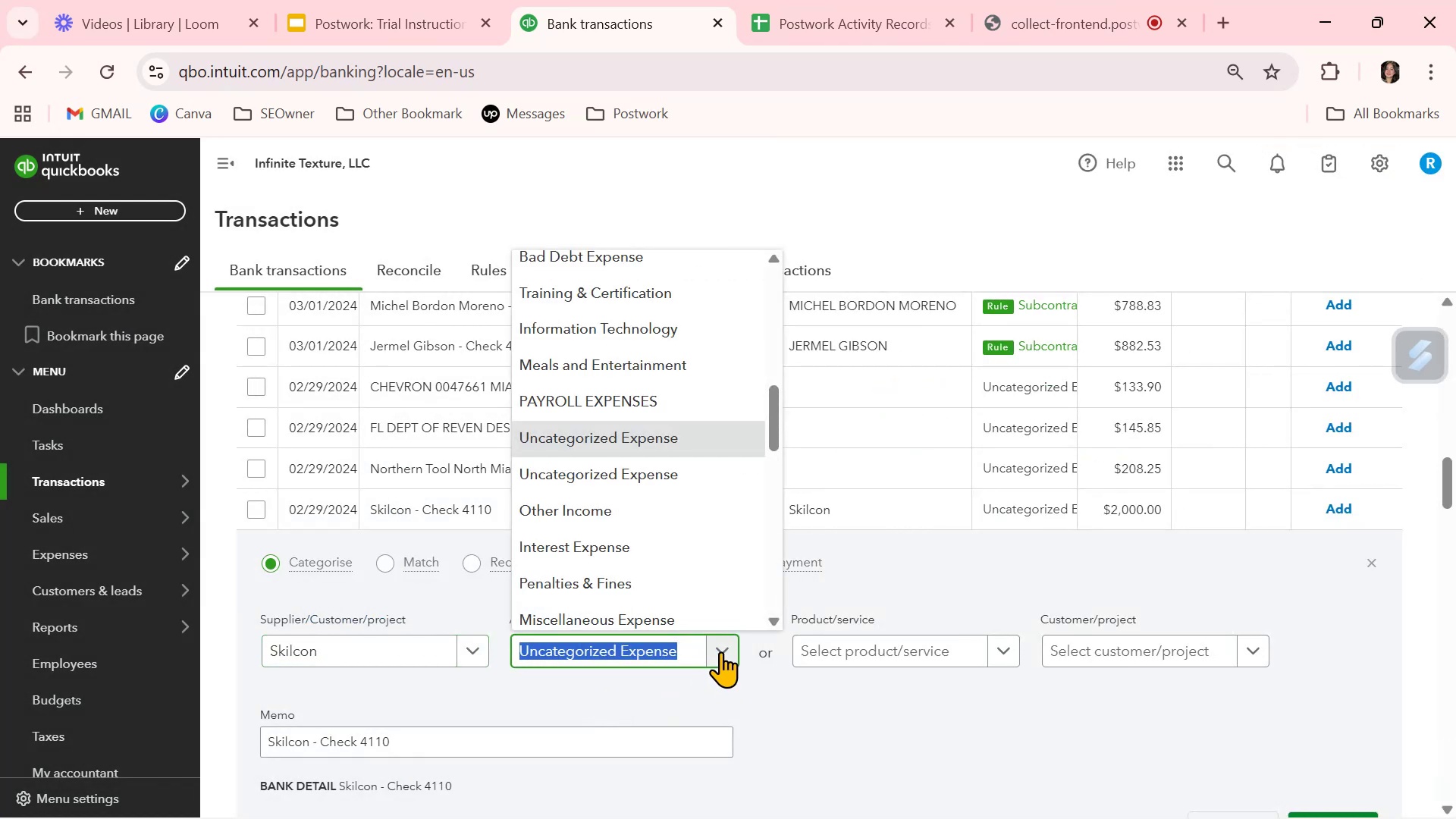 
scroll: coordinate [719, 570], scroll_direction: down, amount: 2.0
 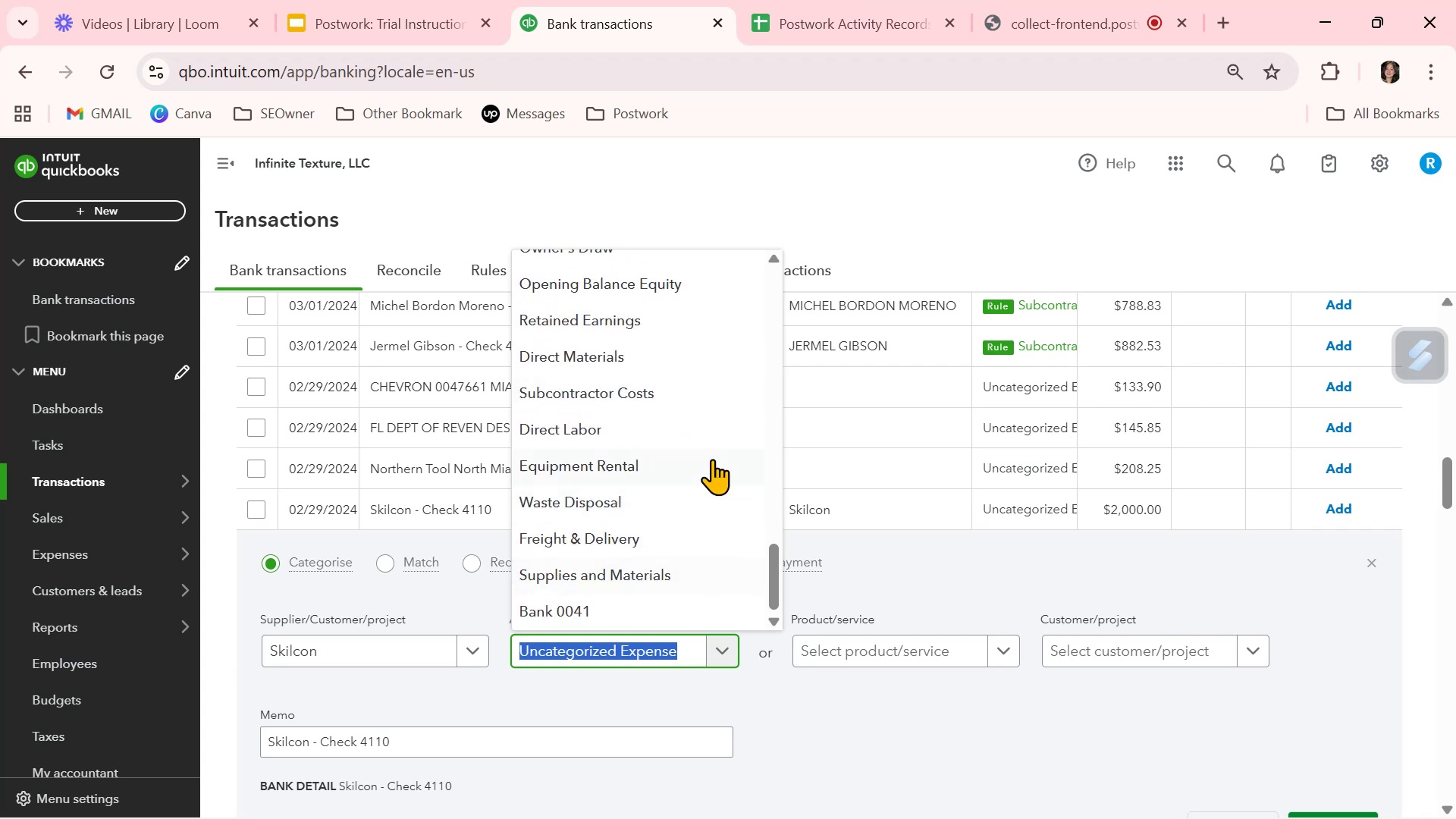 
left_click([704, 394])
 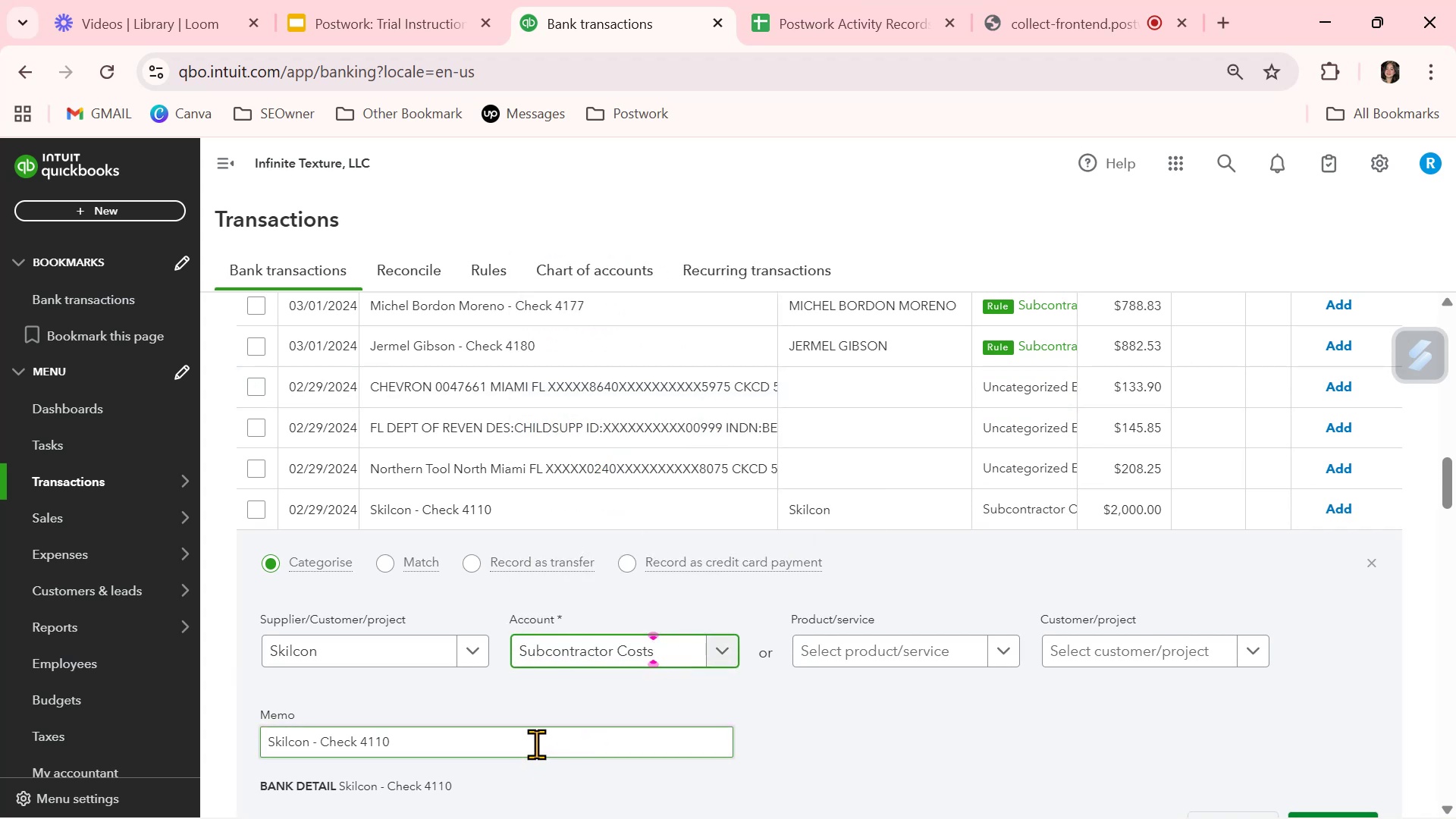 
scroll: coordinate [562, 723], scroll_direction: down, amount: 1.0
 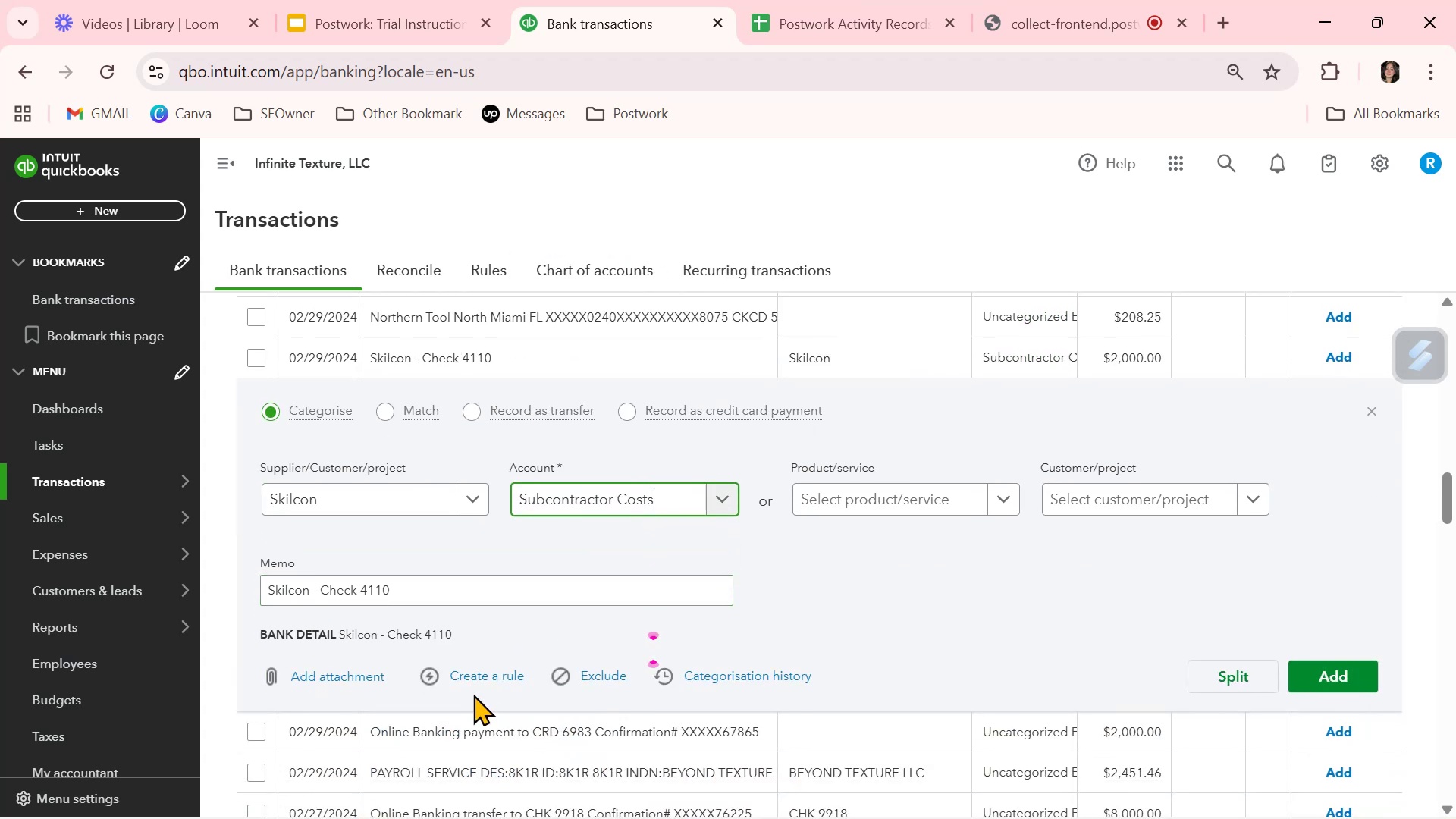 
left_click([480, 678])
 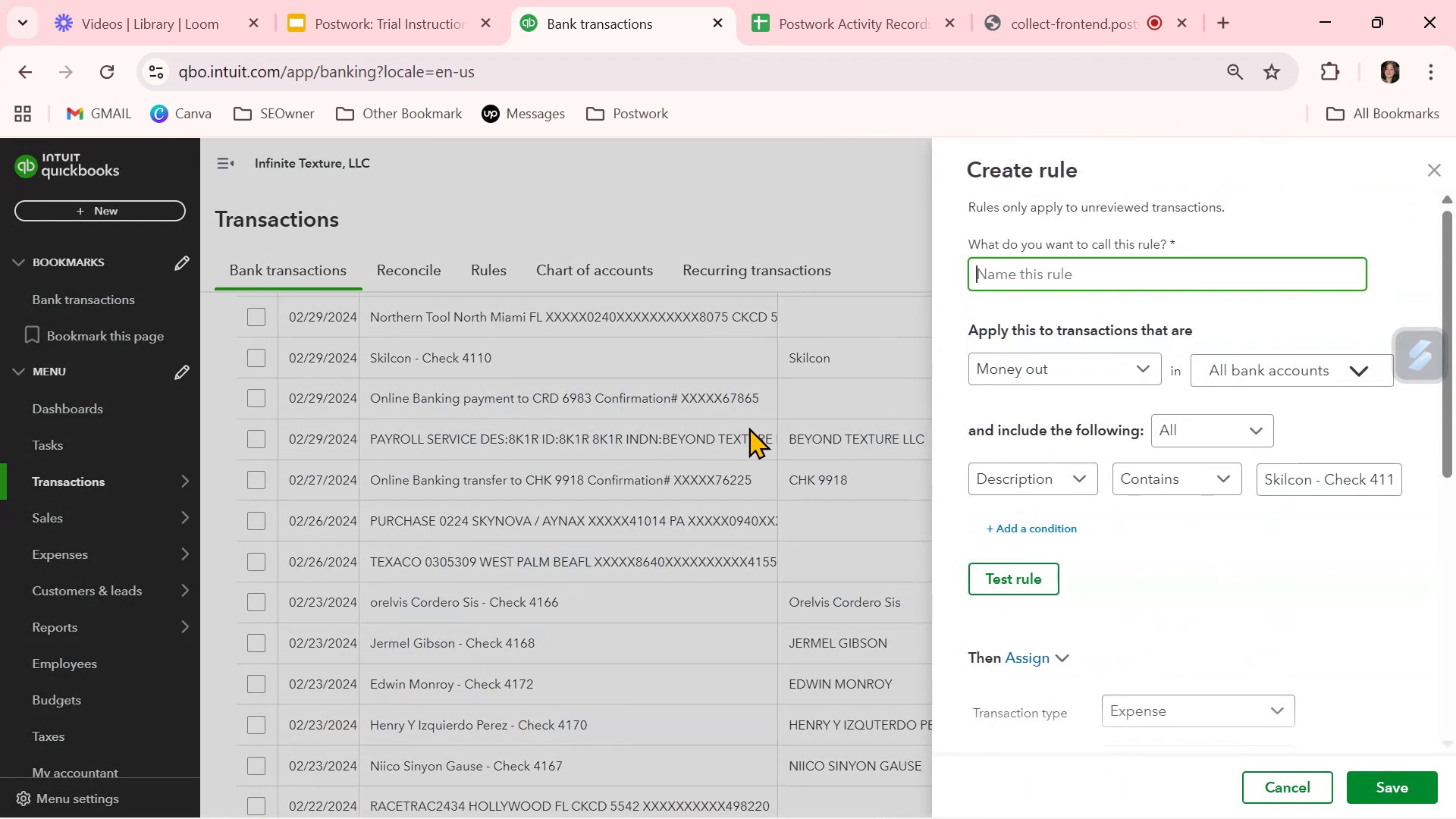 
key(Control+ControlLeft)
 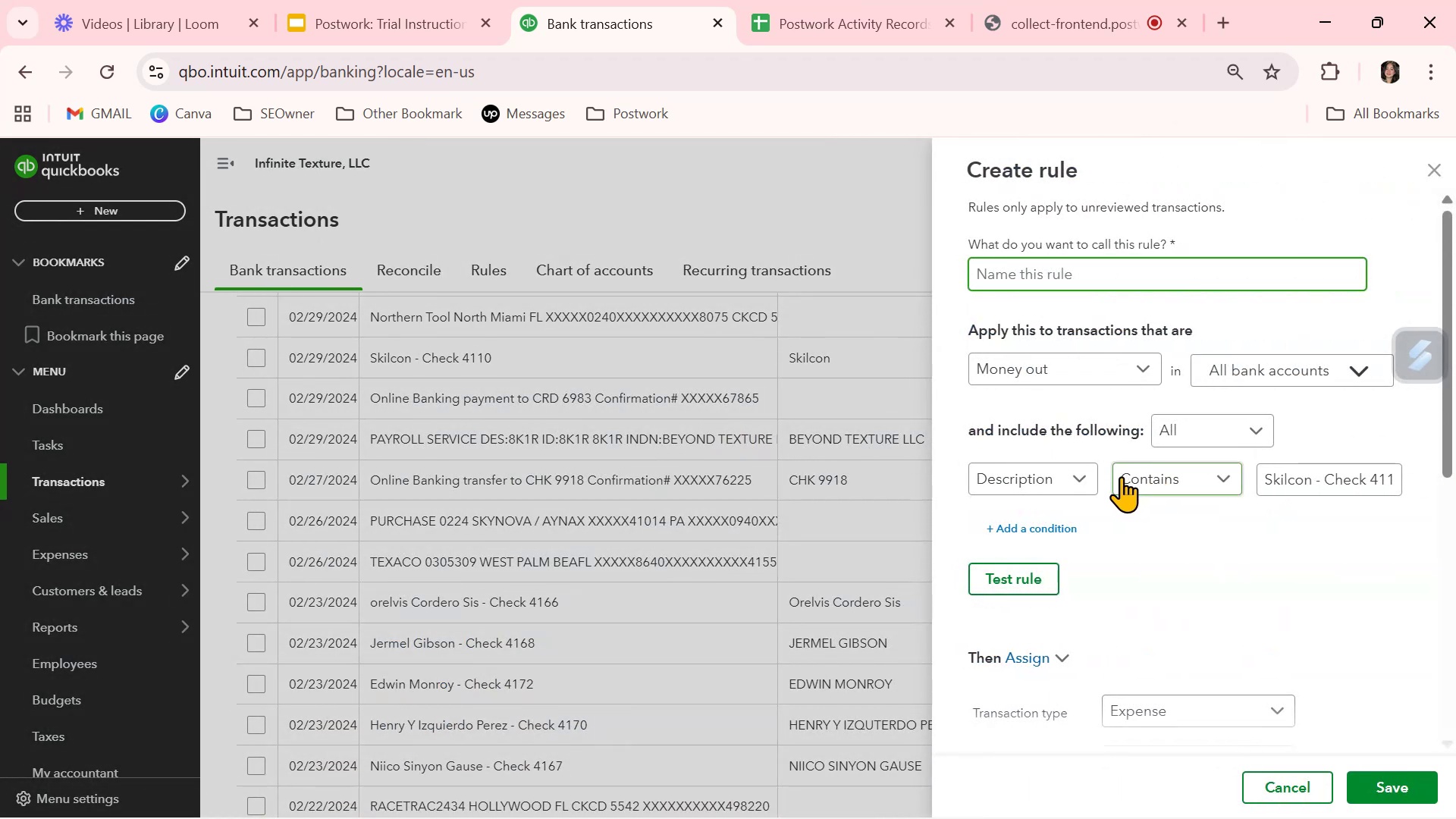 
key(Control+V)
 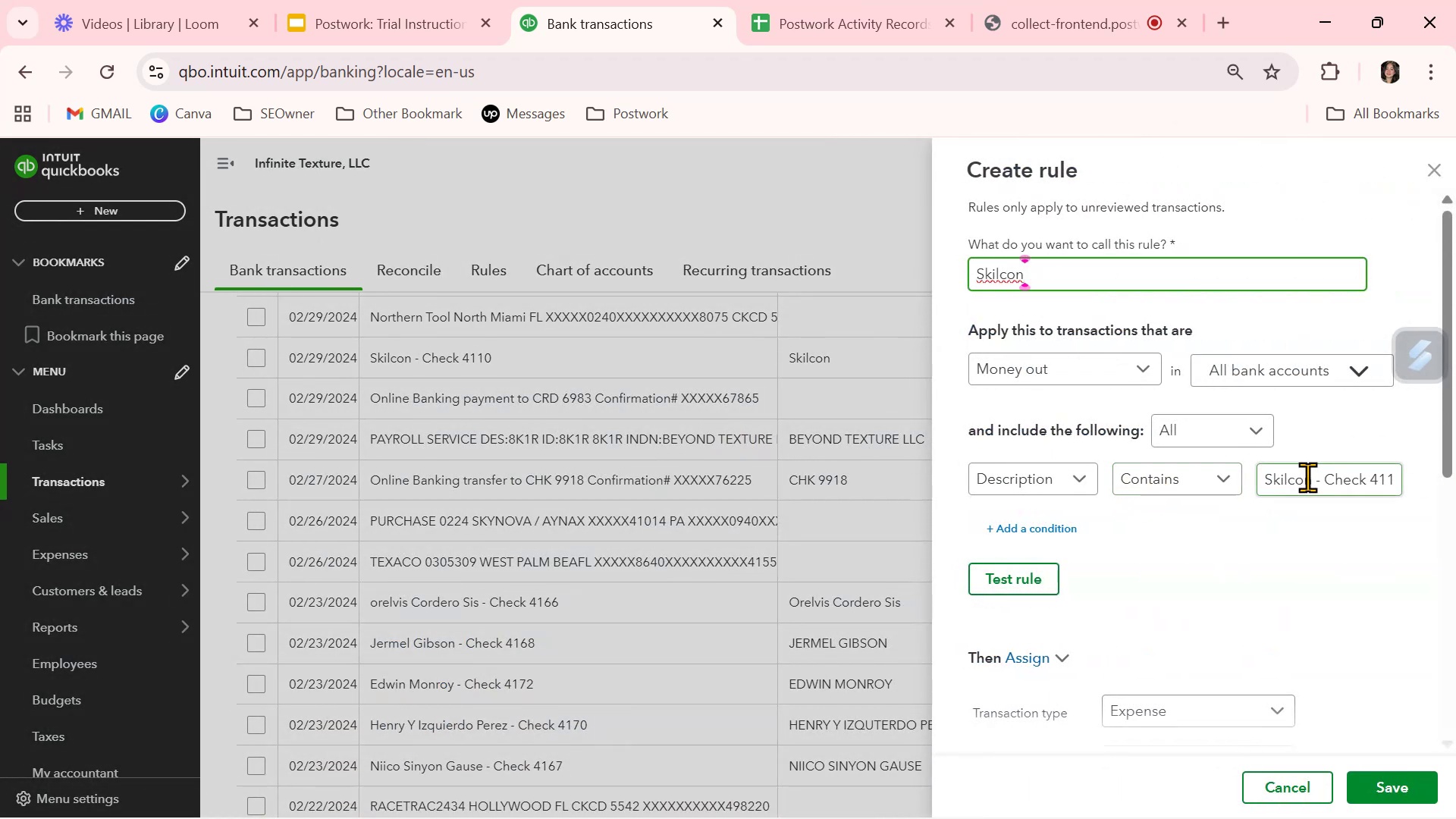 
left_click([1308, 478])
 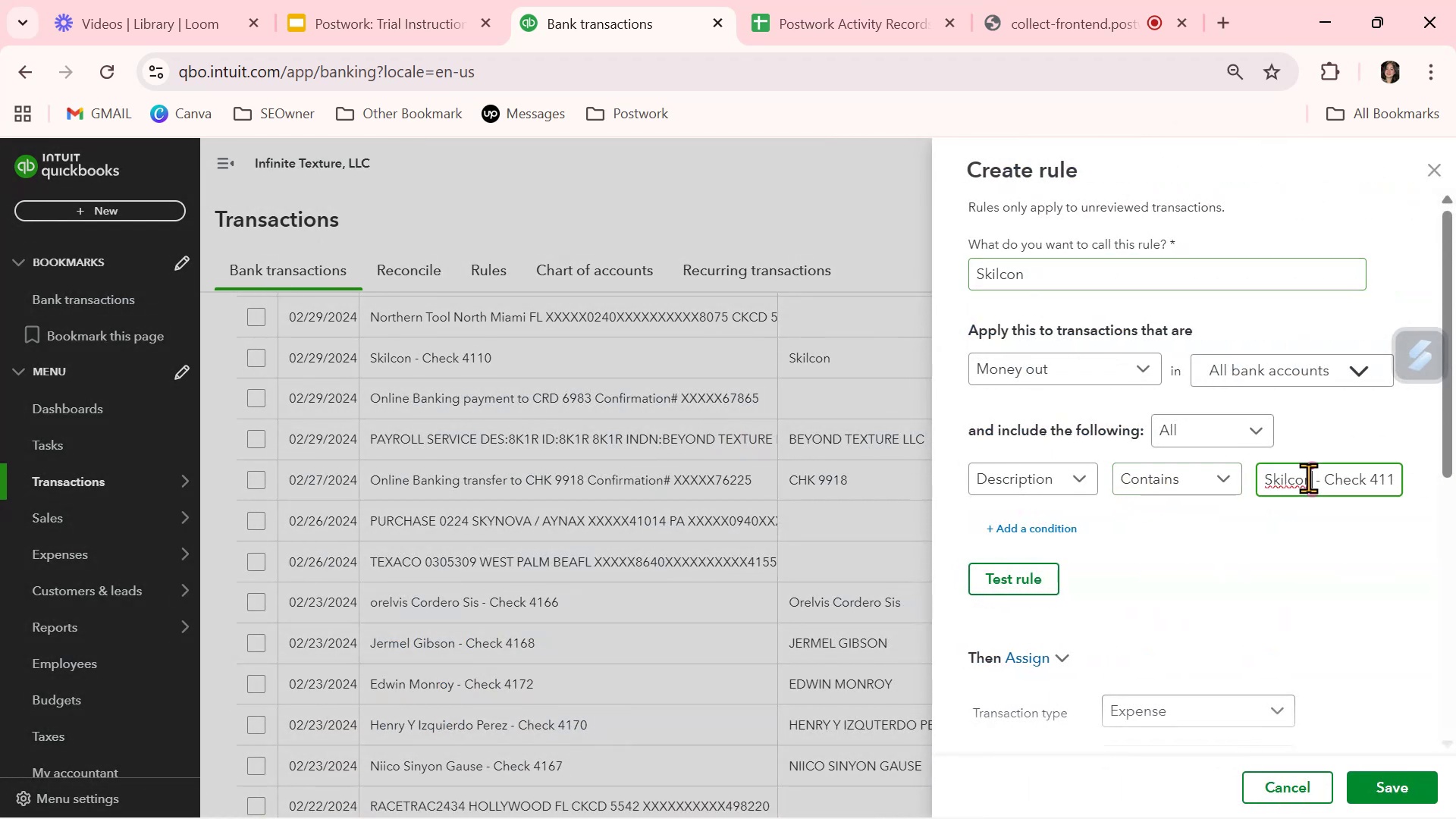 
key(Control+A)
 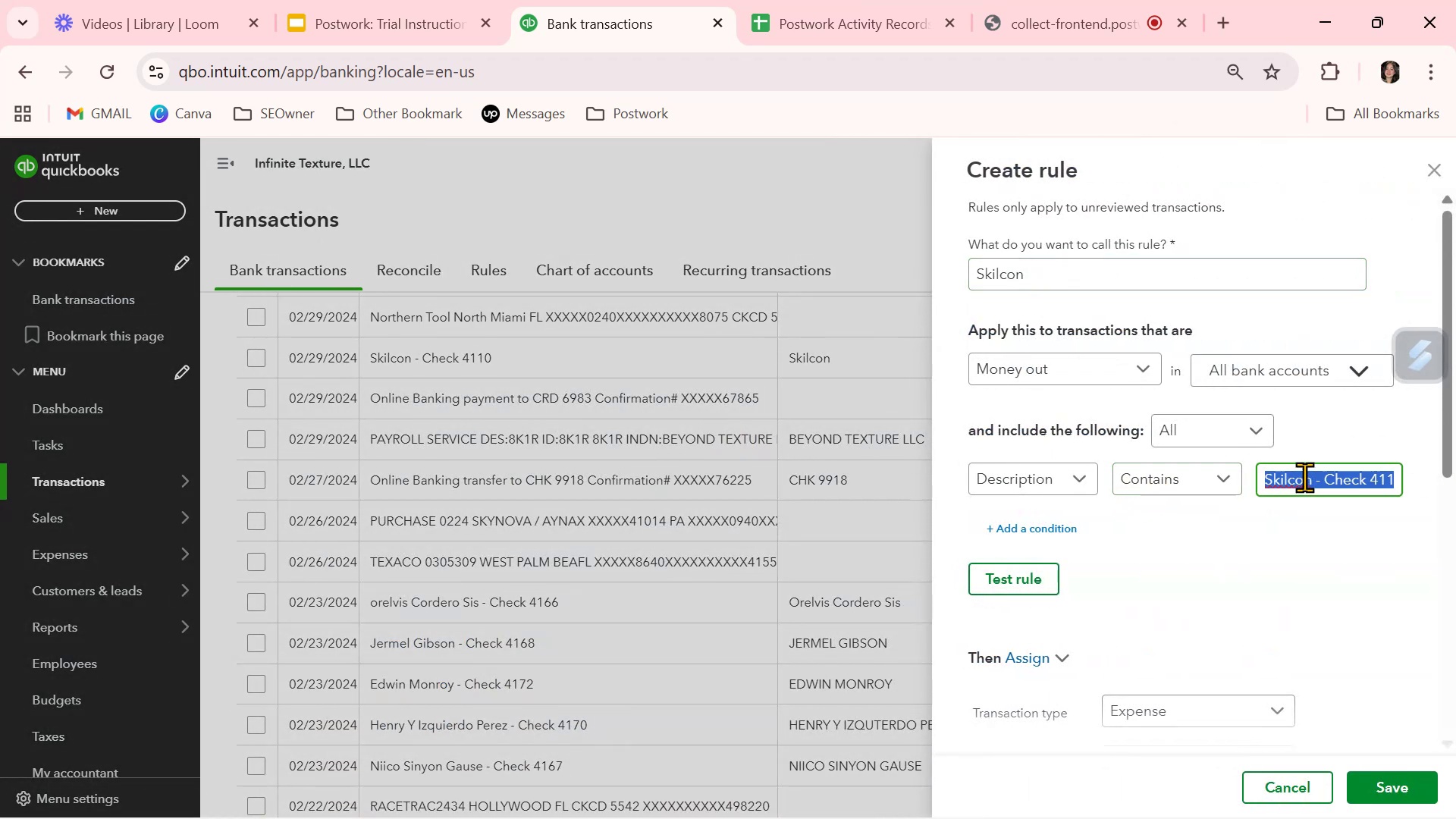 
key(Control+ControlLeft)
 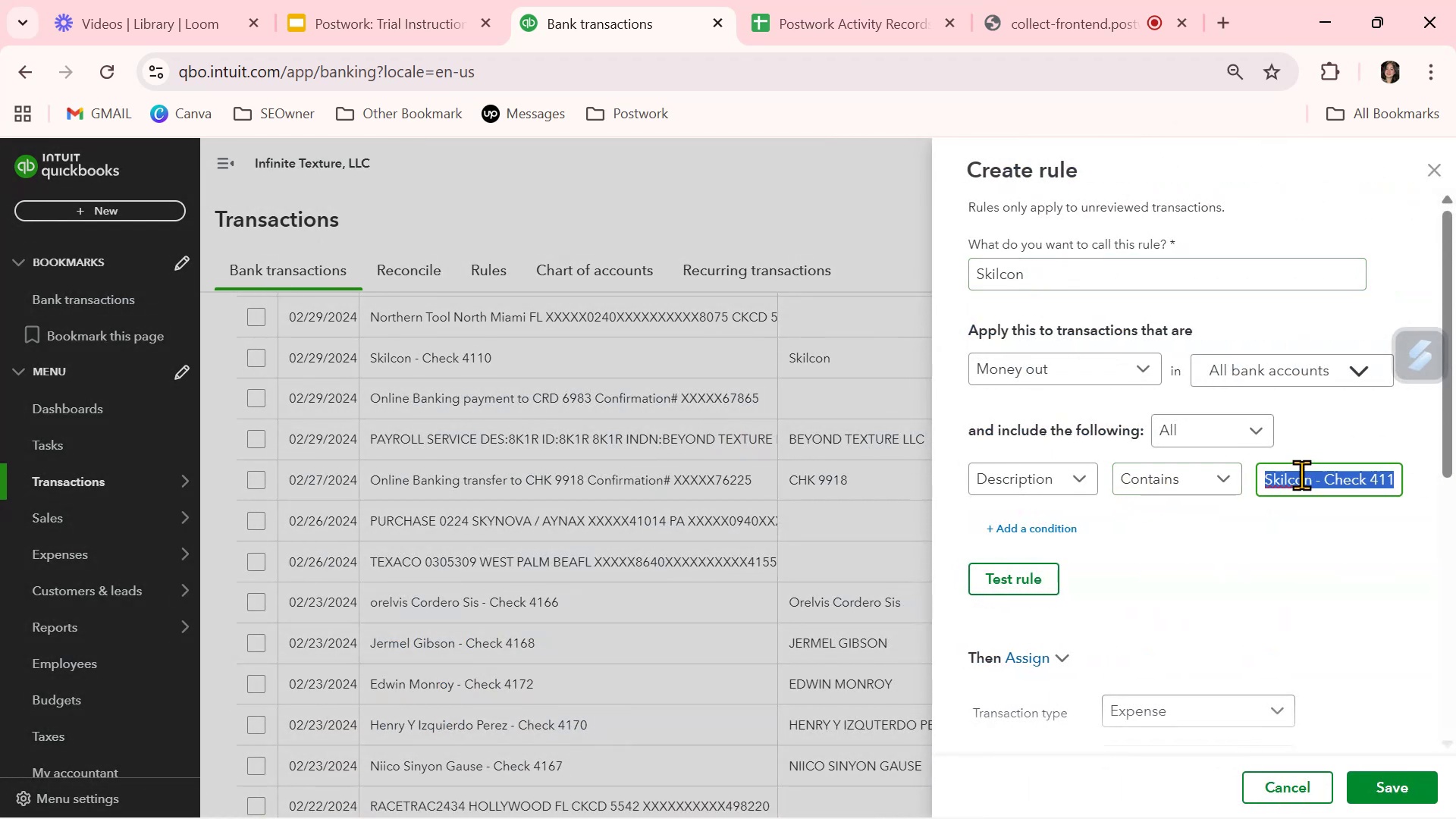 
key(Control+V)
 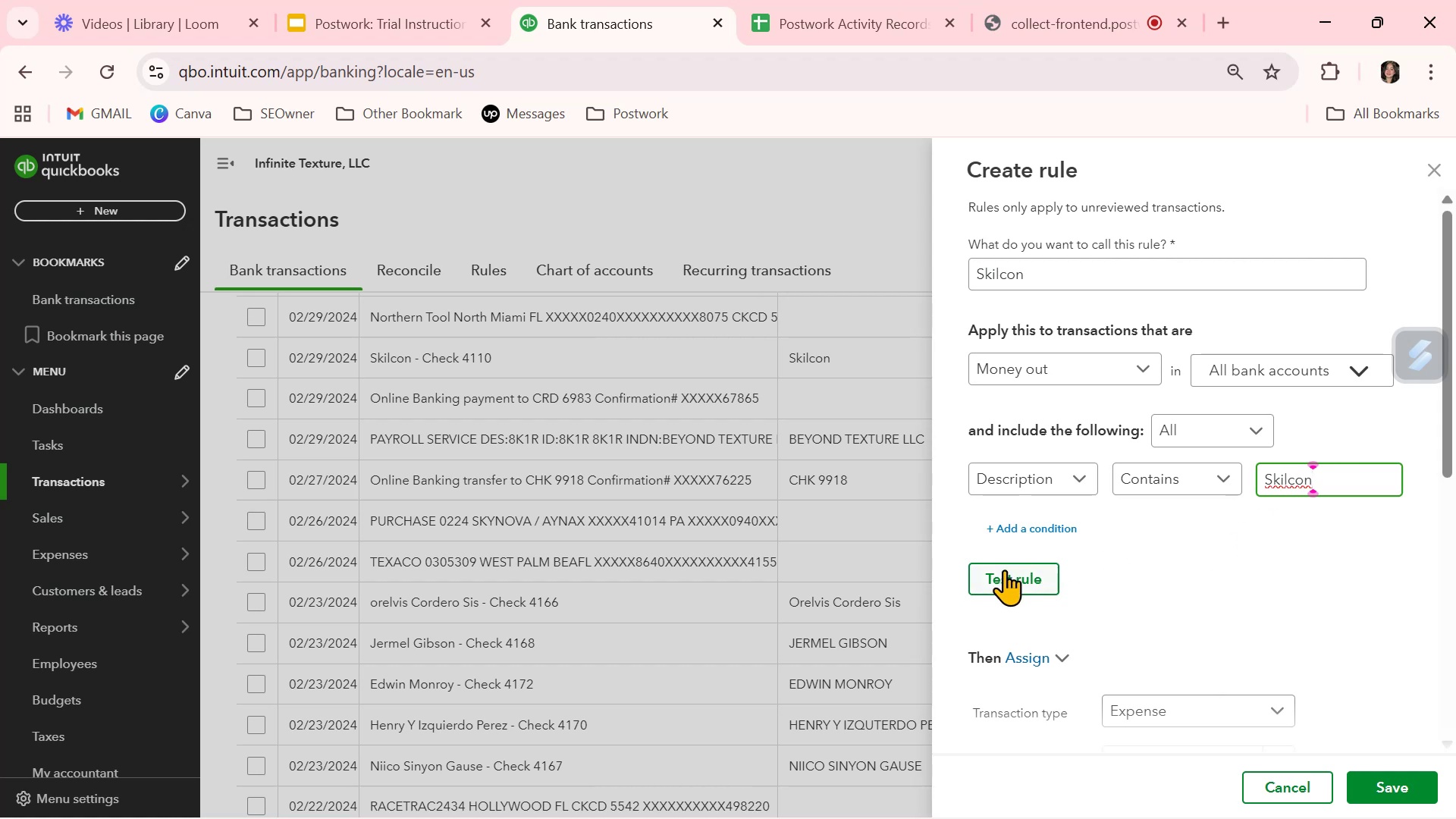 
left_click([1003, 570])
 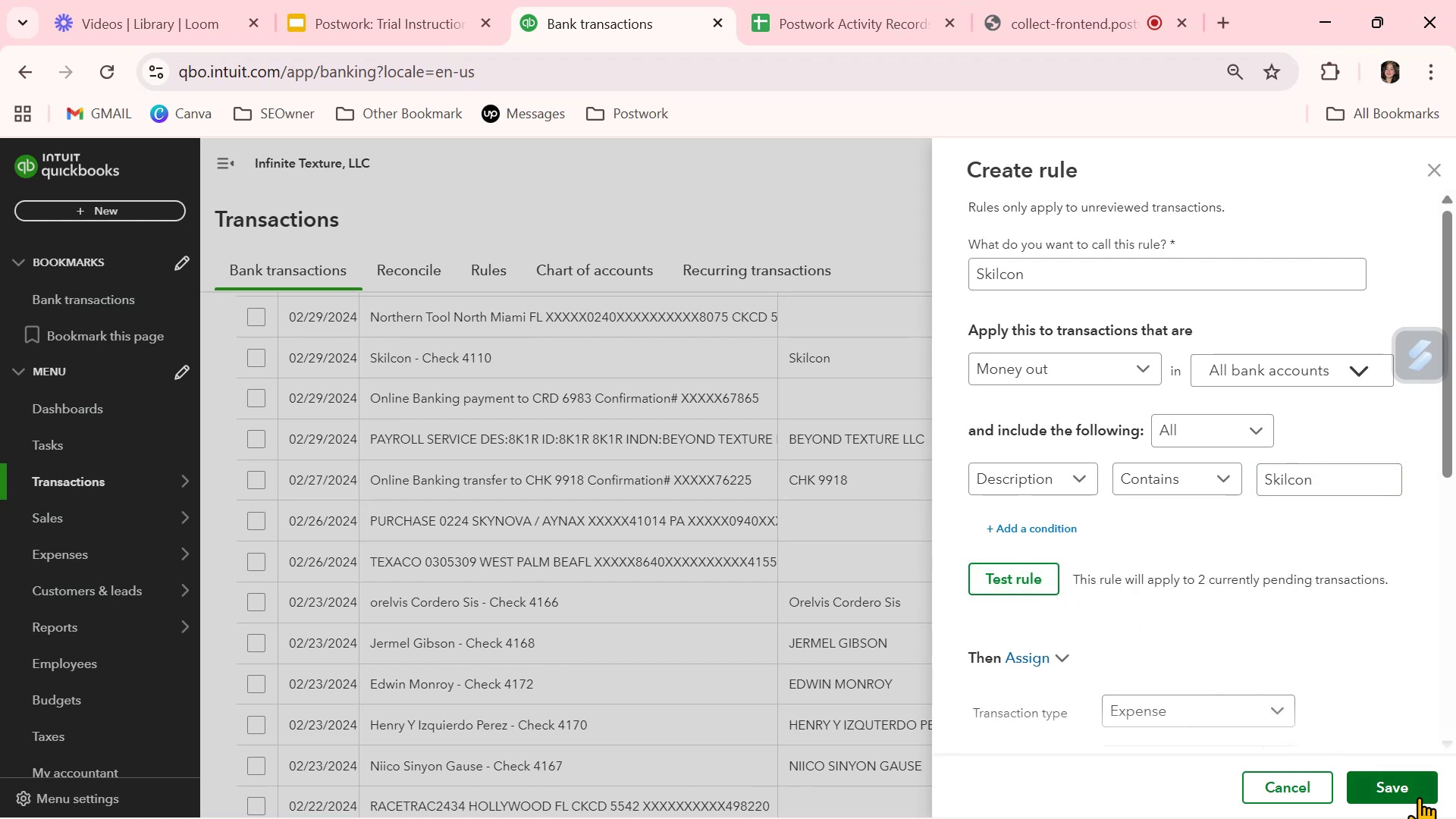 
left_click([1417, 788])
 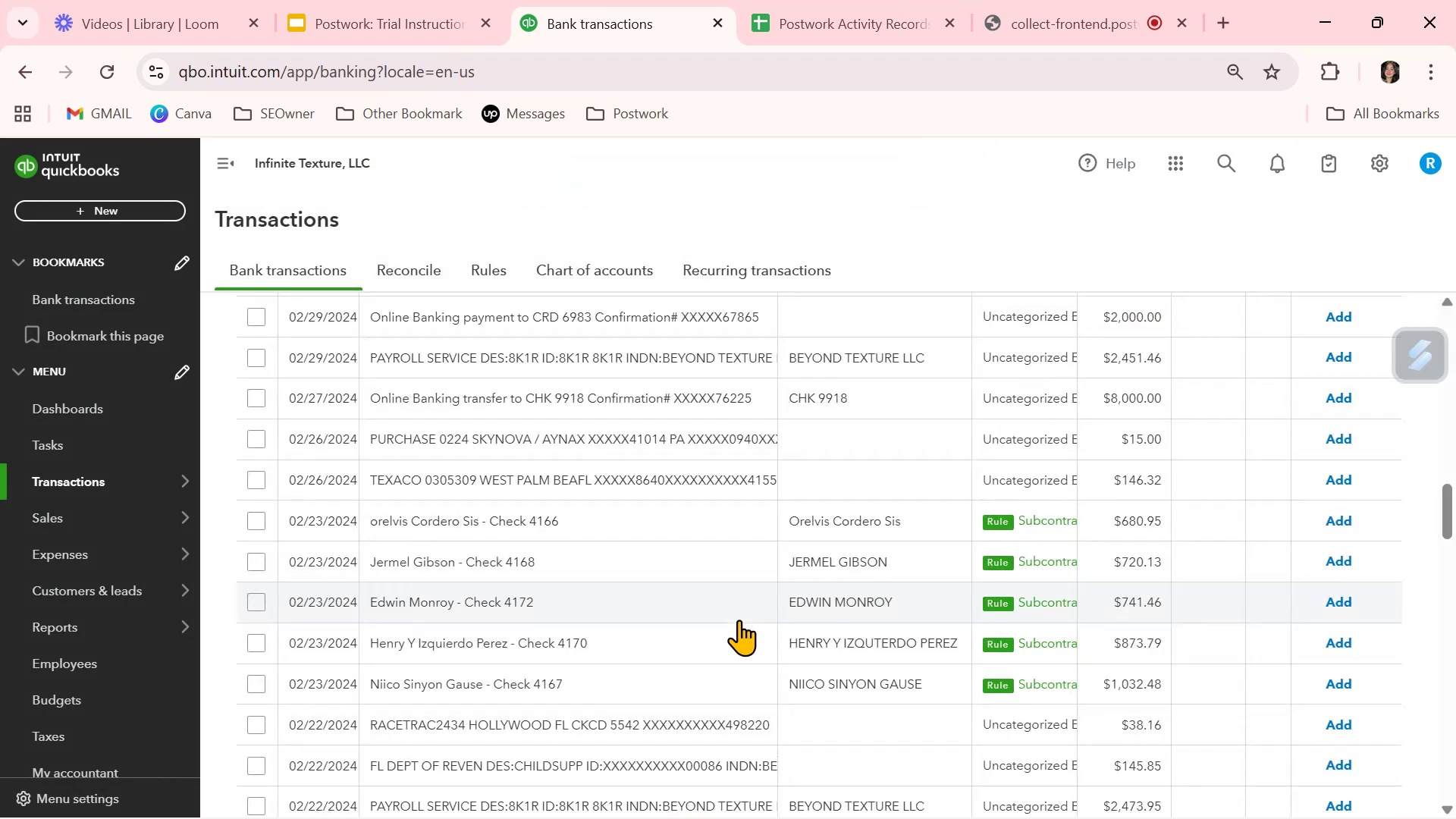 
scroll: coordinate [836, 634], scroll_direction: down, amount: 5.0
 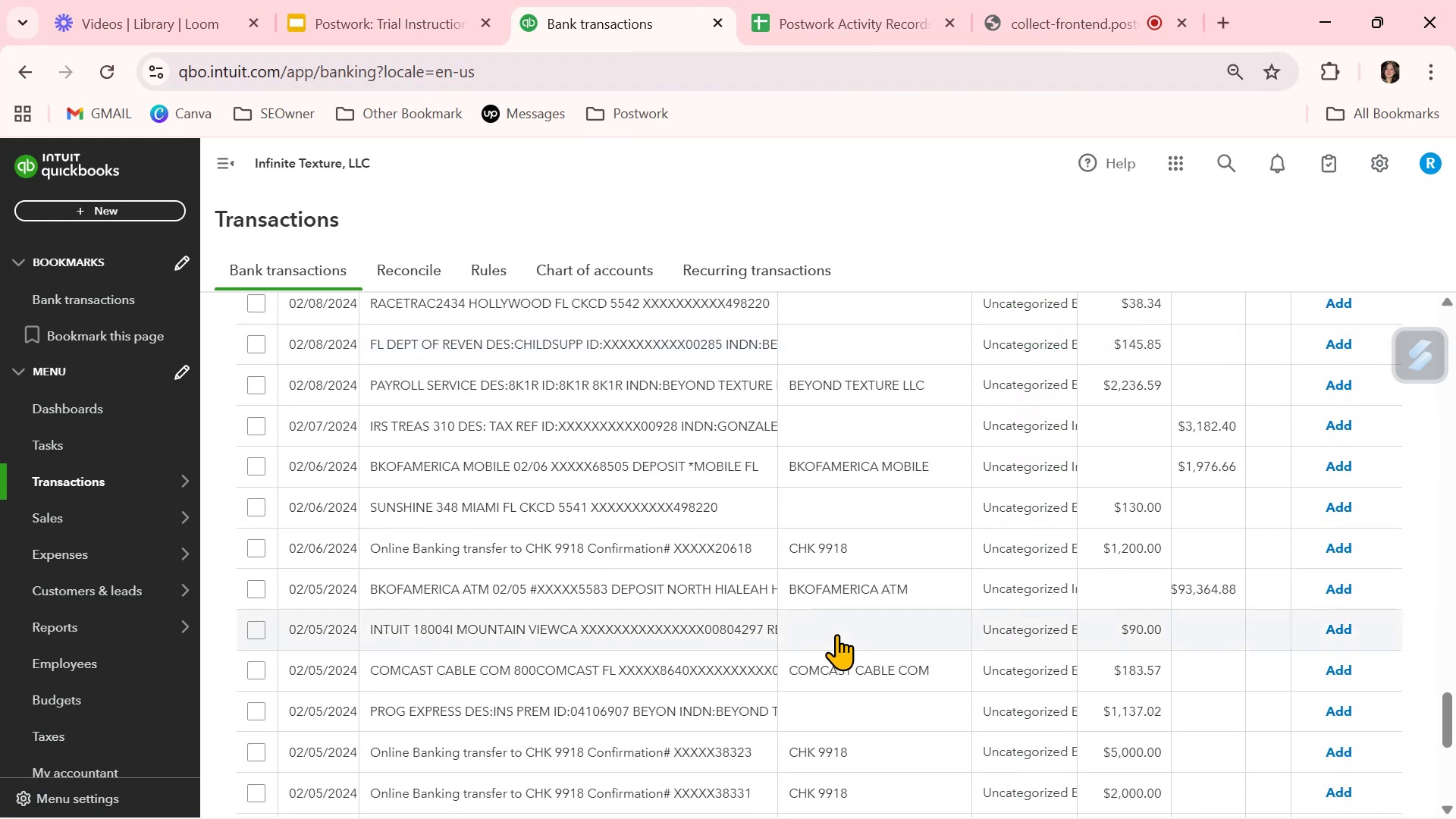 
wait(9.89)
 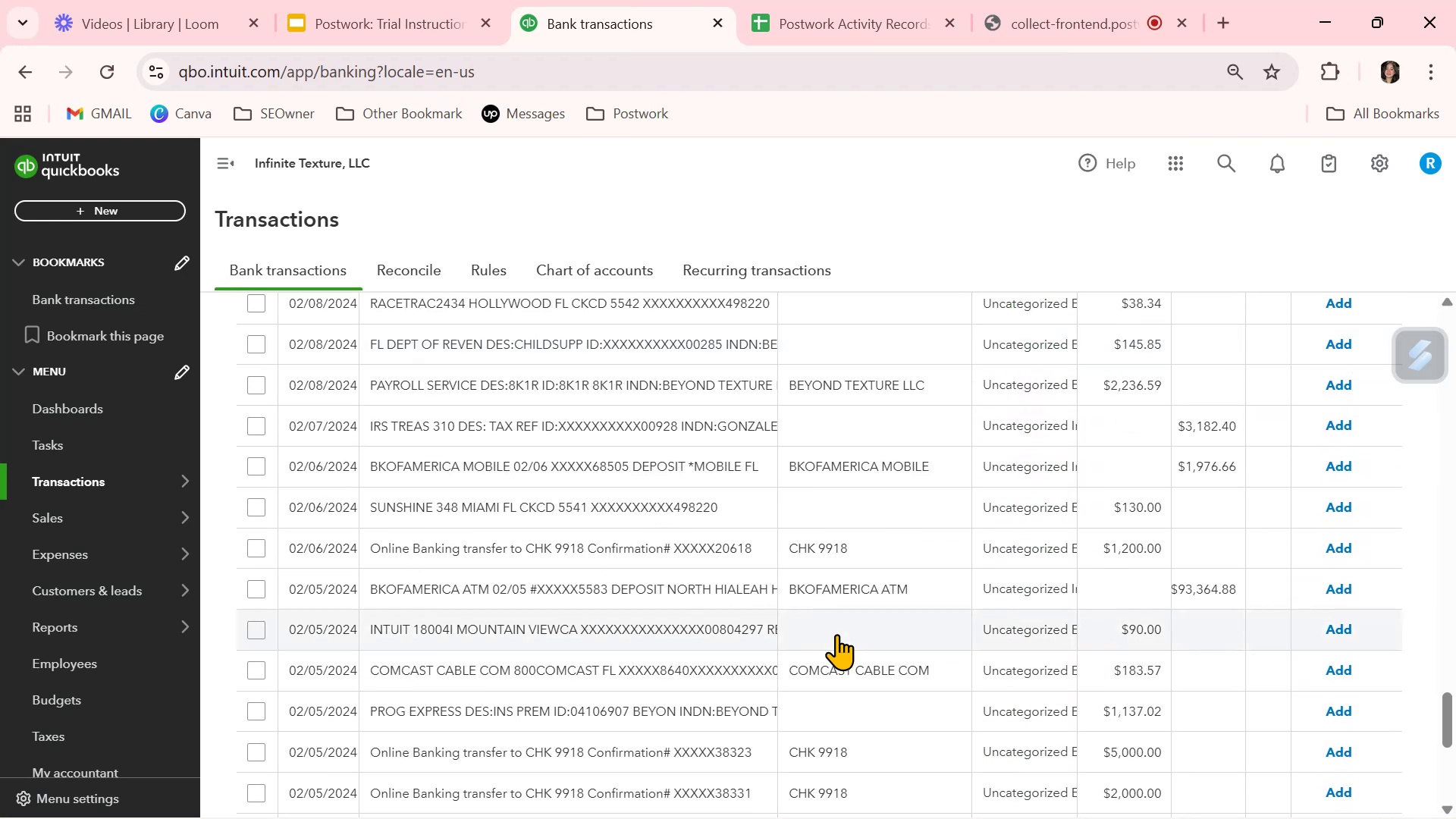 
scroll: coordinate [838, 632], scroll_direction: down, amount: 5.0
 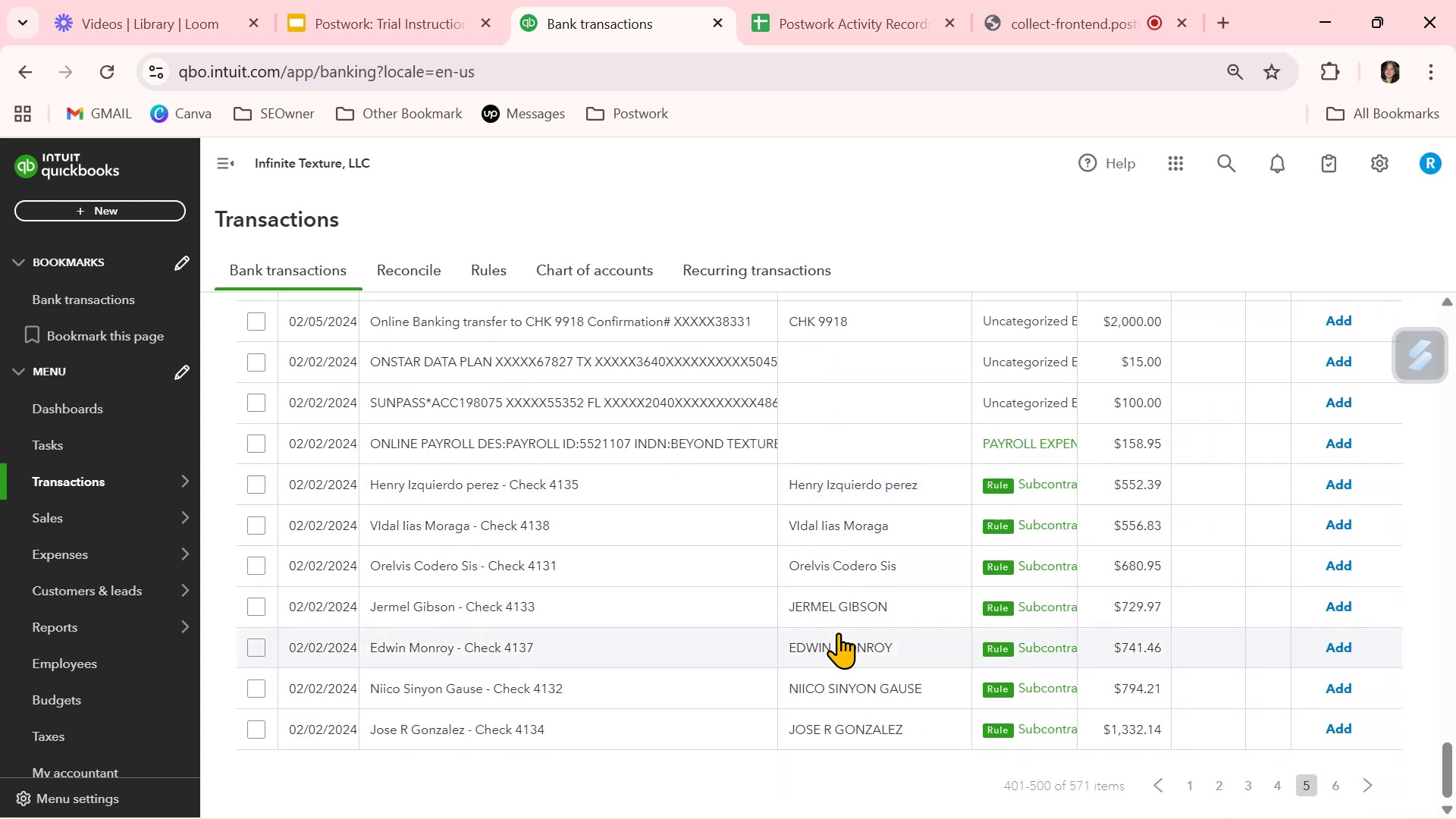 
scroll: coordinate [838, 632], scroll_direction: up, amount: 2.0
 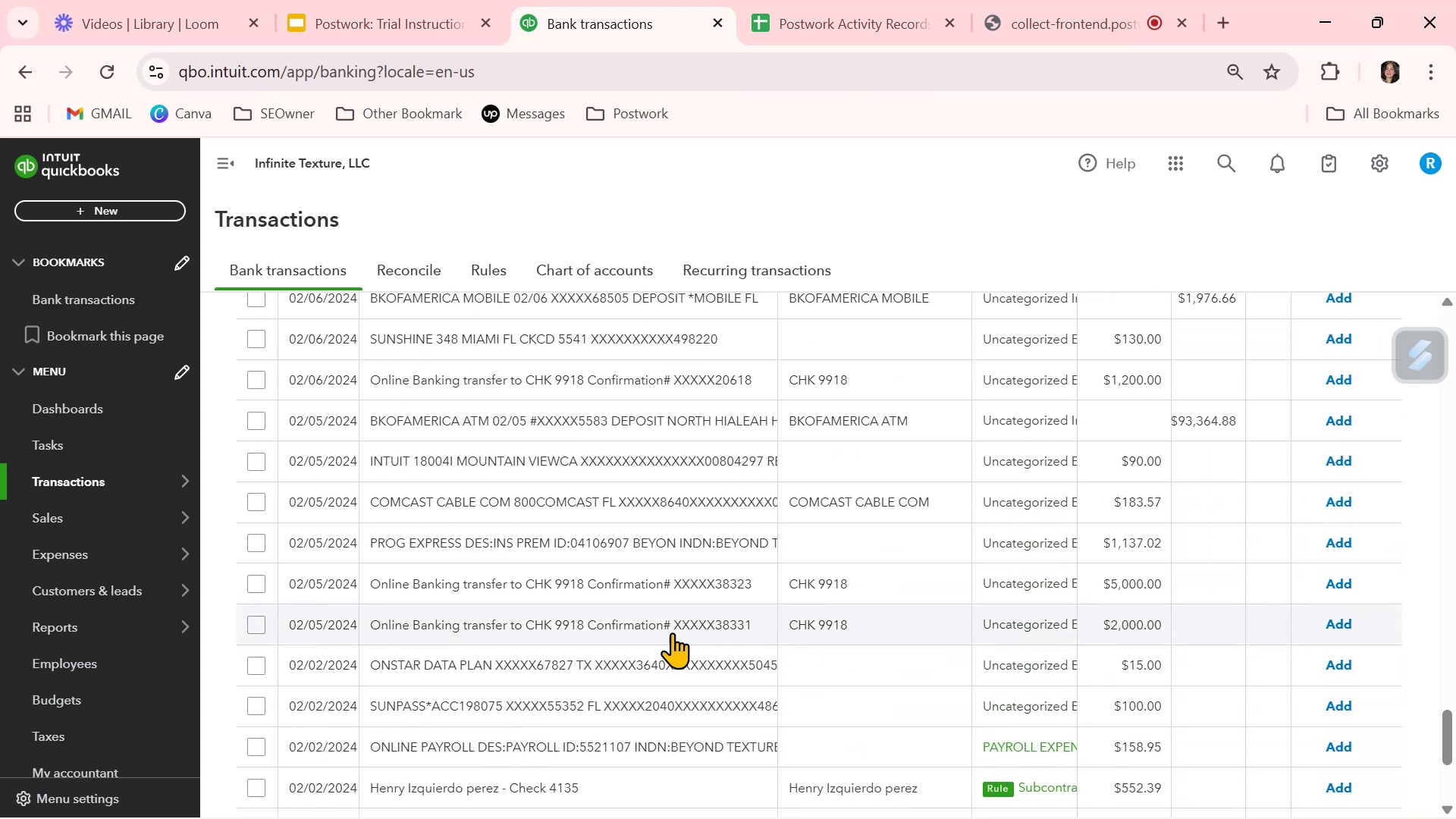 
scroll: coordinate [673, 632], scroll_direction: none, amount: 0.0
 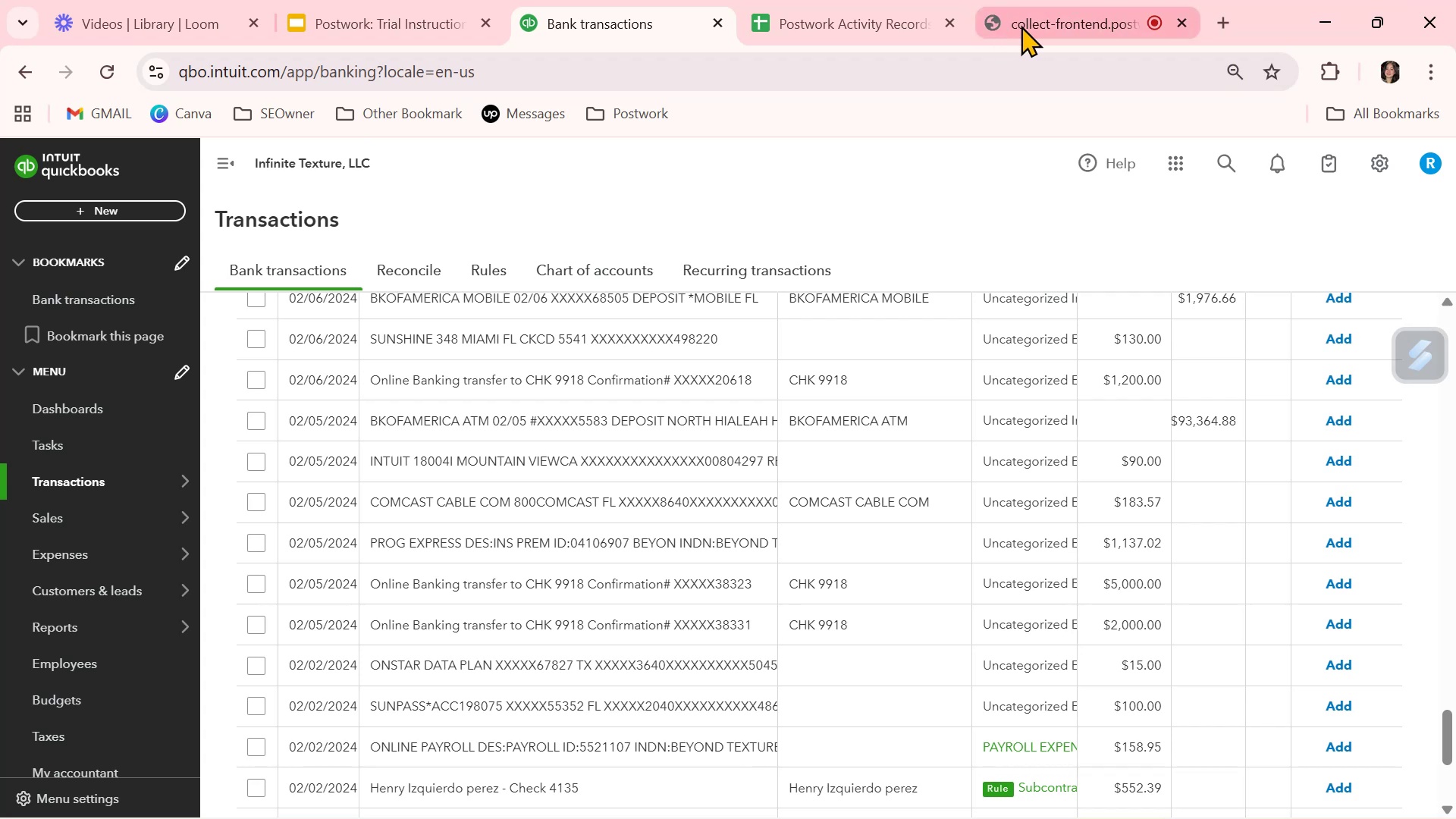 
left_click([1221, 23])
 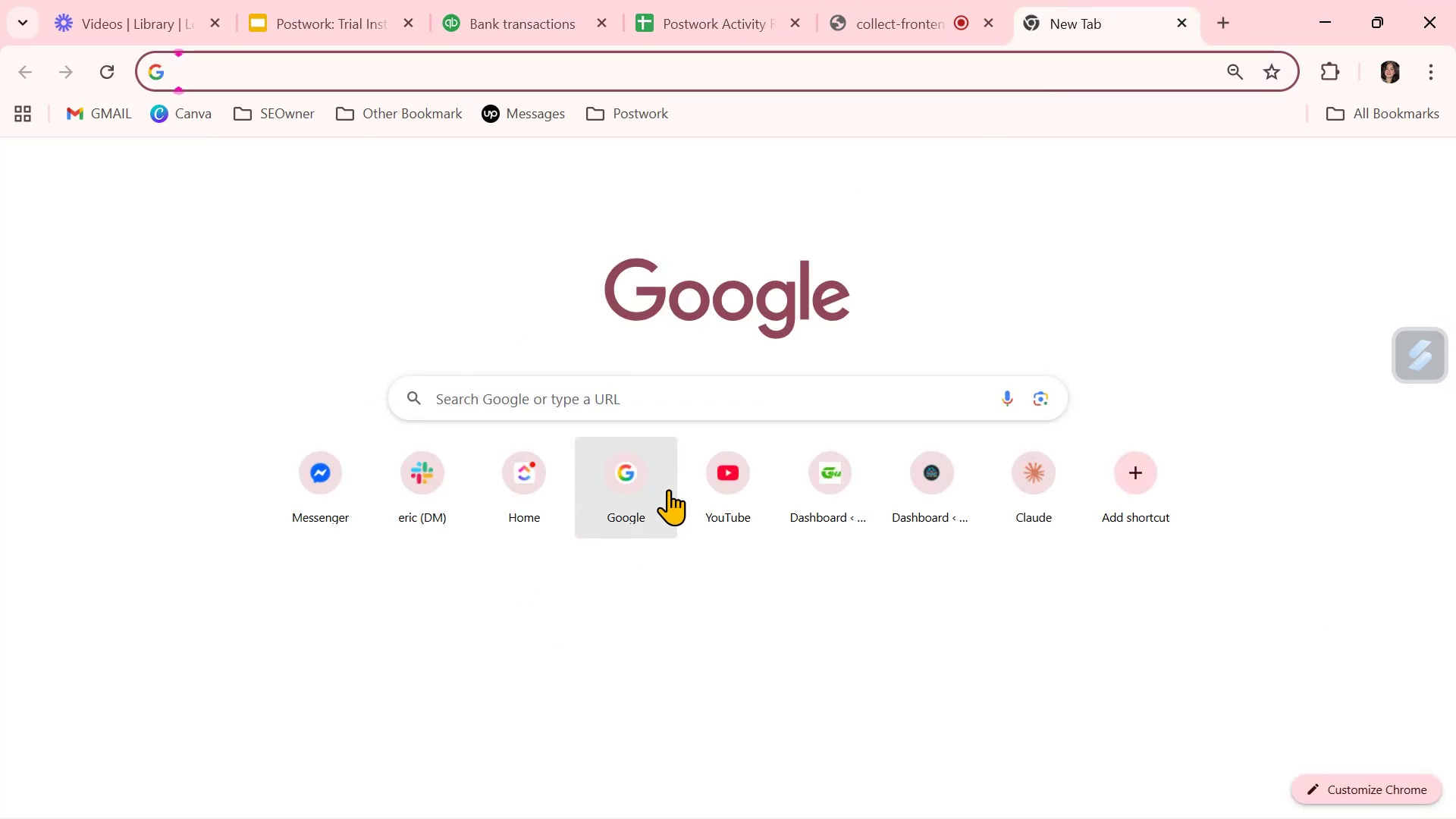 
left_click([641, 490])
 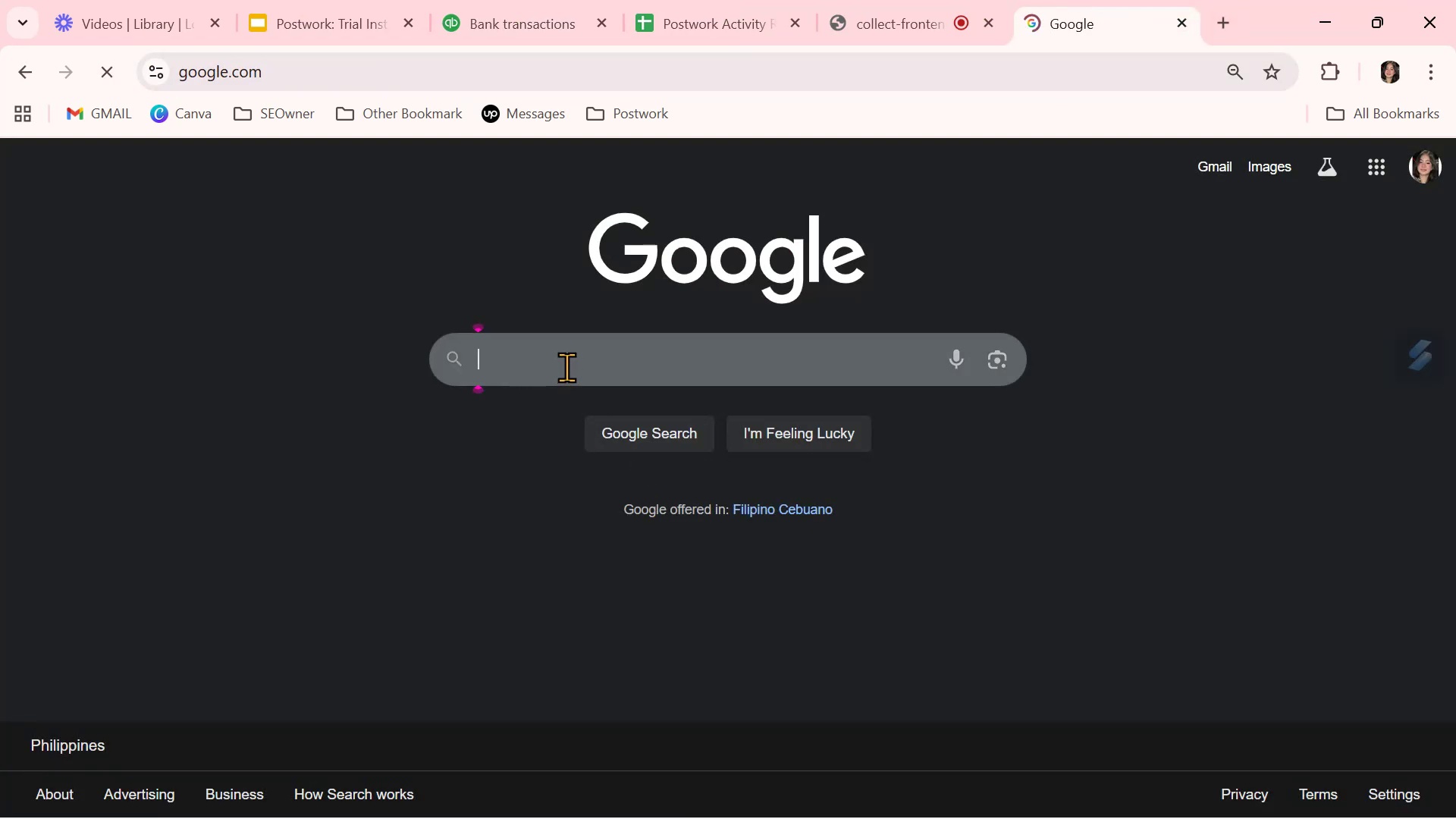 
left_click([568, 362])
 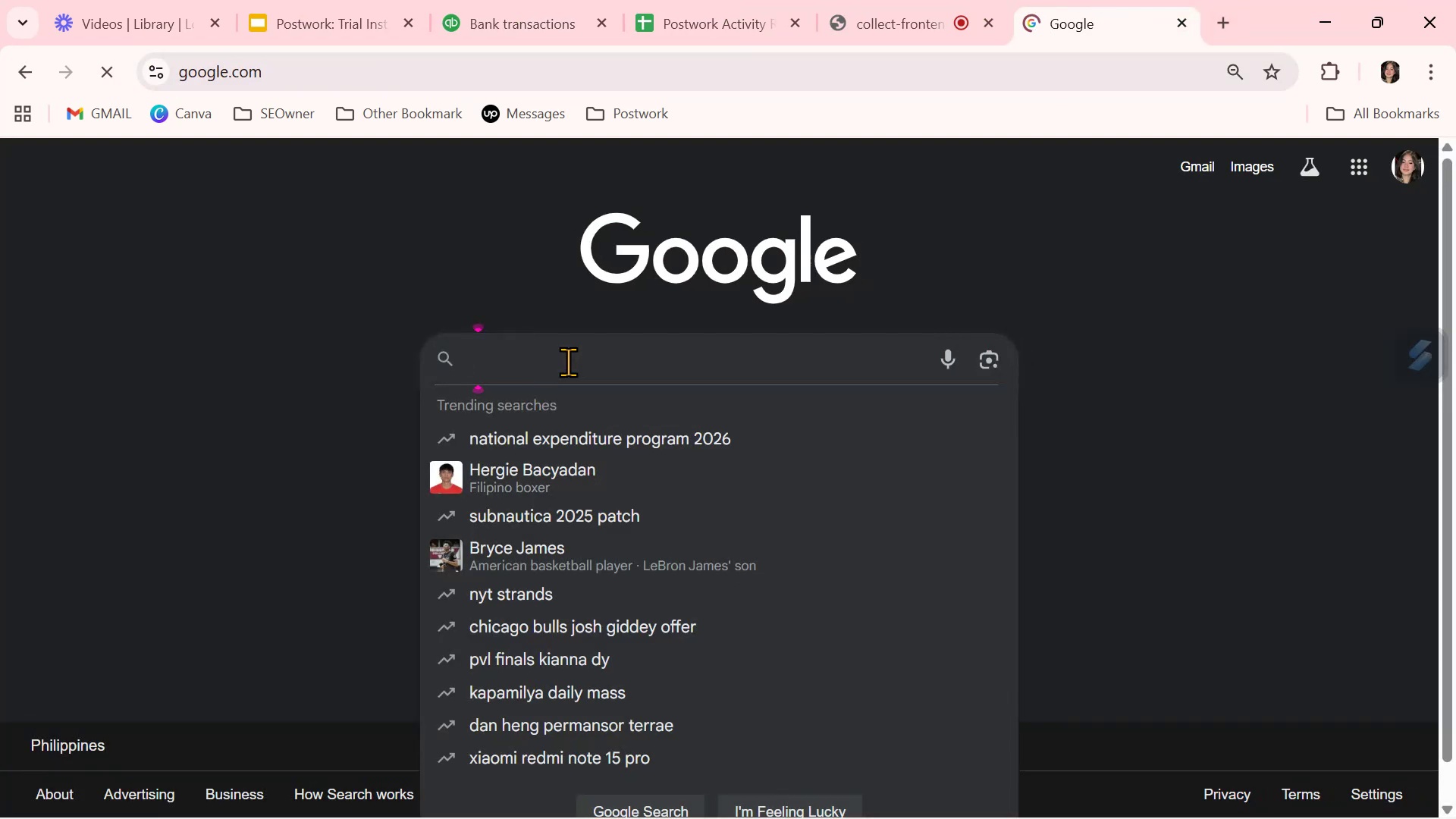 
type(sunshine)
key(NumpadEnter)
 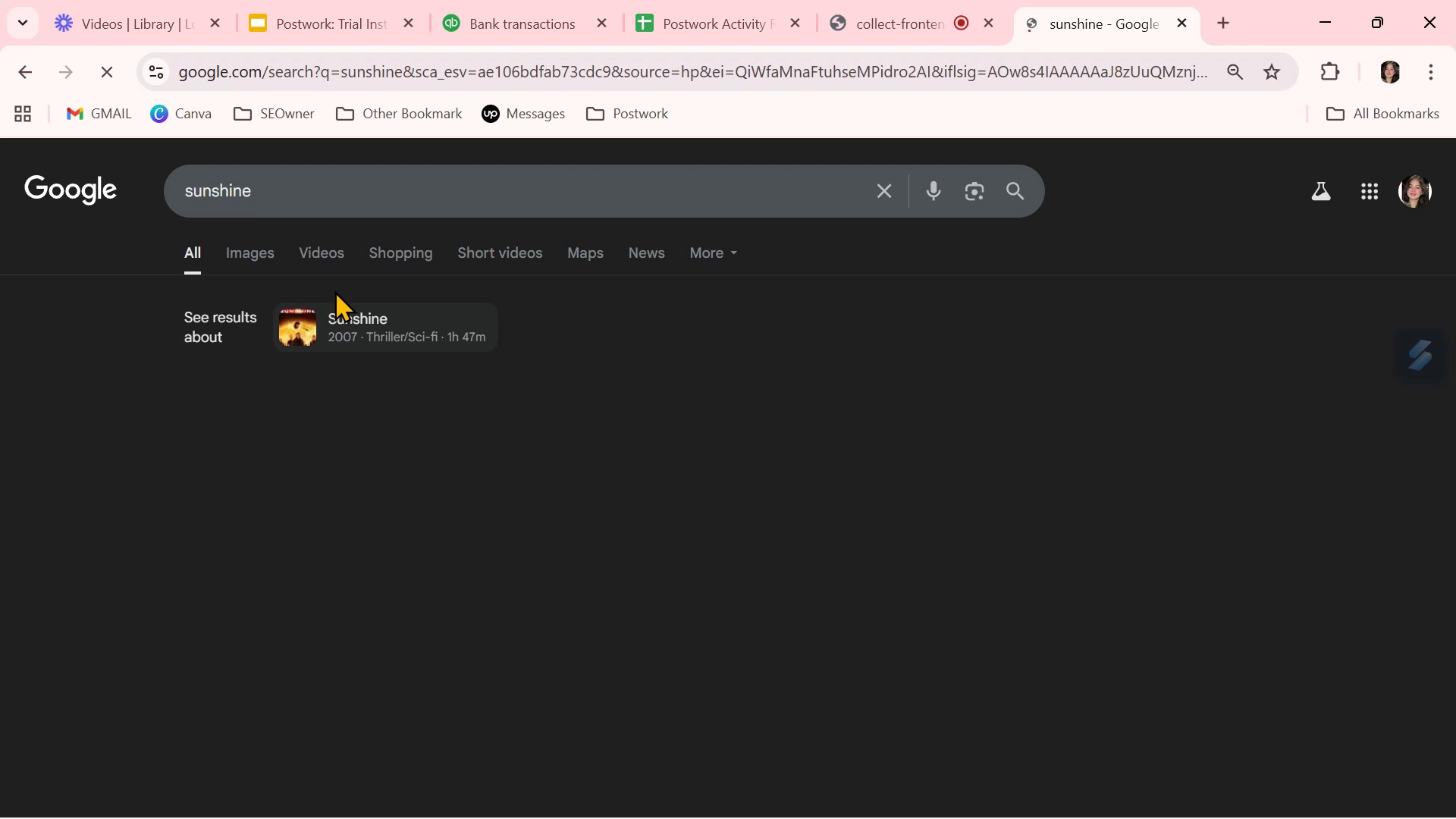 
left_click([262, 250])
 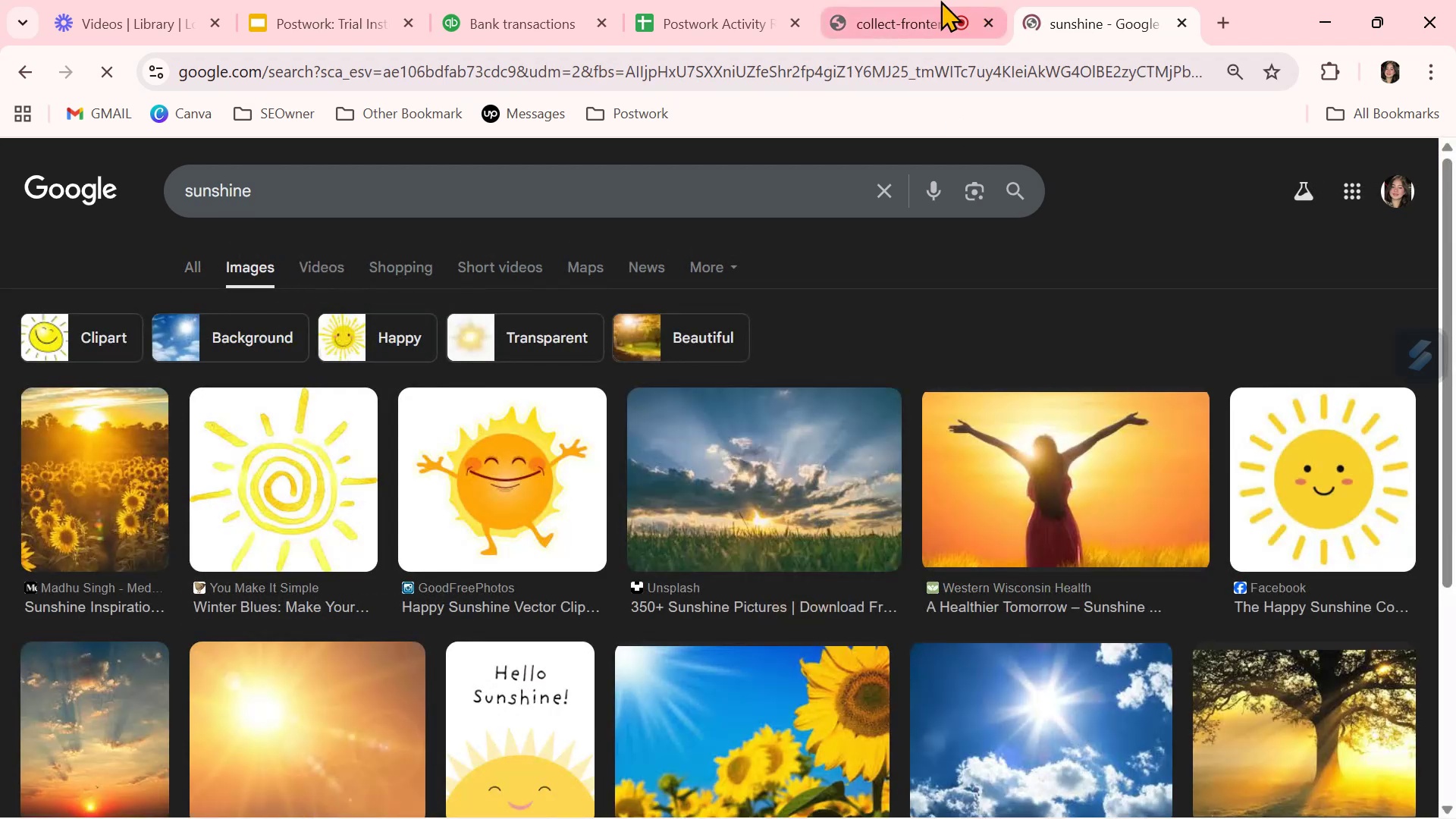 
left_click([909, 16])
 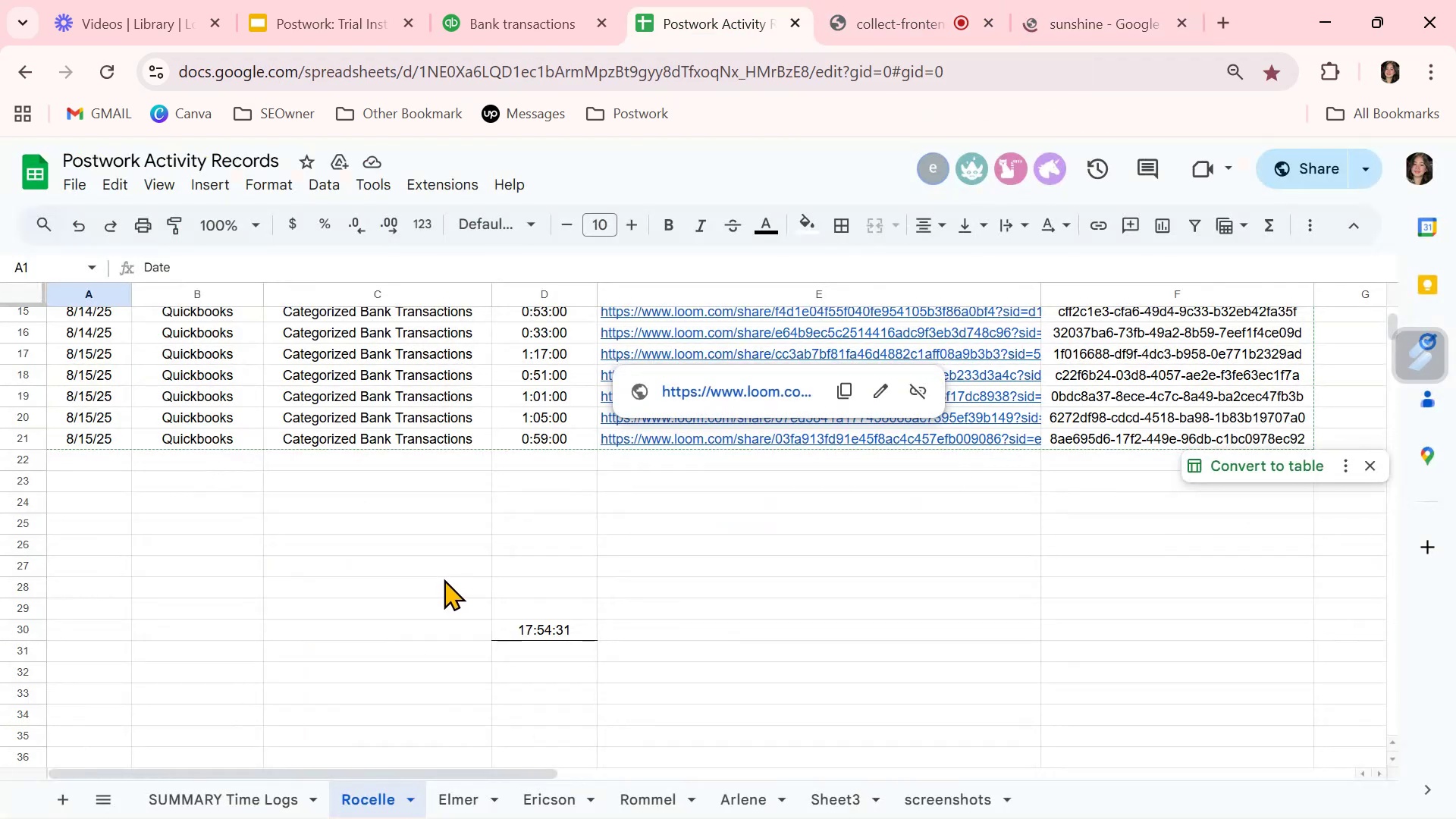 
left_click([546, 20])
 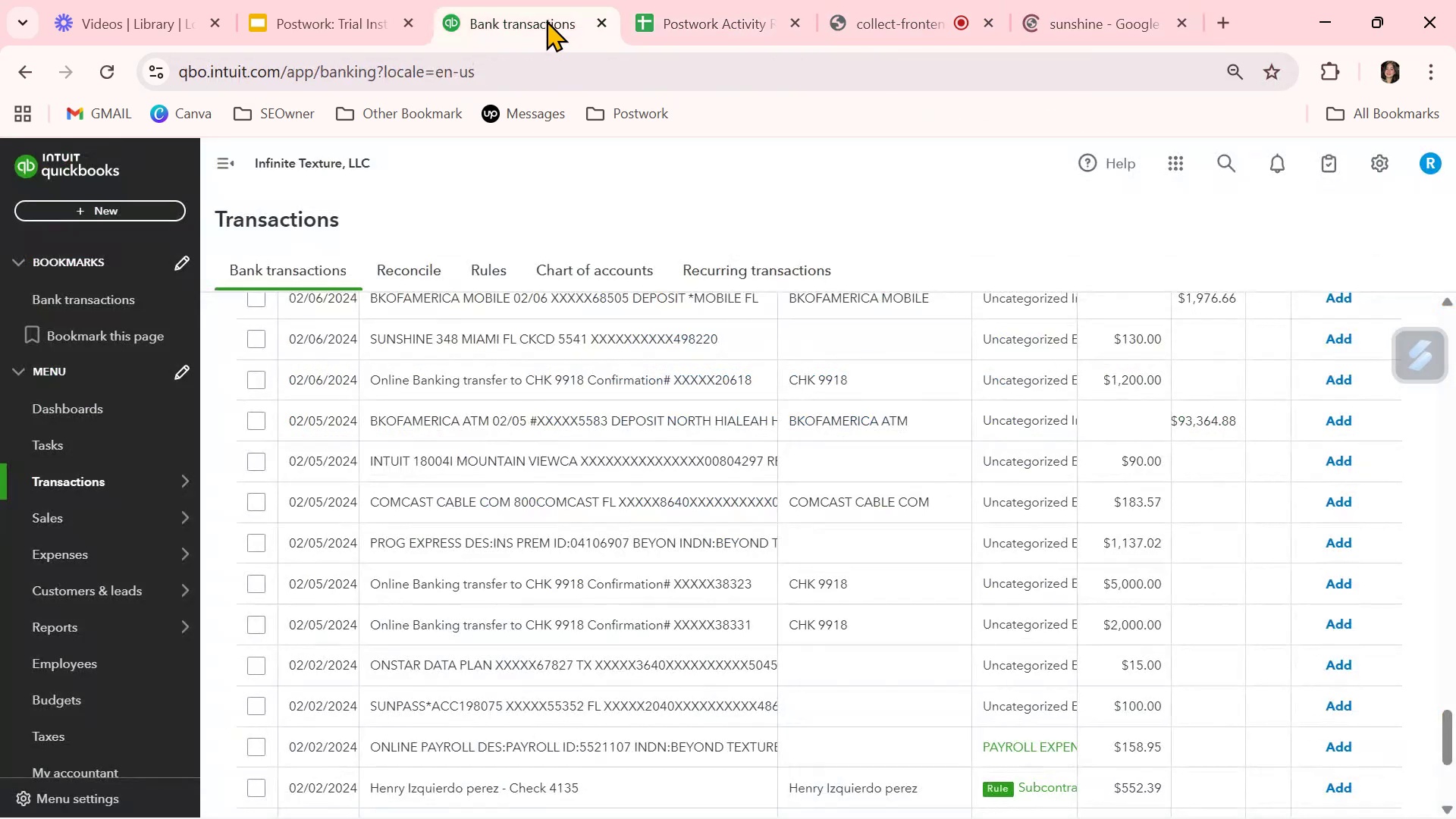 
left_click_drag(start_coordinate=[546, 20], to_coordinate=[944, 26])
 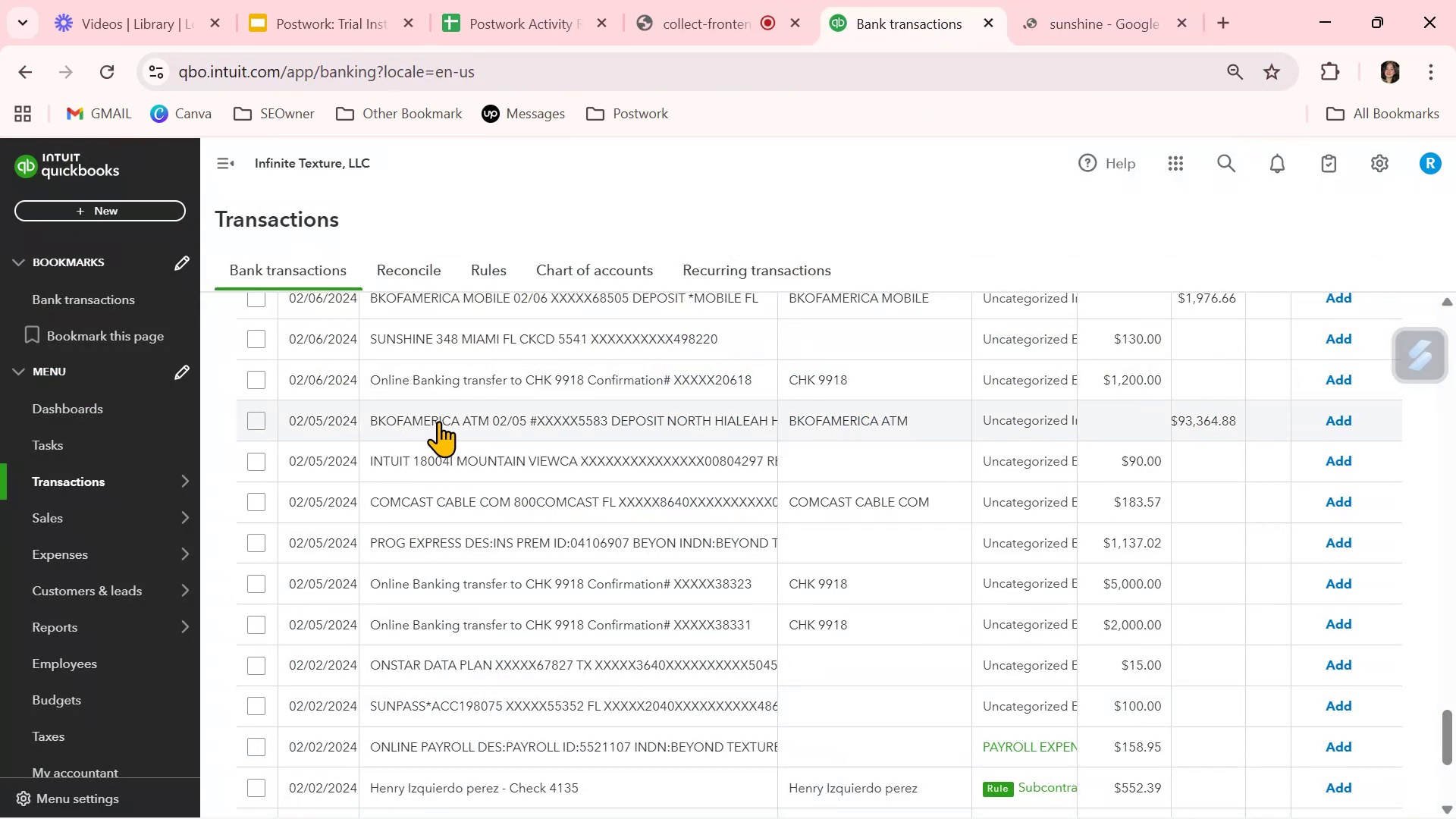 
left_click([419, 343])
 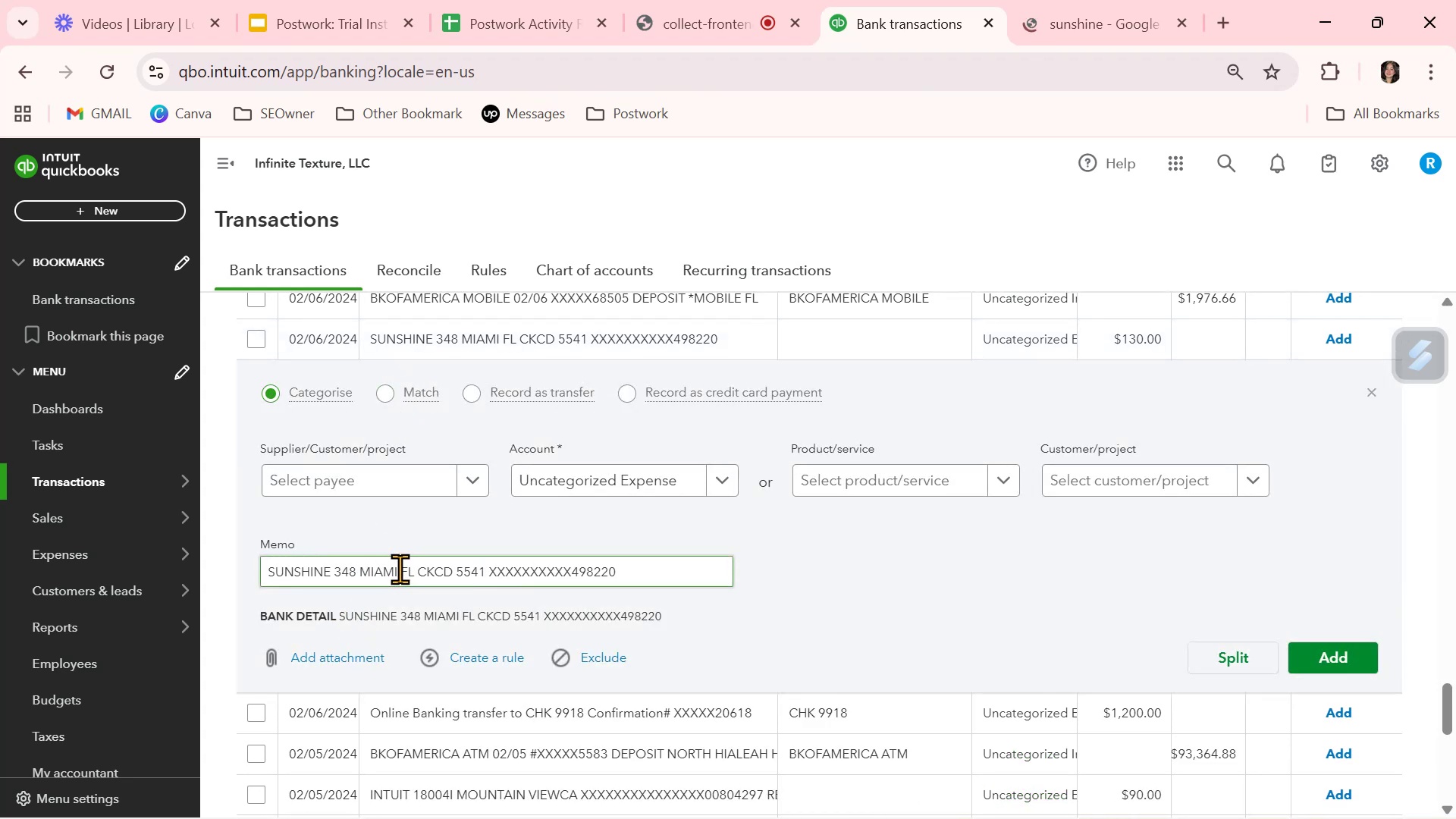 
left_click_drag(start_coordinate=[399, 570], to_coordinate=[265, 575])
 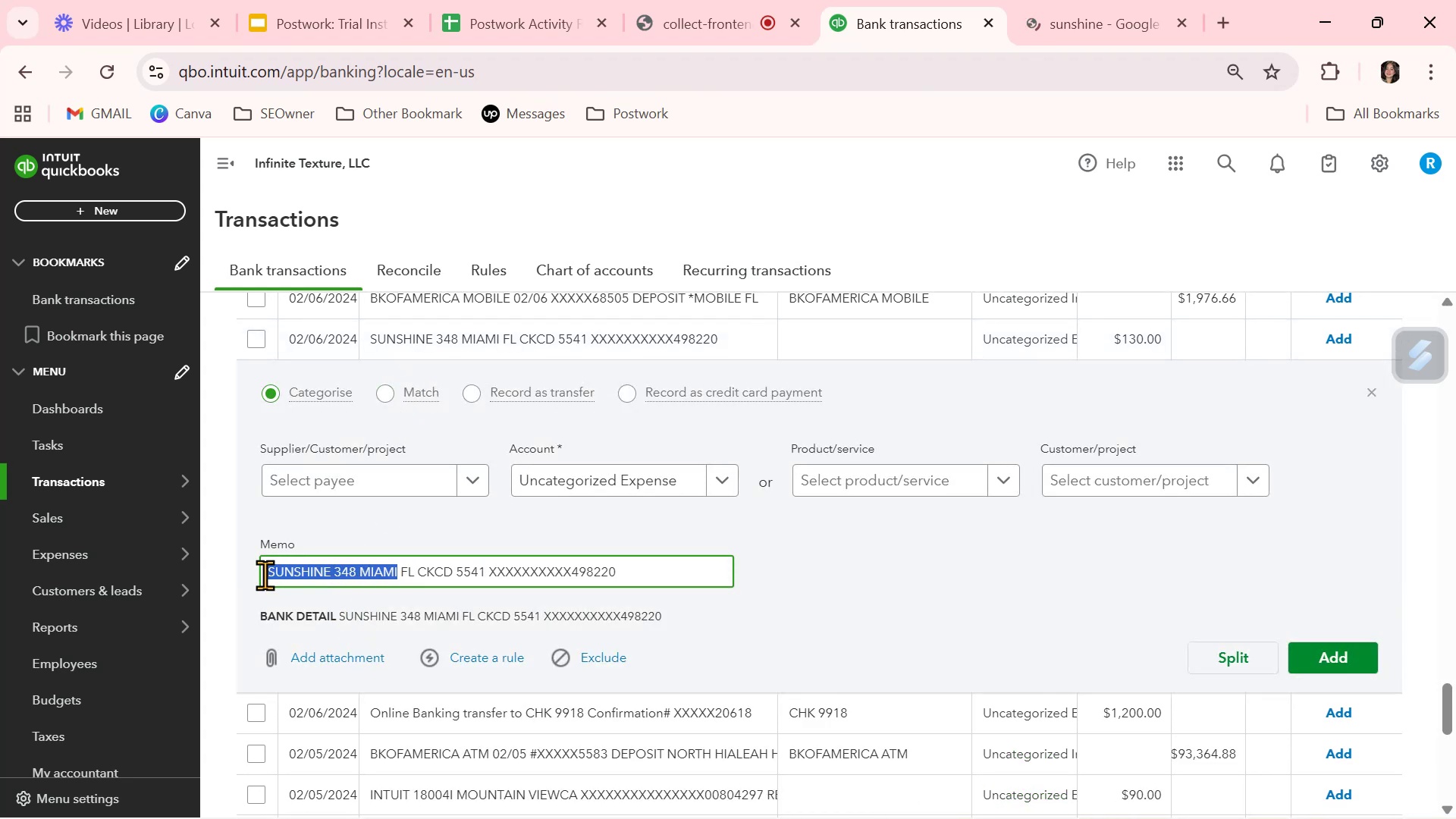 
key(Control+ControlLeft)
 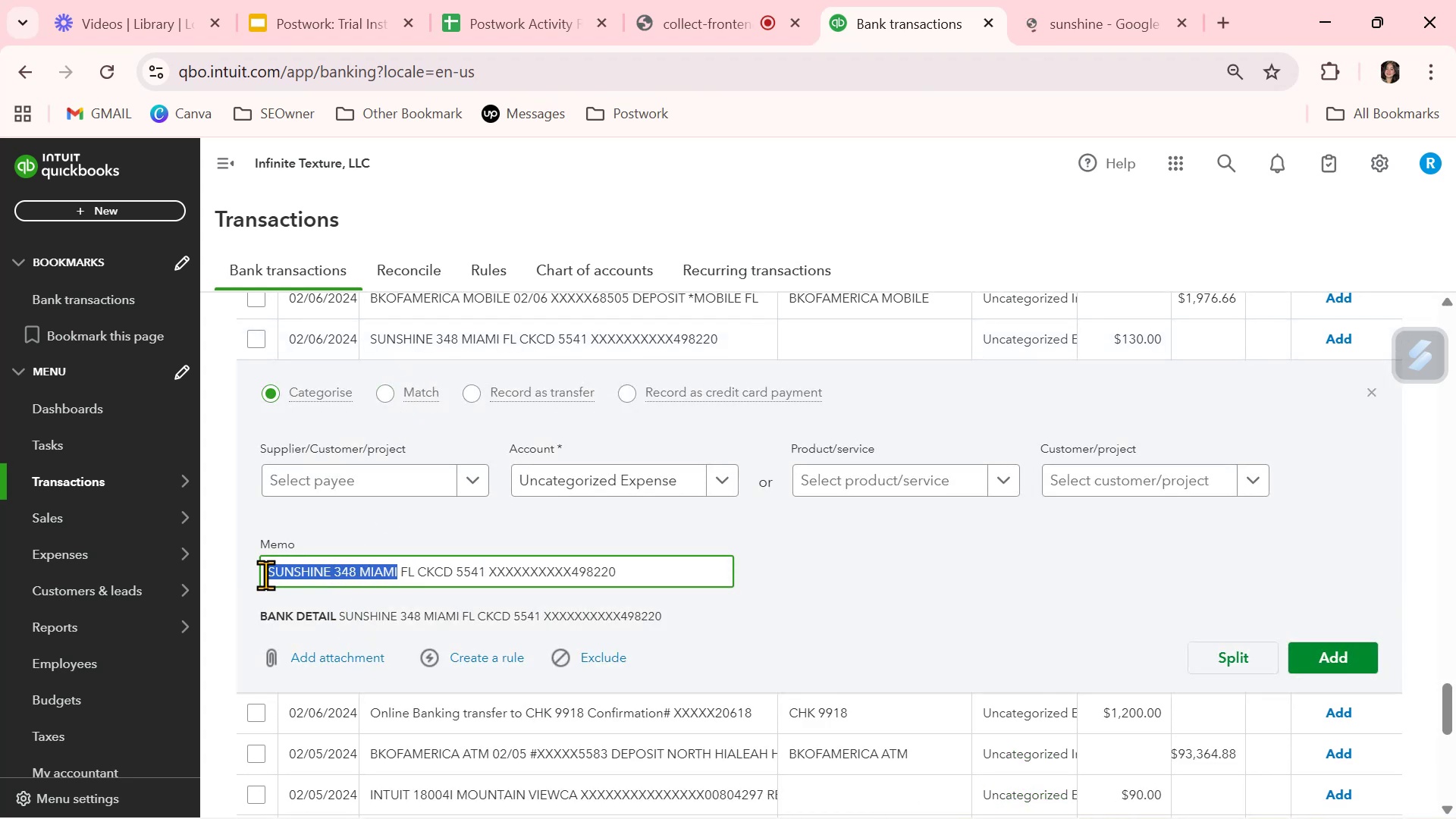 
key(Control+C)
 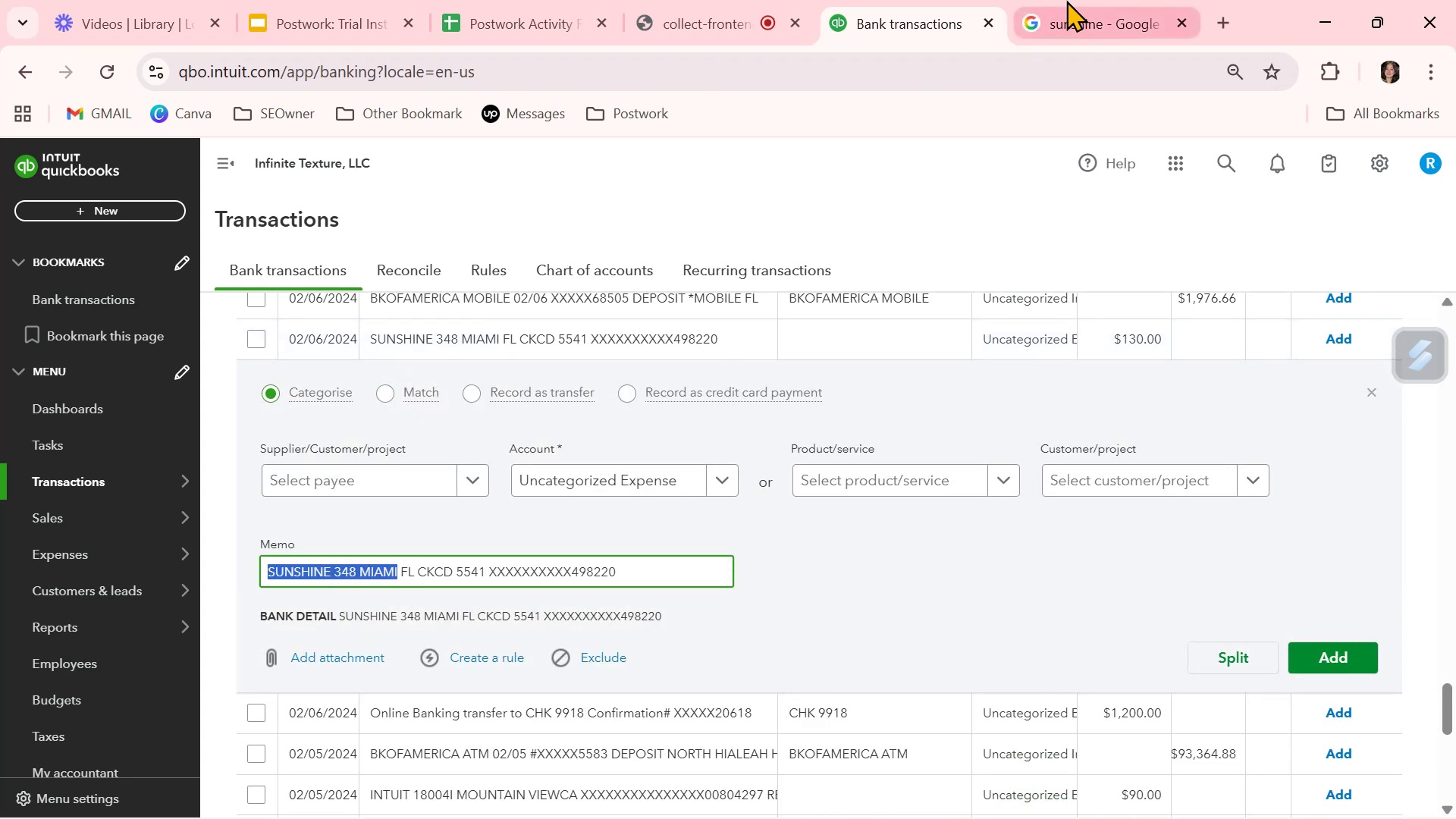 
left_click([1068, 11])
 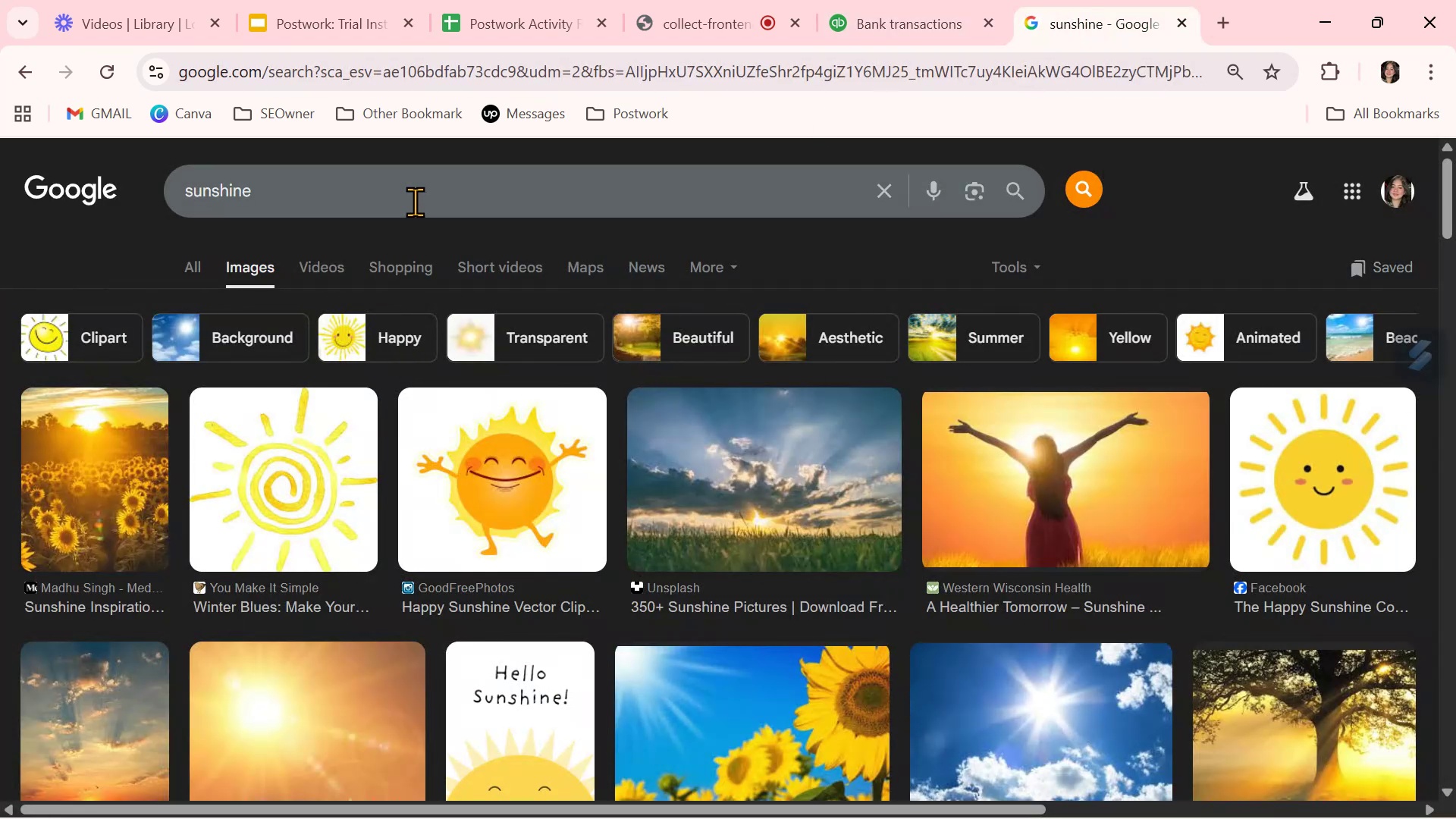 
double_click([415, 202])
 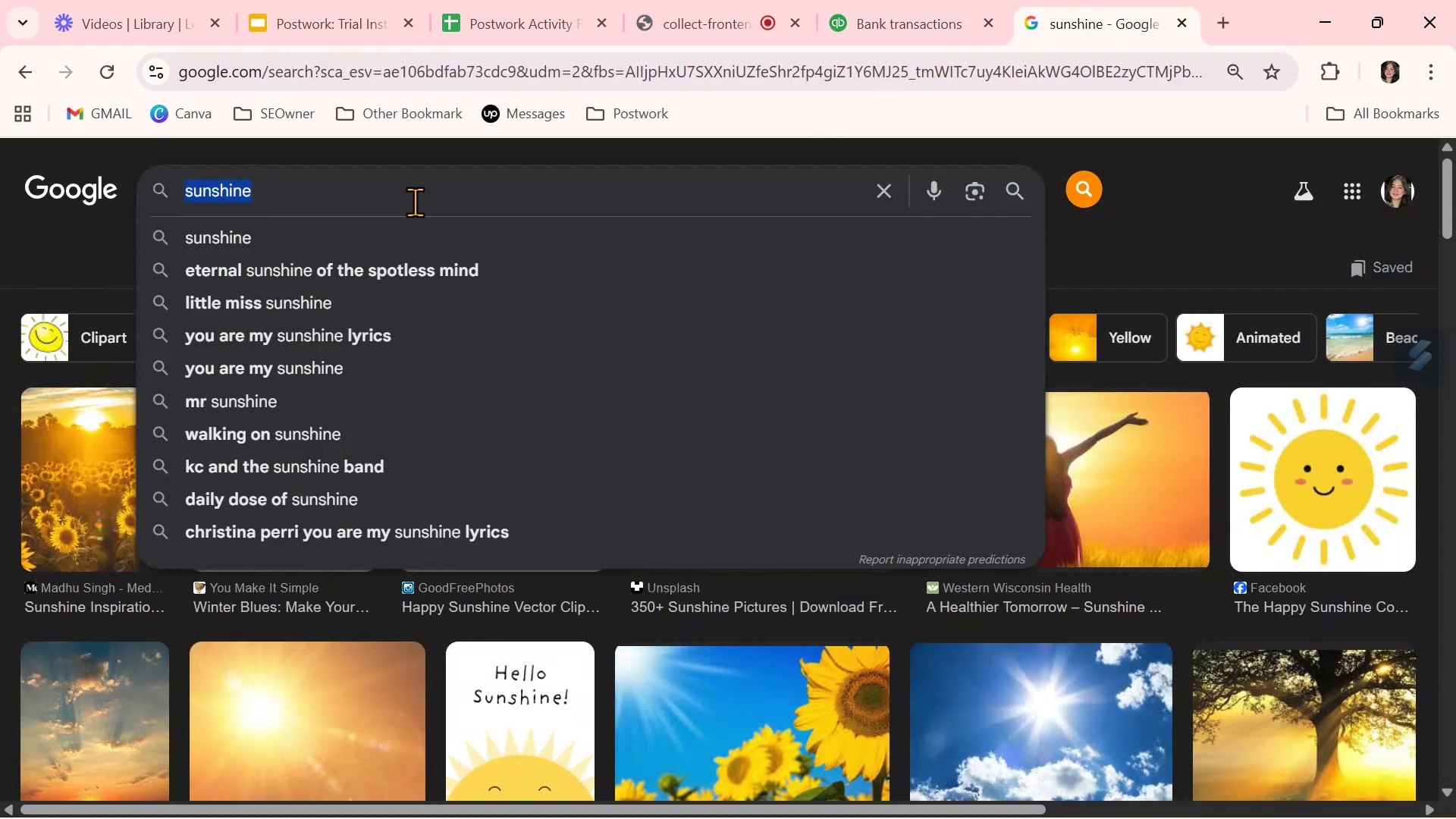 
key(Control+V)
 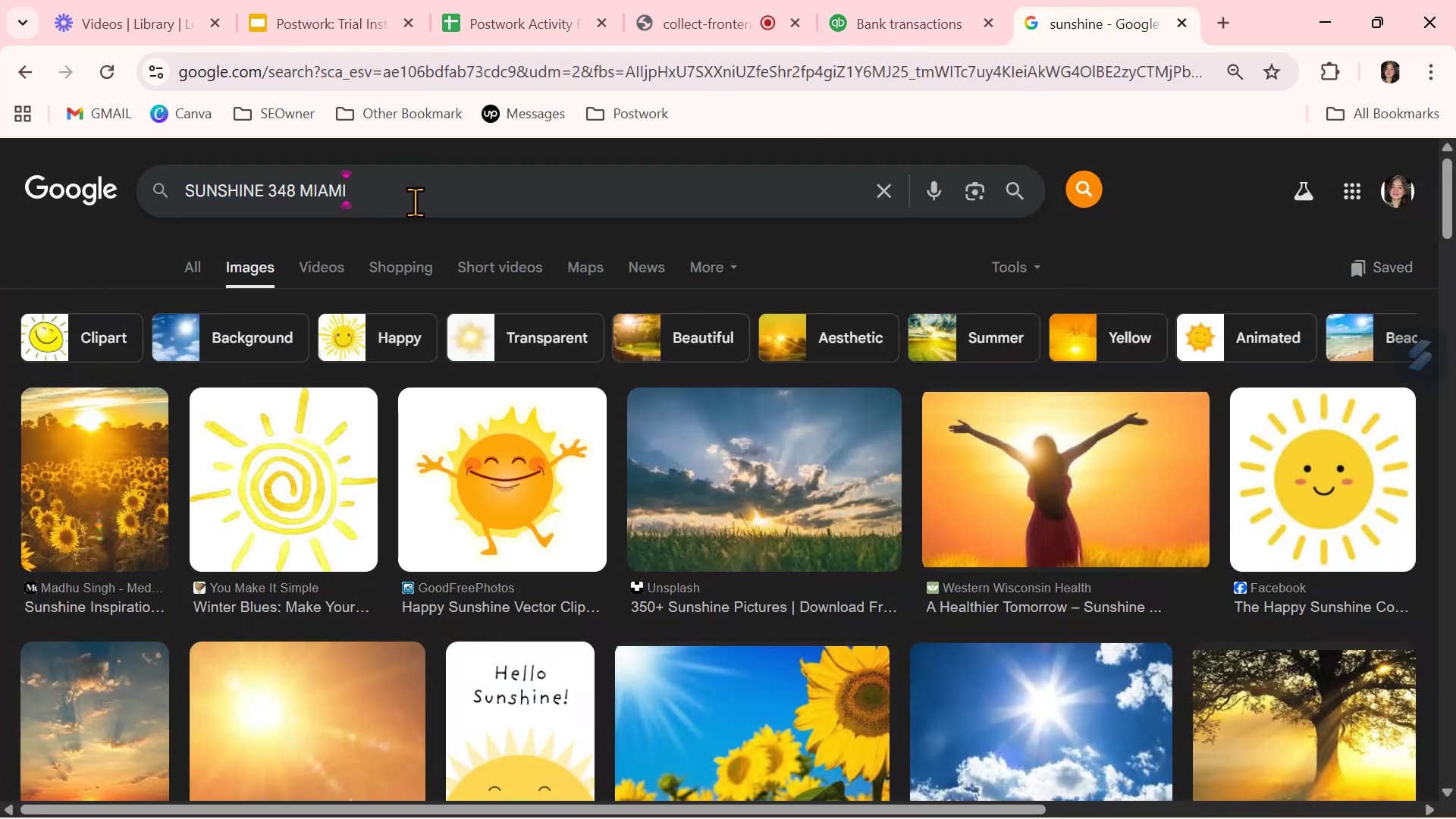 
key(Control+ControlLeft)
 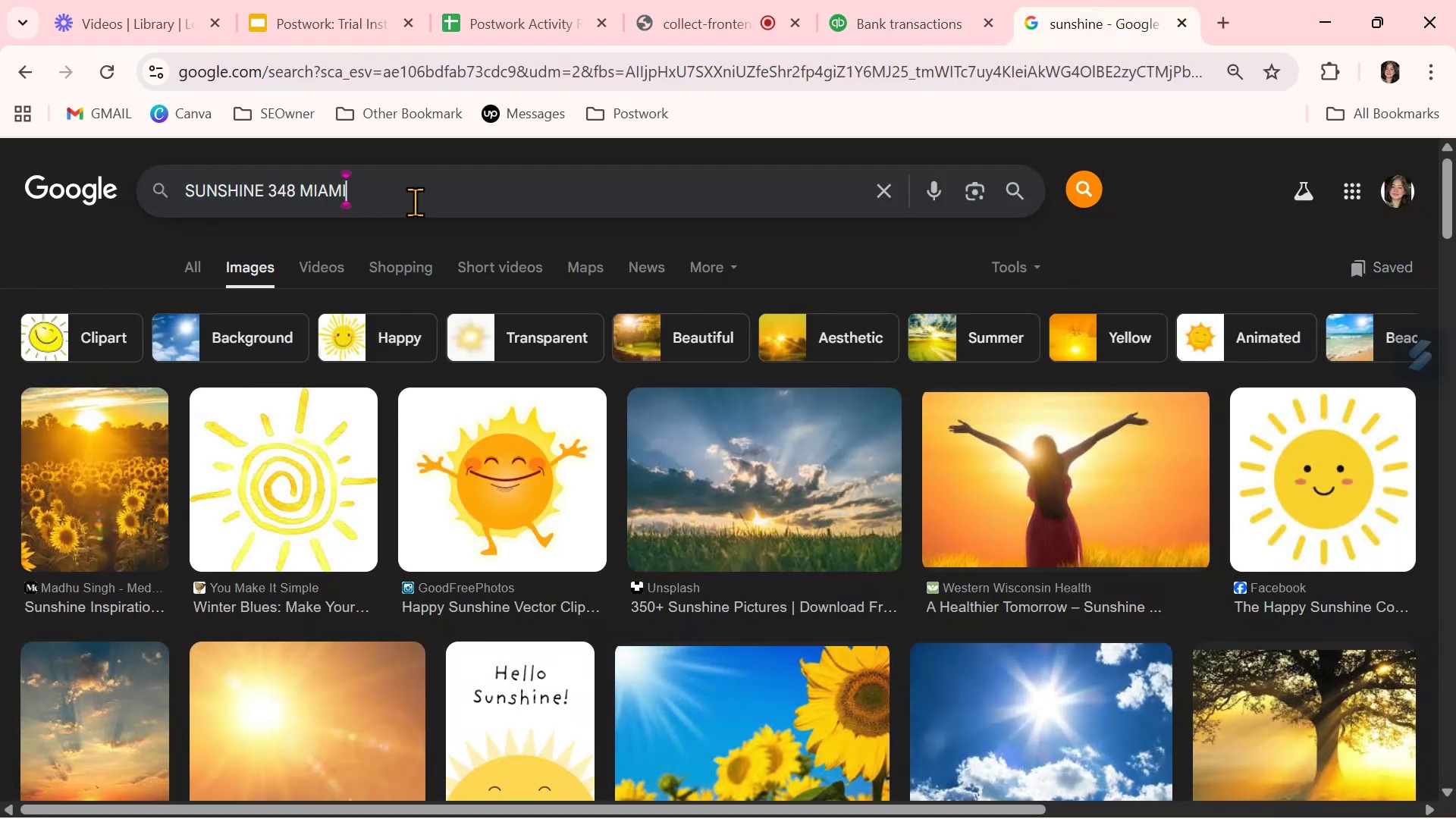 
key(NumpadEnter)
 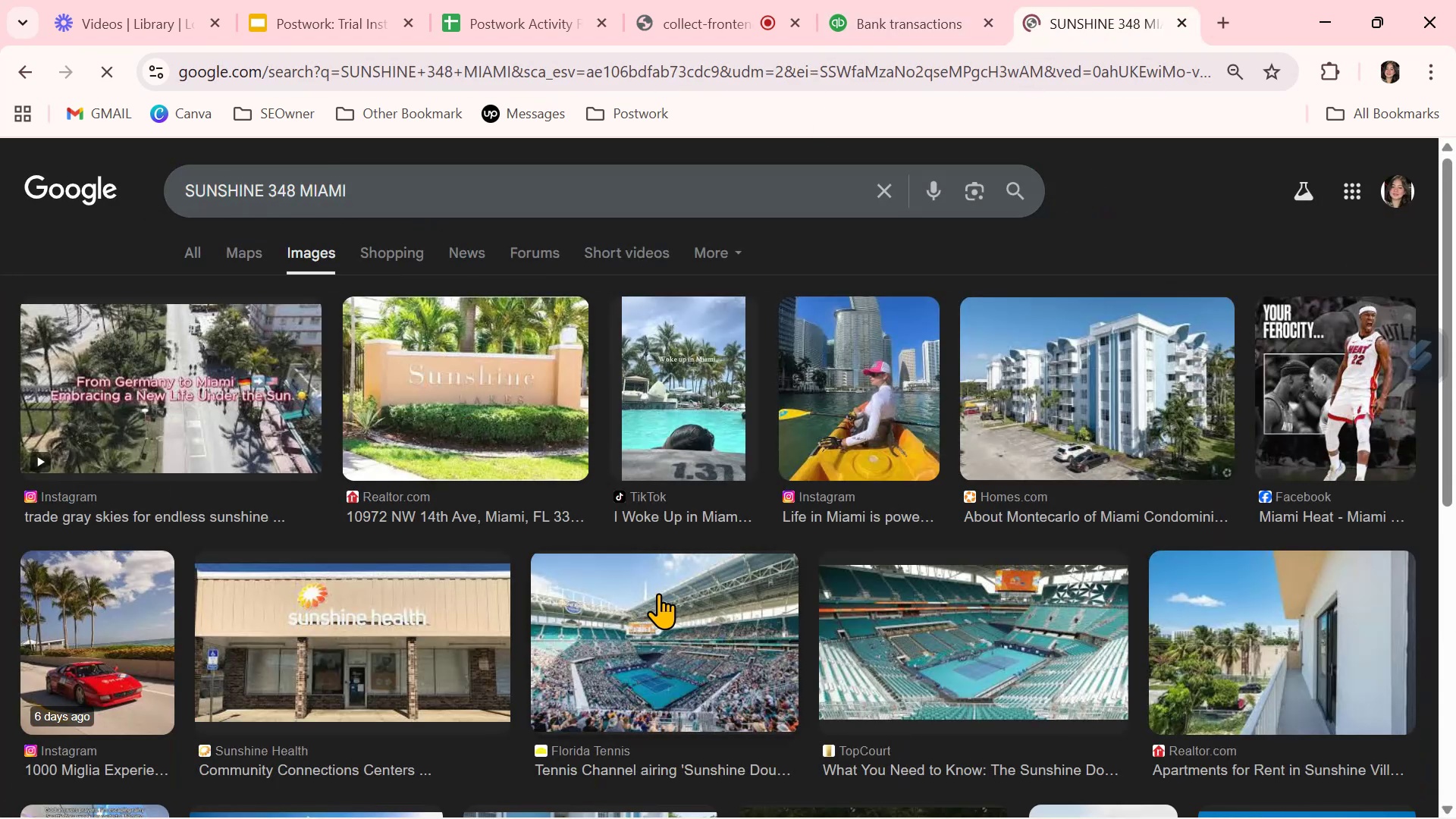 
scroll: coordinate [658, 594], scroll_direction: down, amount: 3.0
 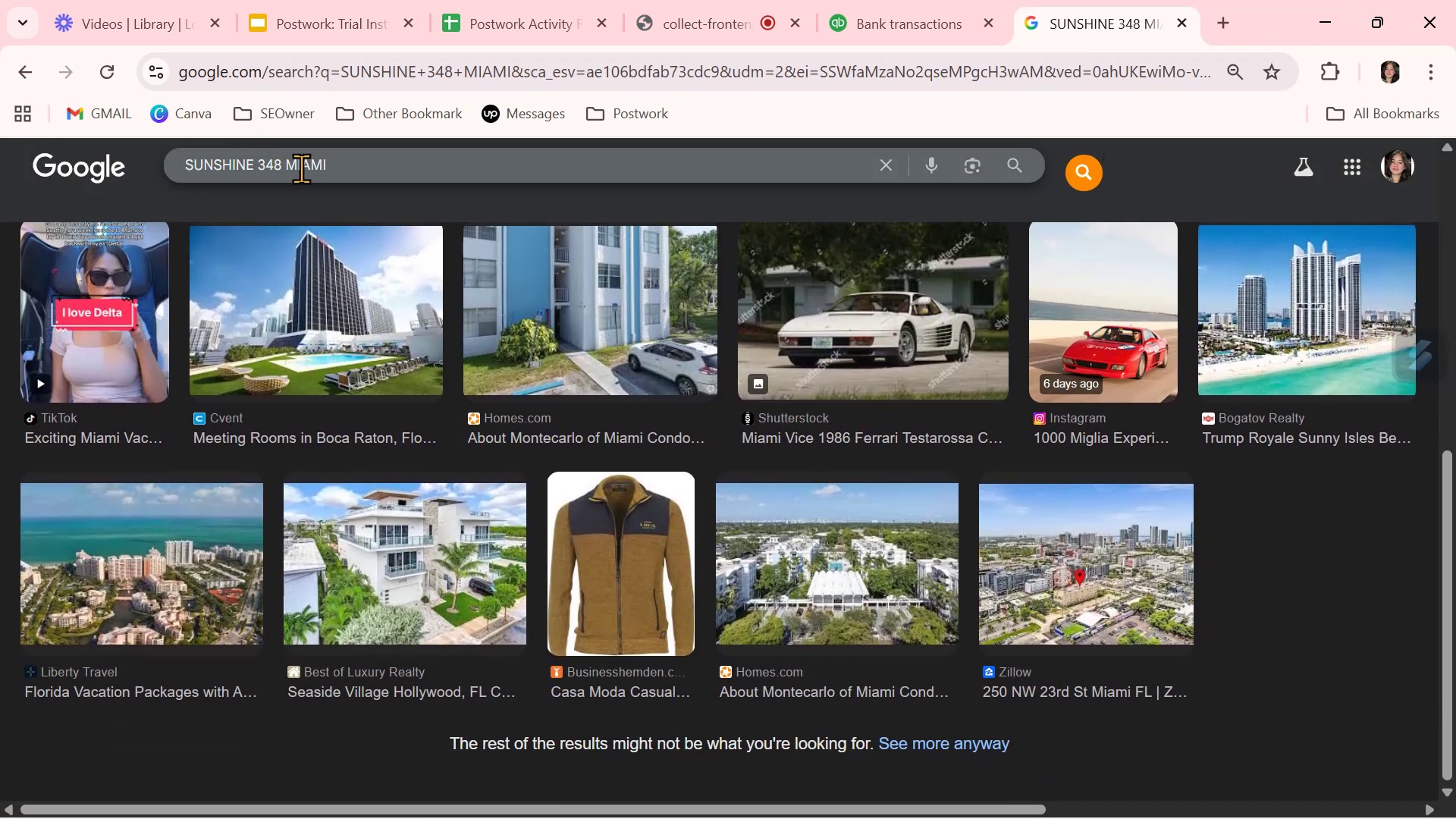 
left_click_drag(start_coordinate=[287, 162], to_coordinate=[489, 179])
 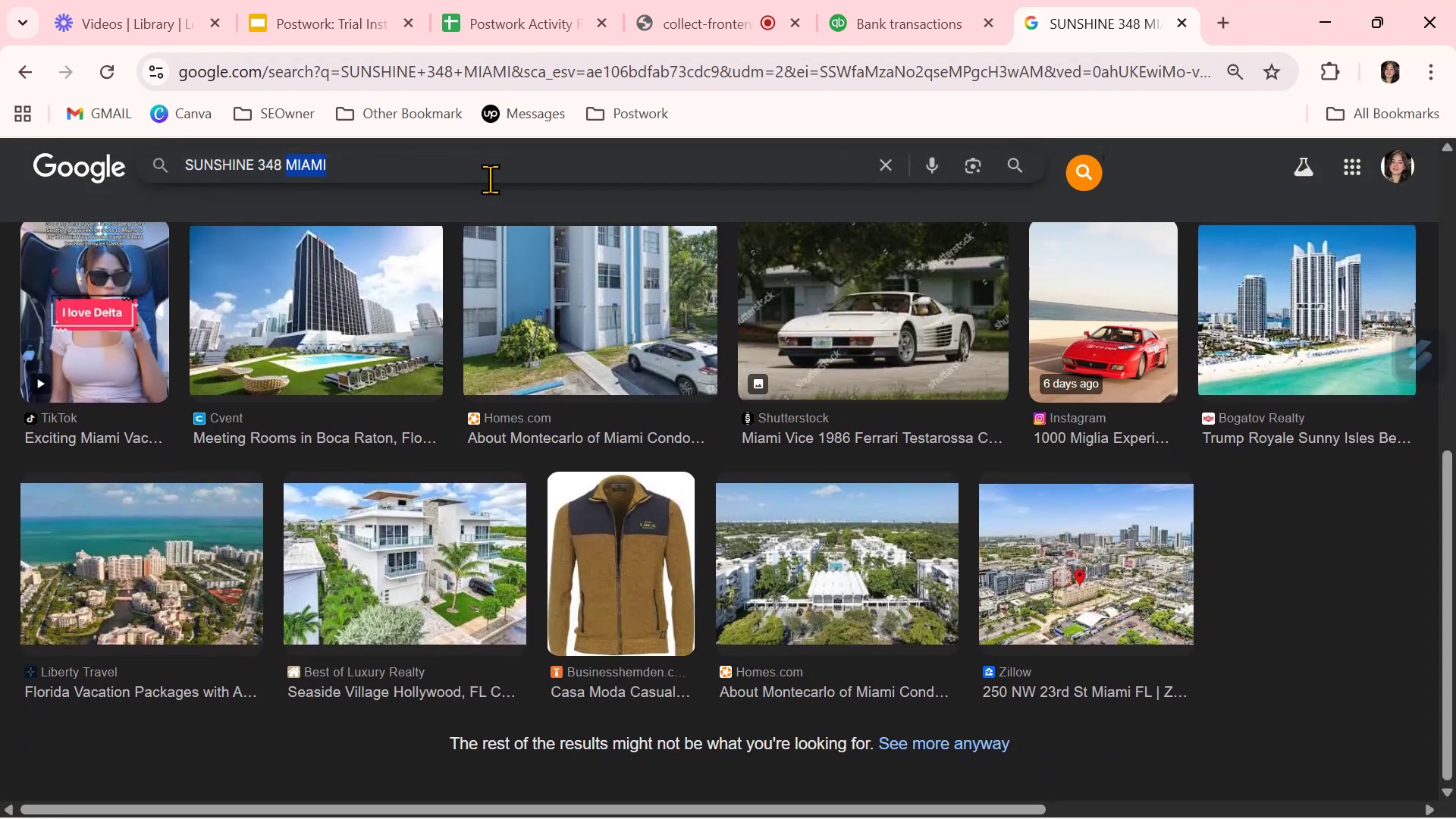 
key(Backspace)
 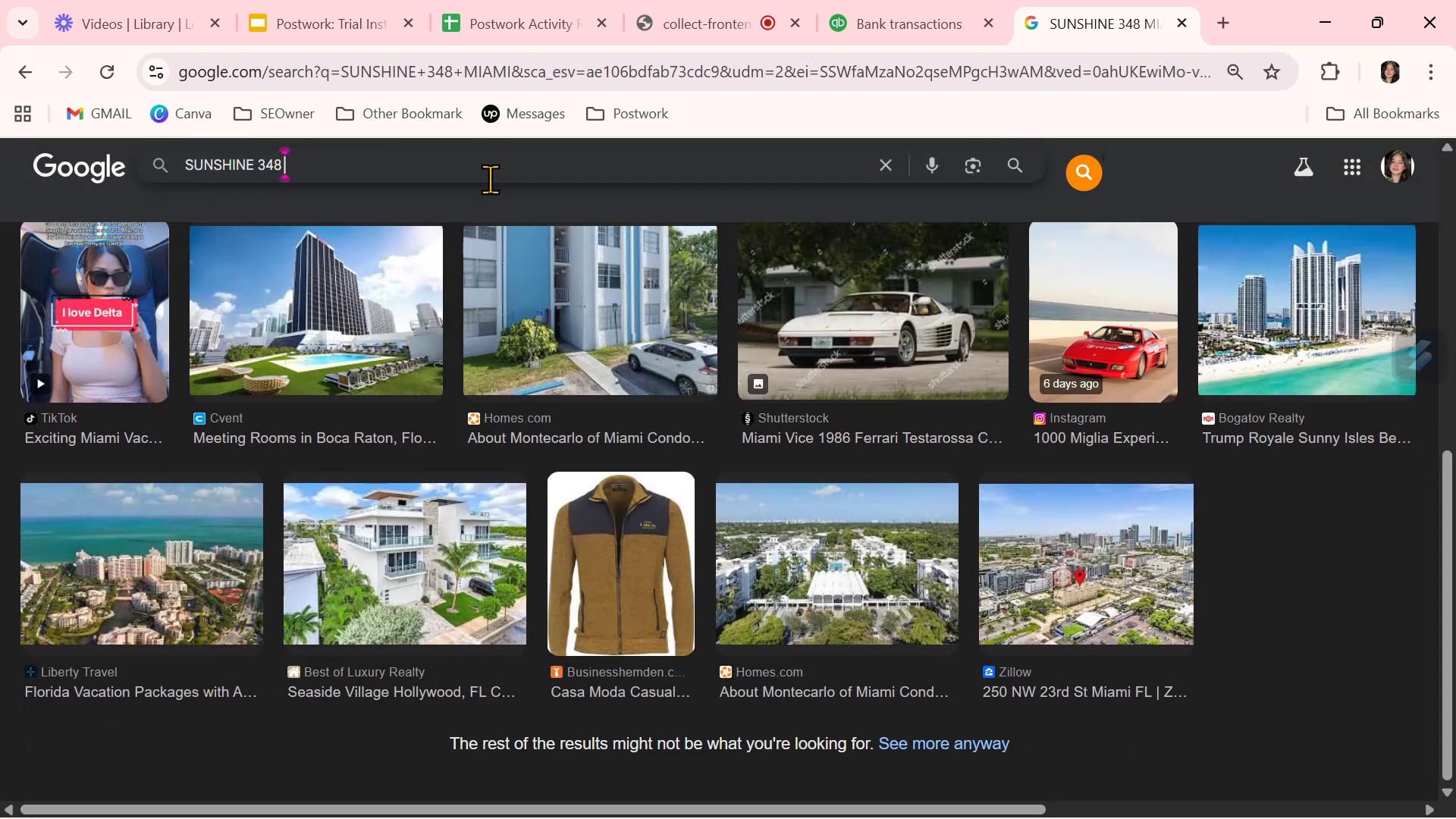 
key(Enter)
 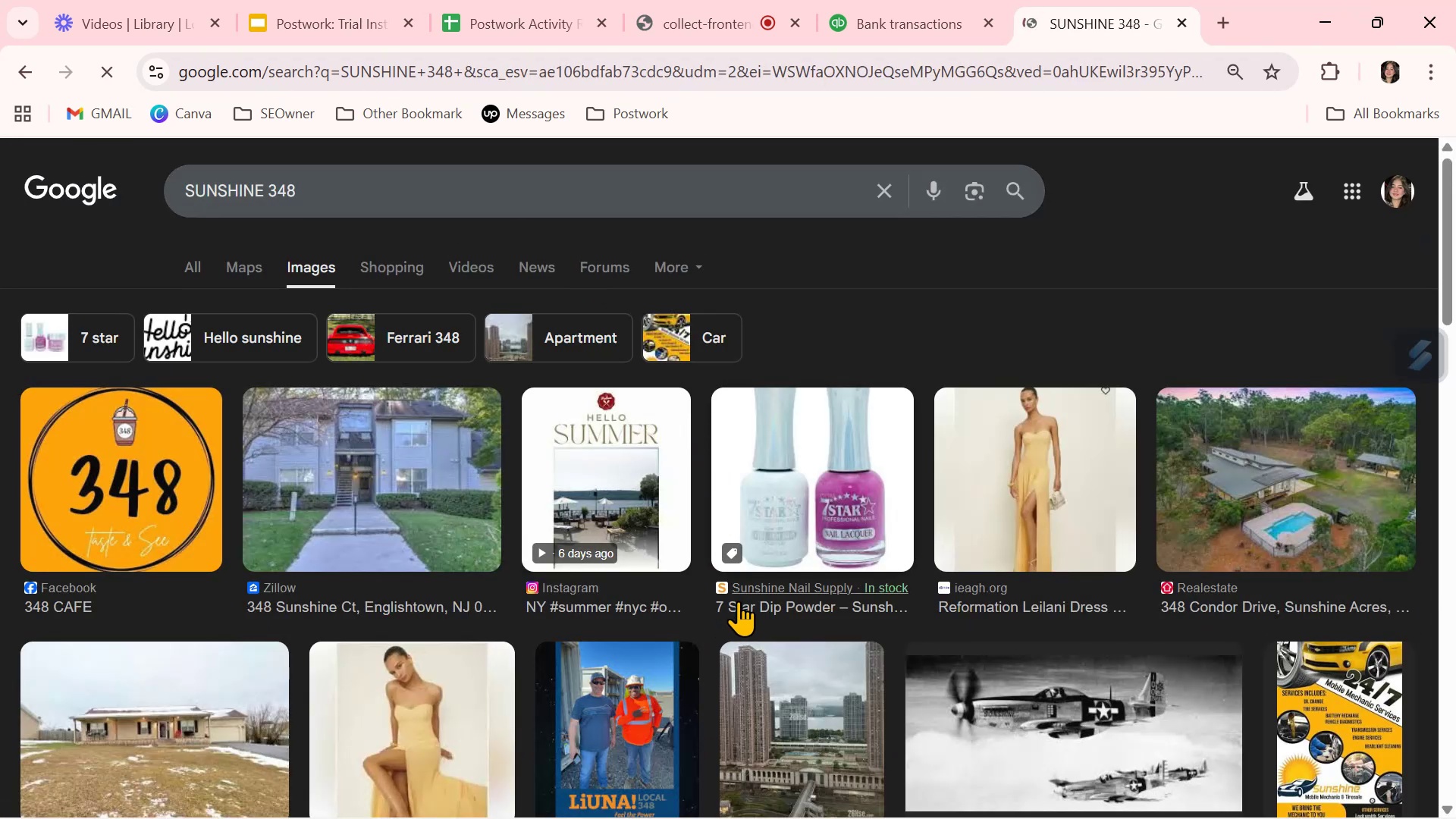 
scroll: coordinate [738, 601], scroll_direction: down, amount: 8.0
 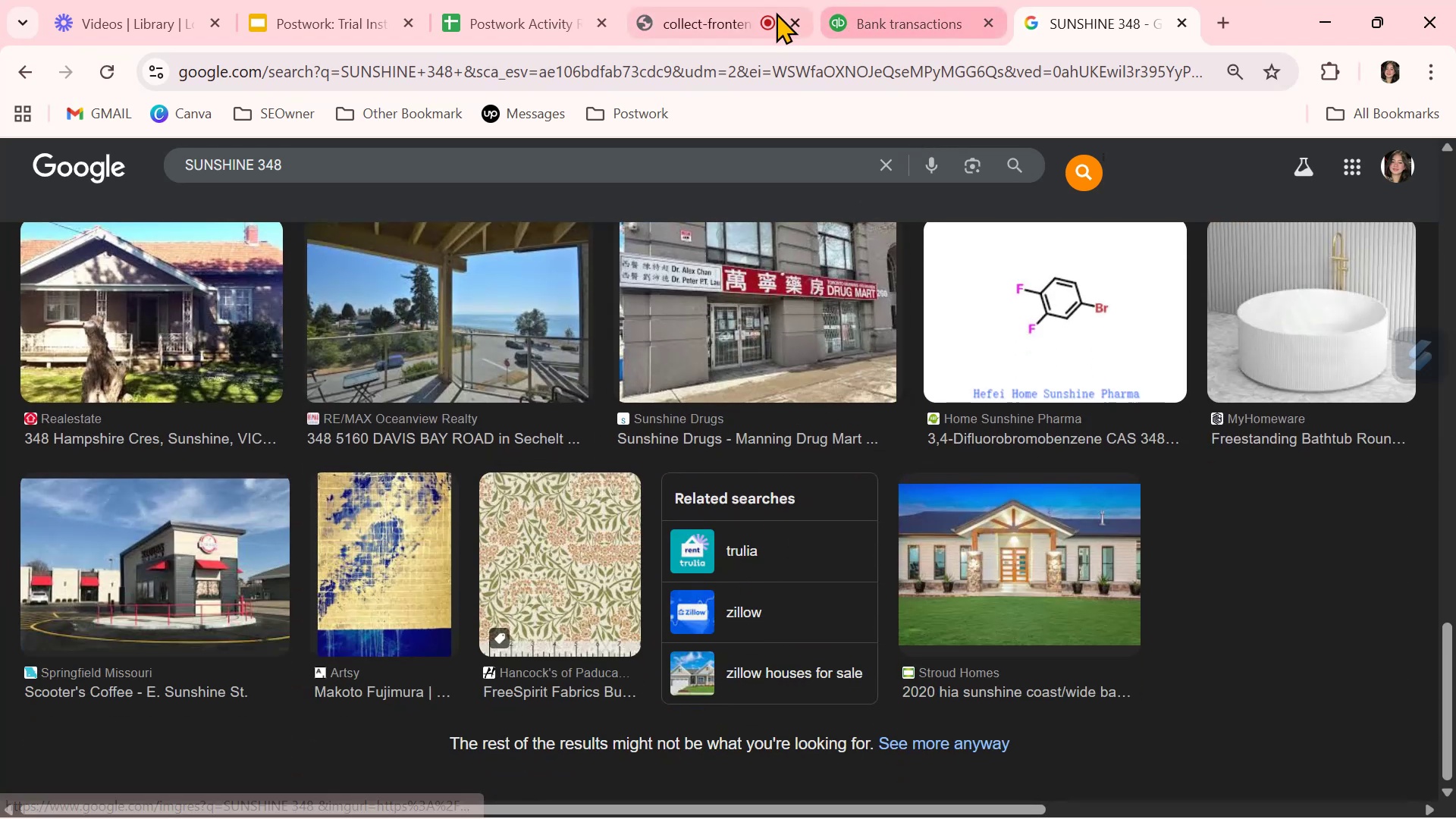 
left_click([868, 19])
 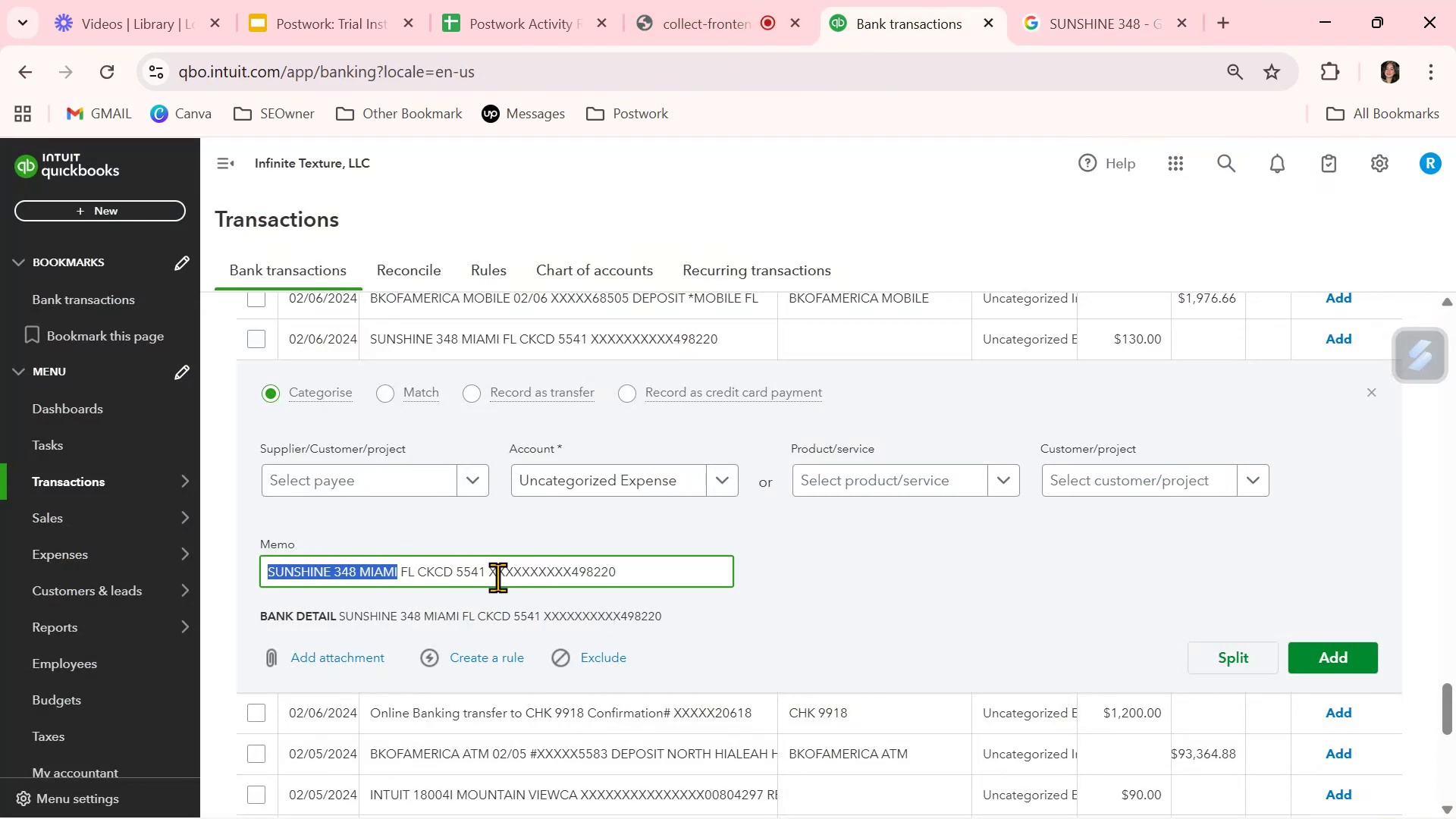 
double_click([497, 572])
 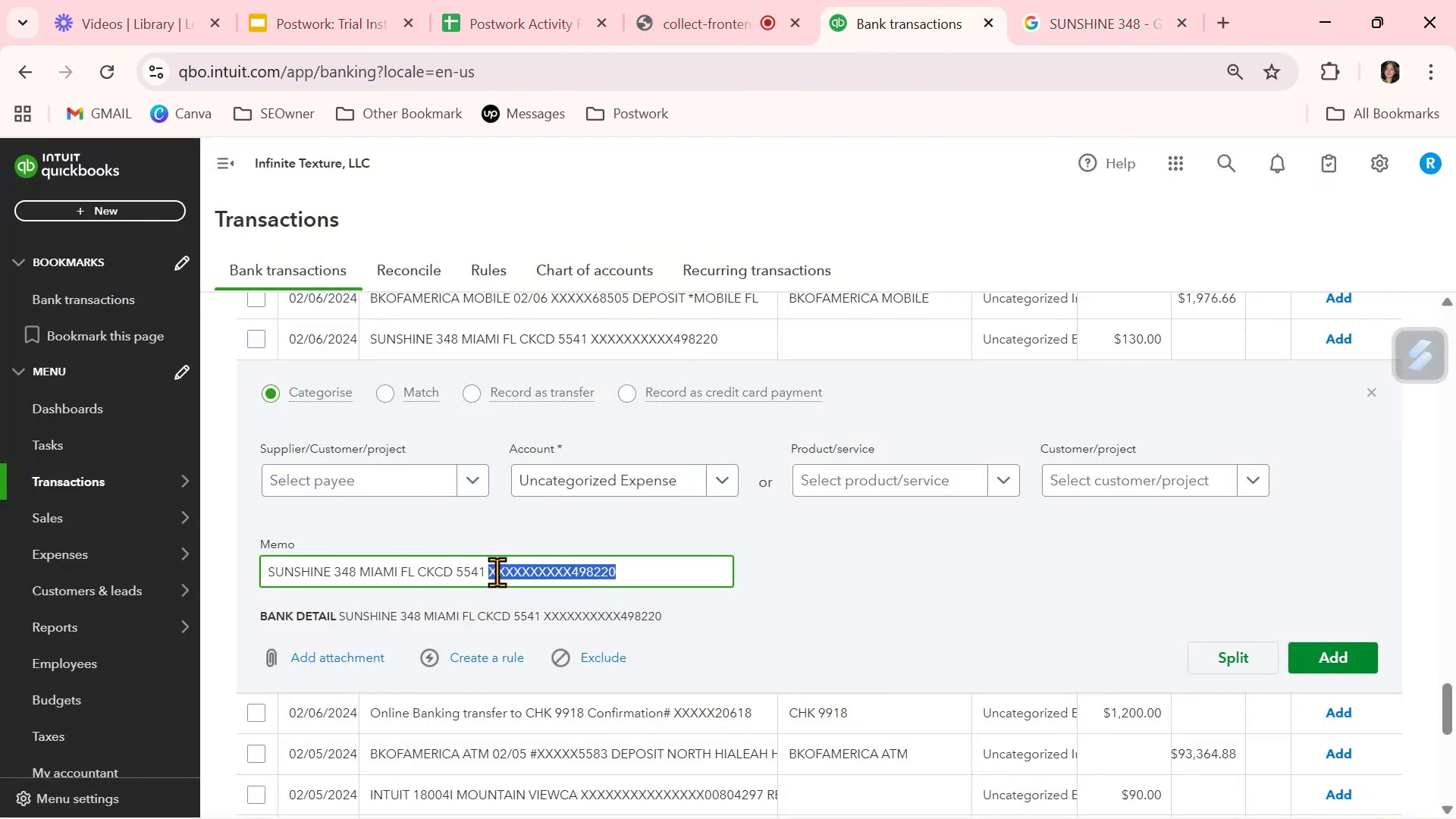 
triple_click([497, 572])
 